 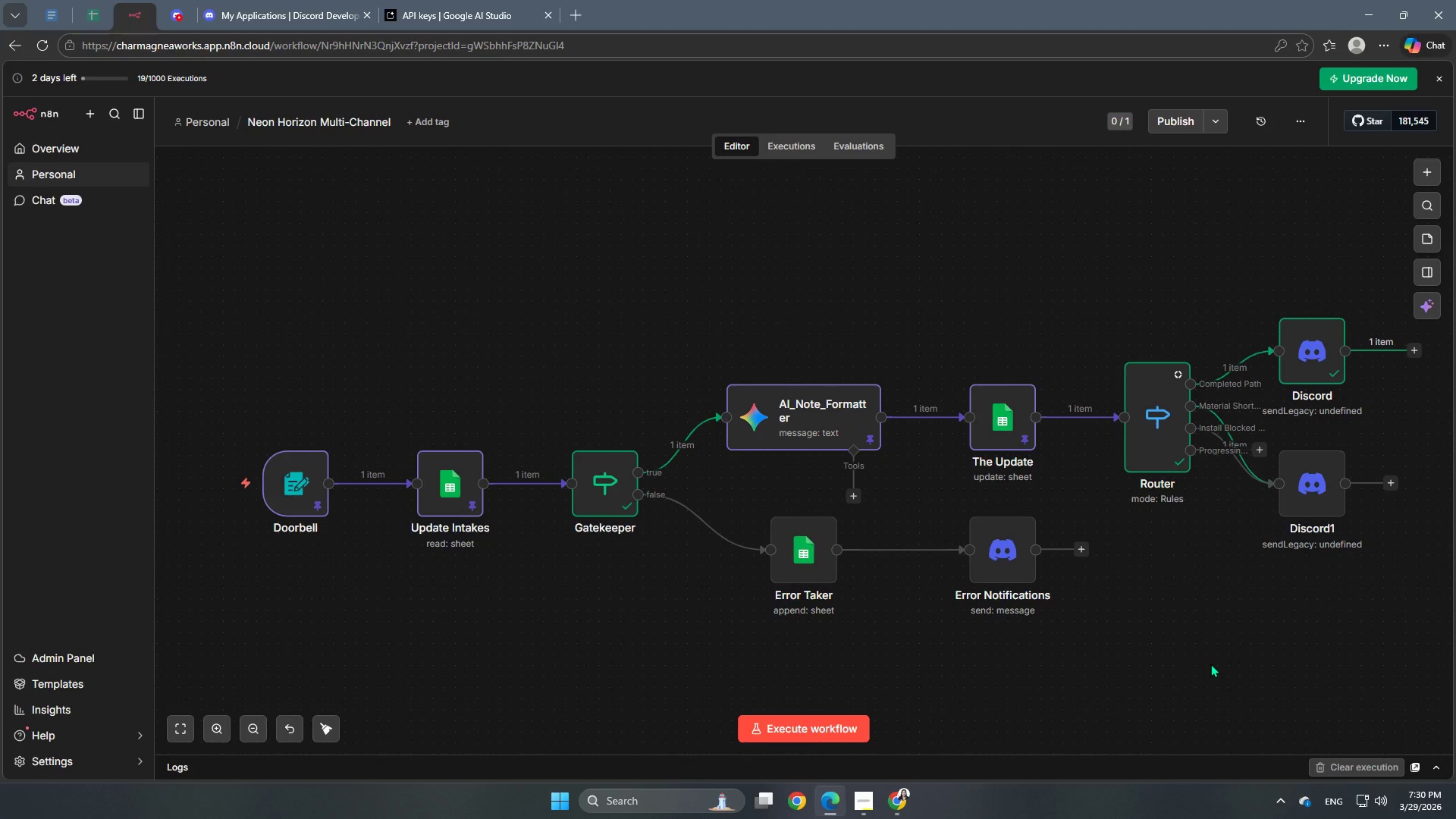 
left_click([1264, 457])
 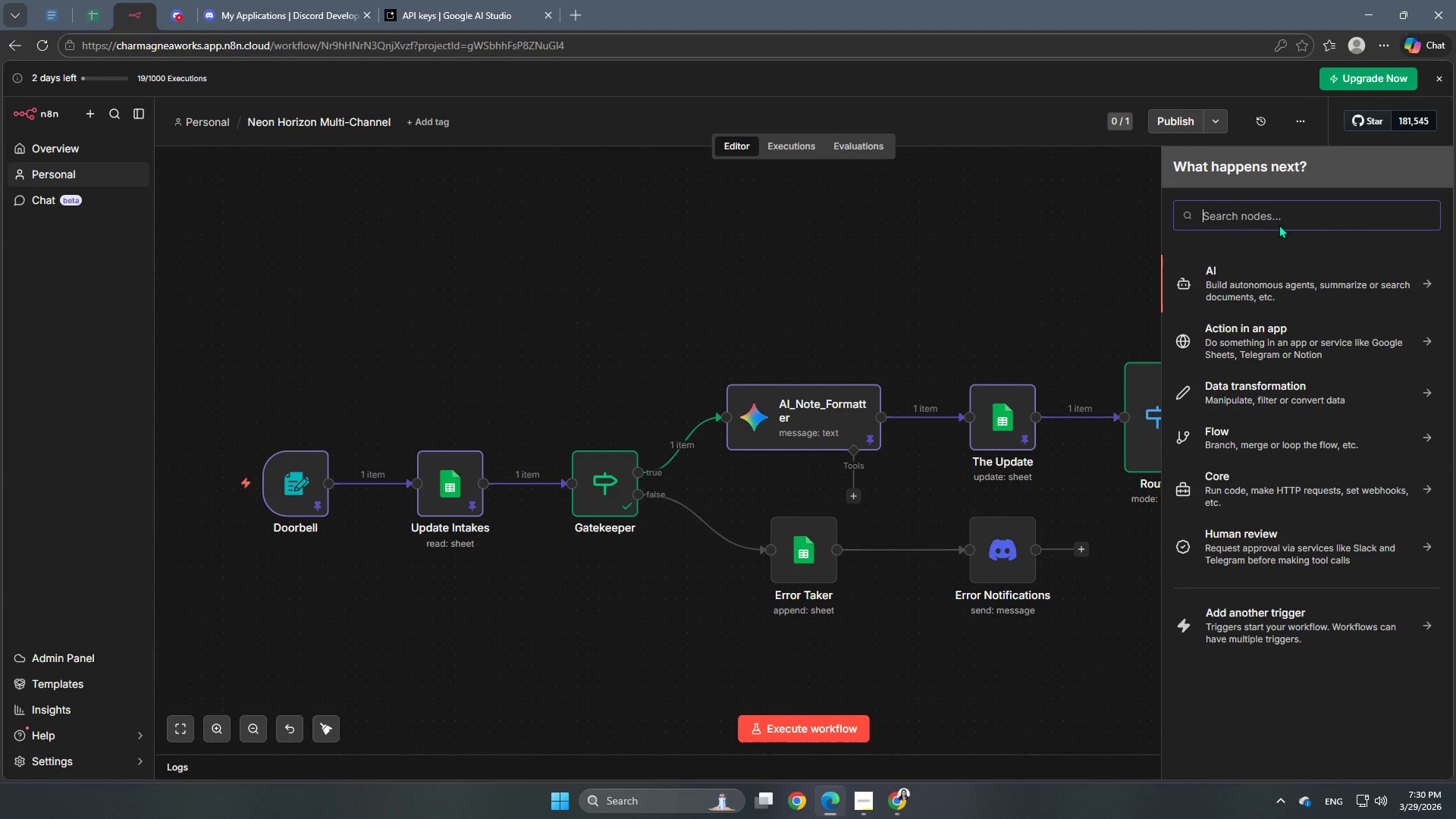 
type(discord)
 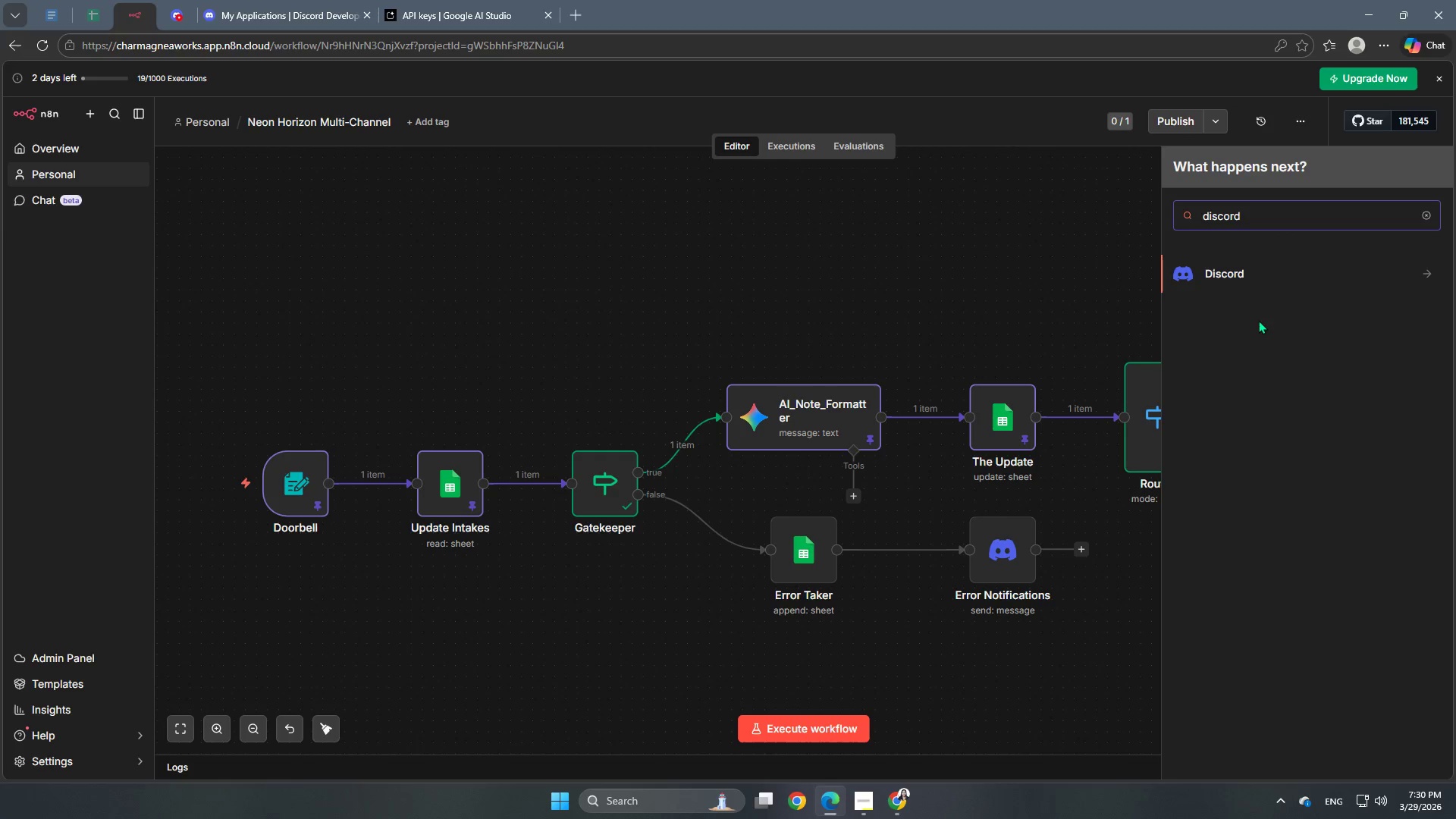 
left_click([1270, 277])
 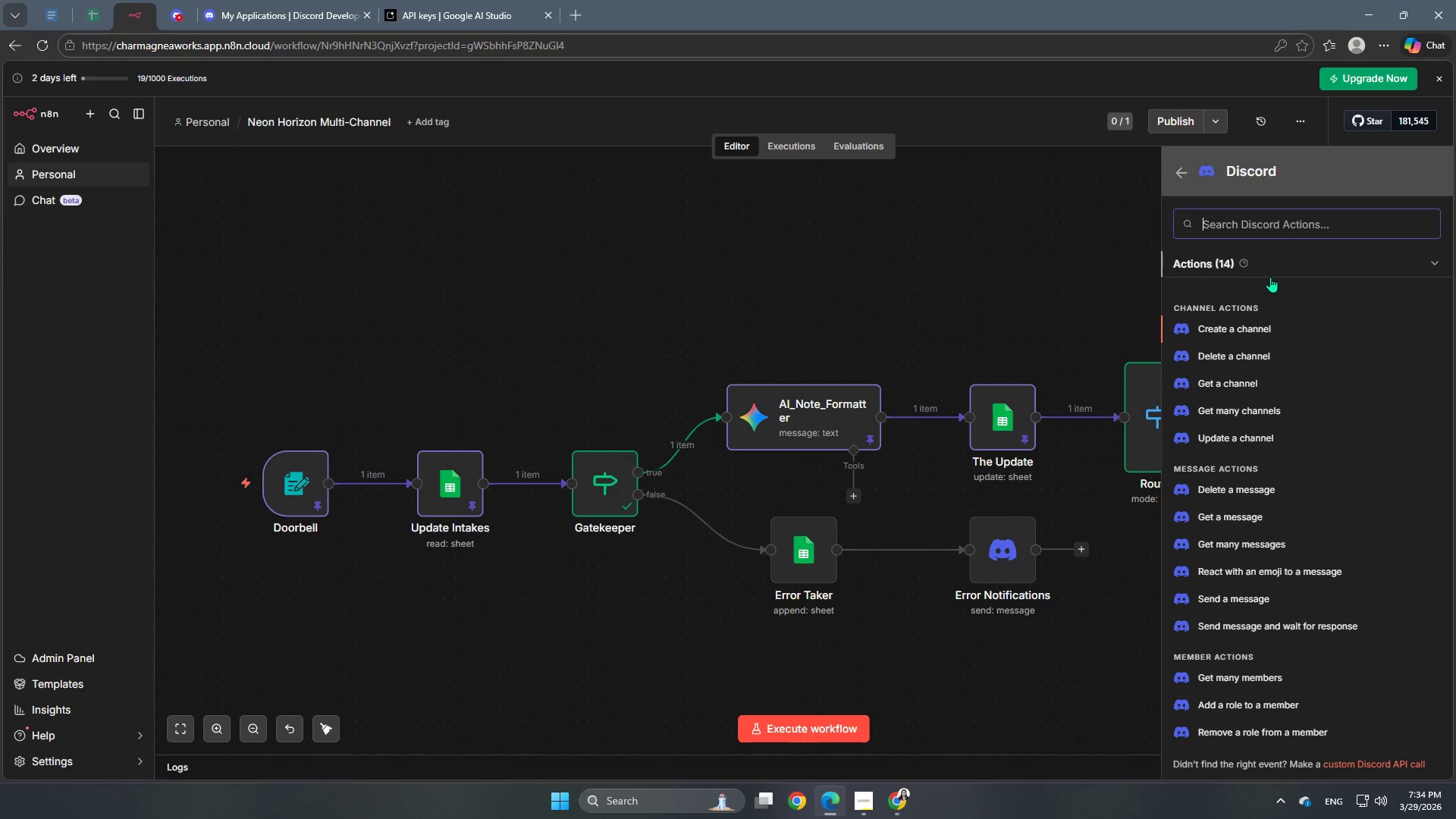 
wait(237.39)
 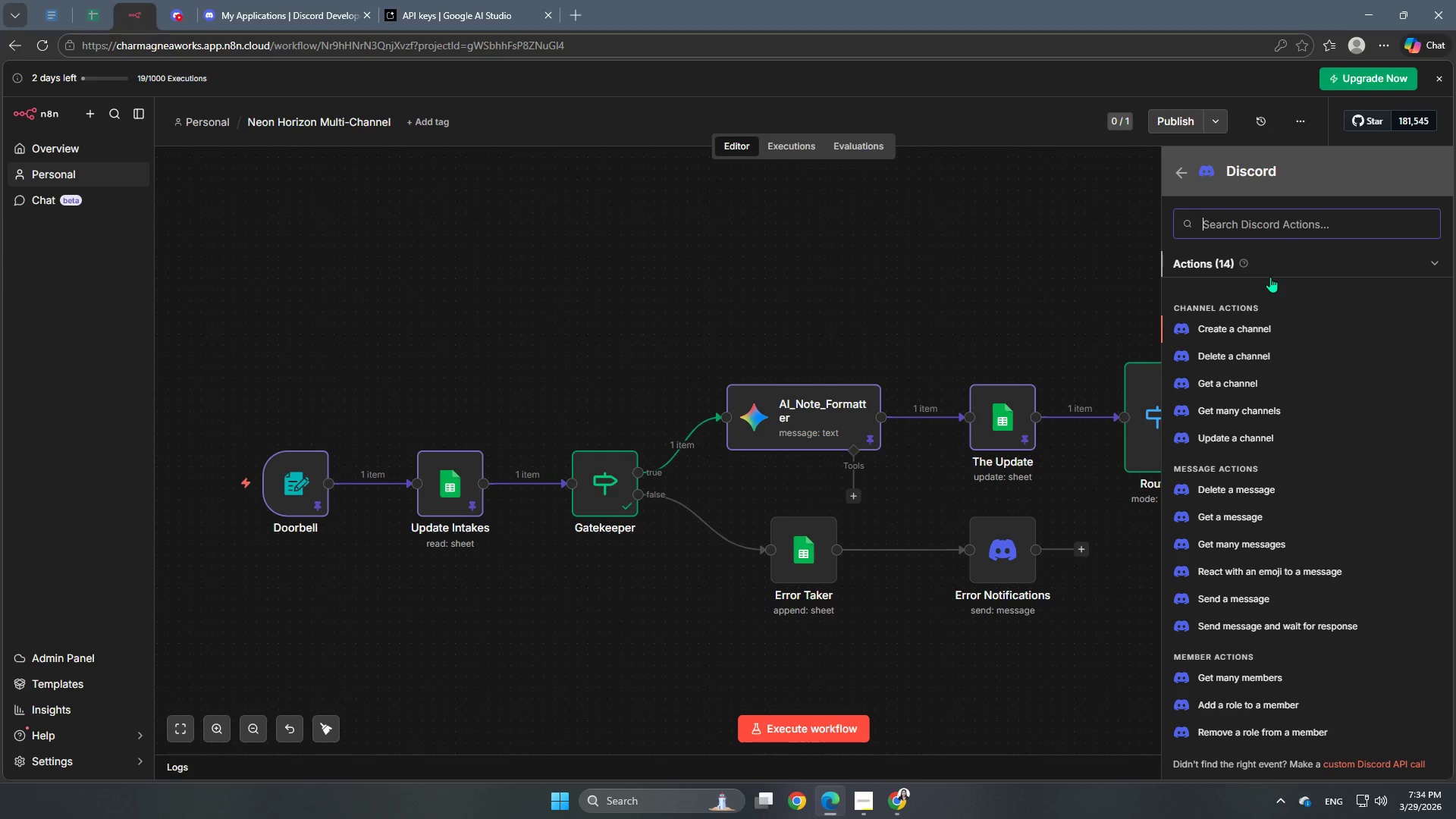 
scroll: coordinate [1241, 531], scroll_direction: down, amount: 3.0
 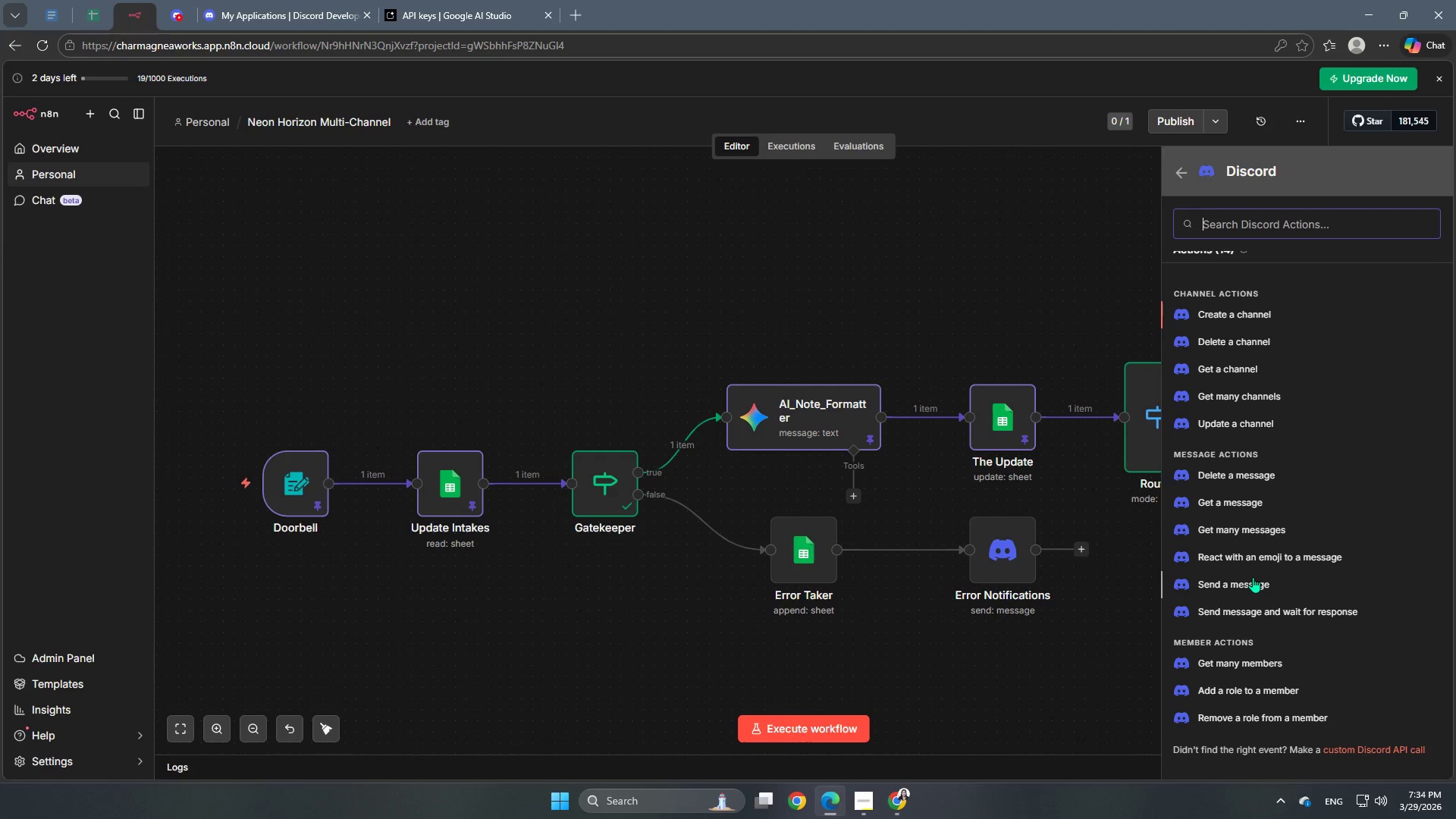 
left_click([1253, 577])
 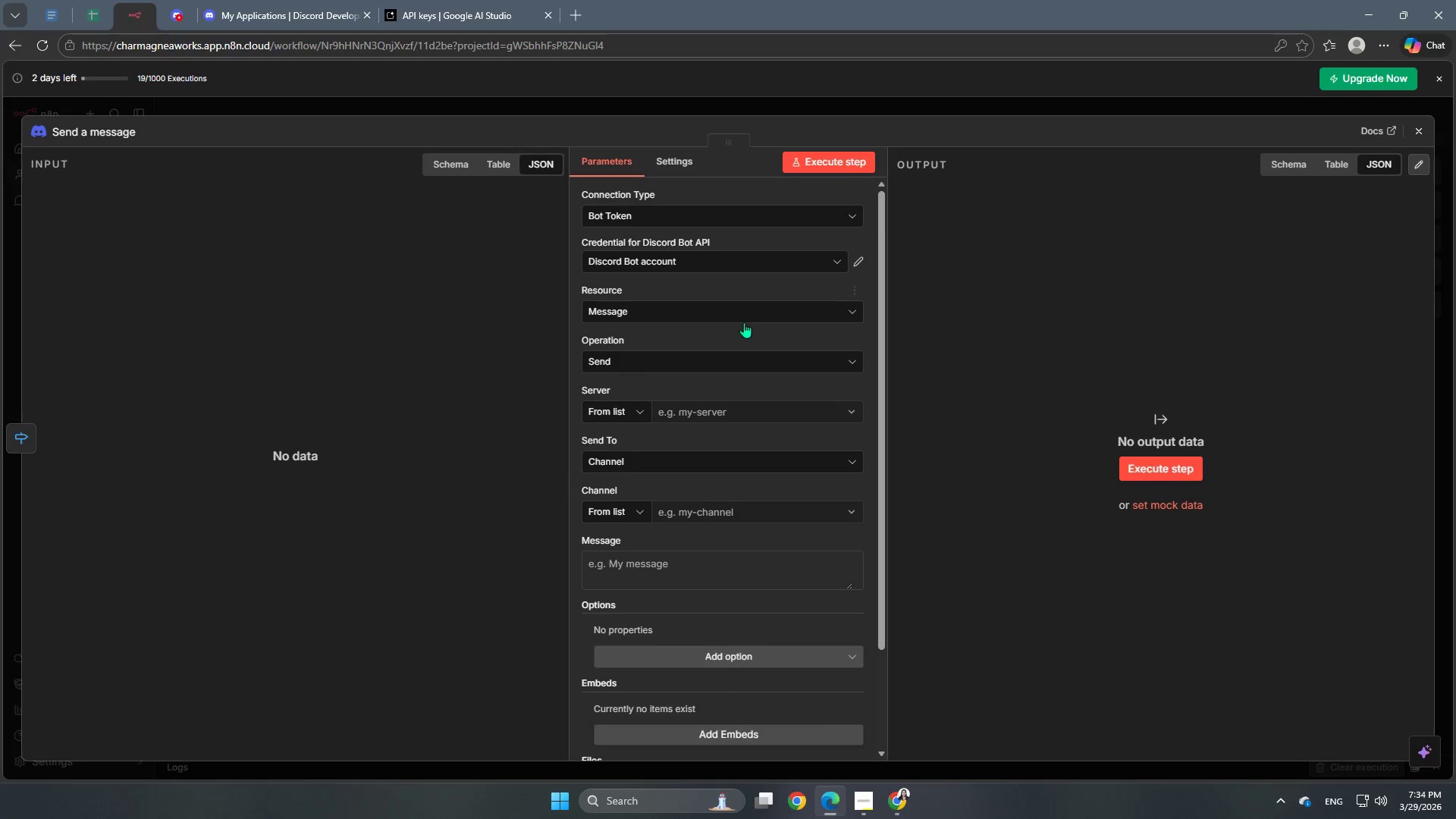 
wait(5.41)
 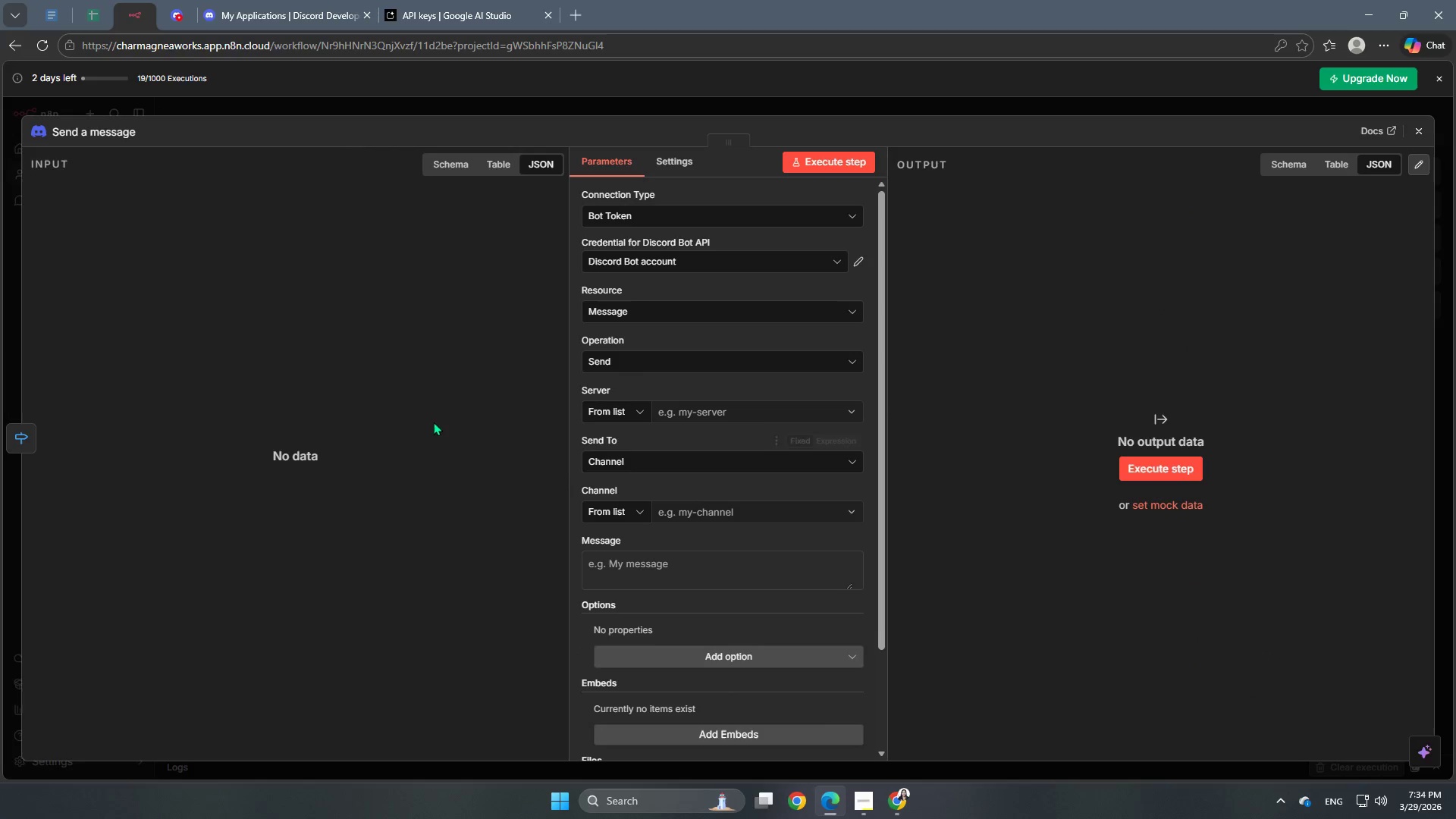 
scroll: coordinate [773, 350], scroll_direction: down, amount: 2.0
 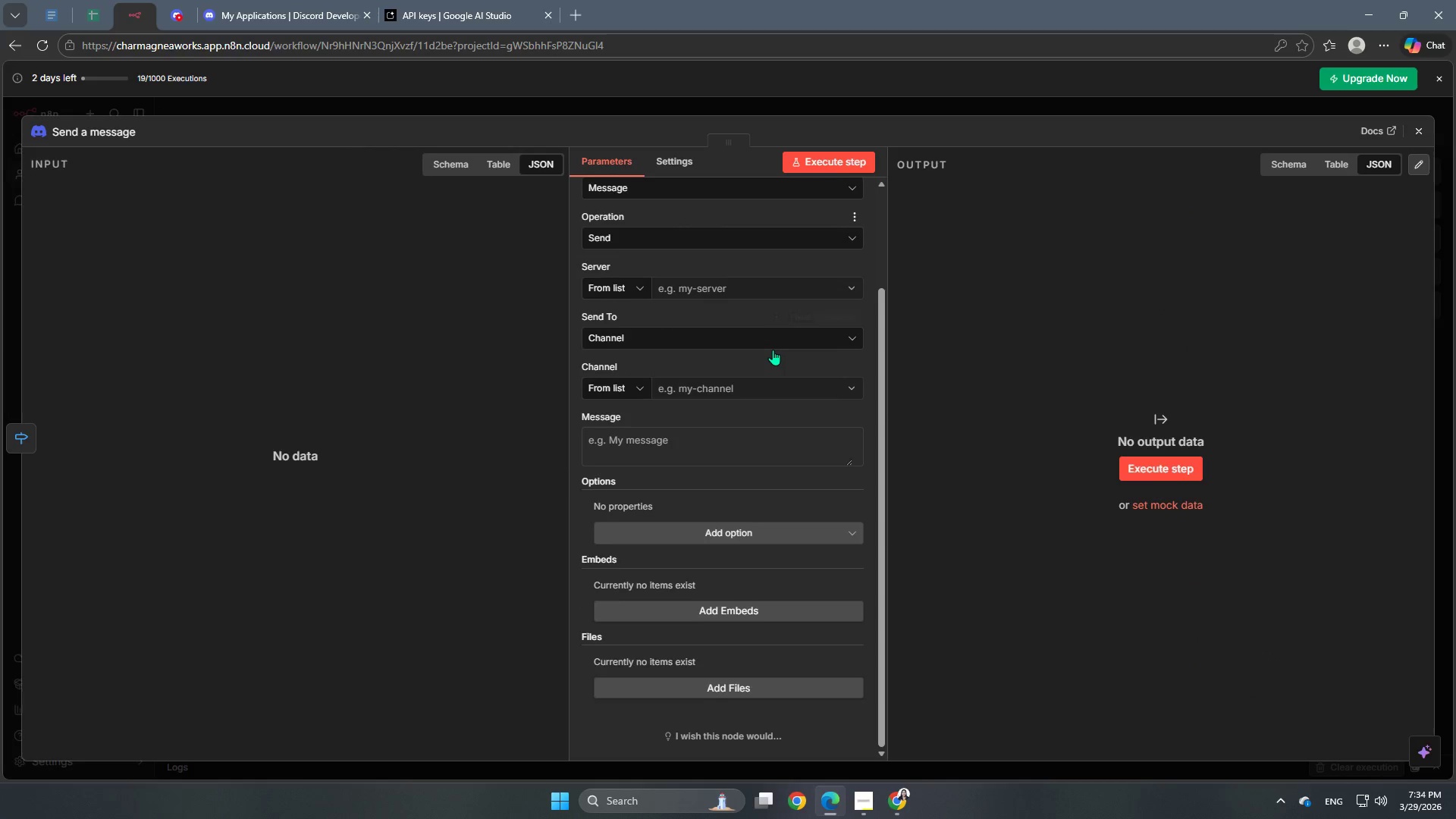 
scroll: coordinate [773, 350], scroll_direction: up, amount: 2.0
 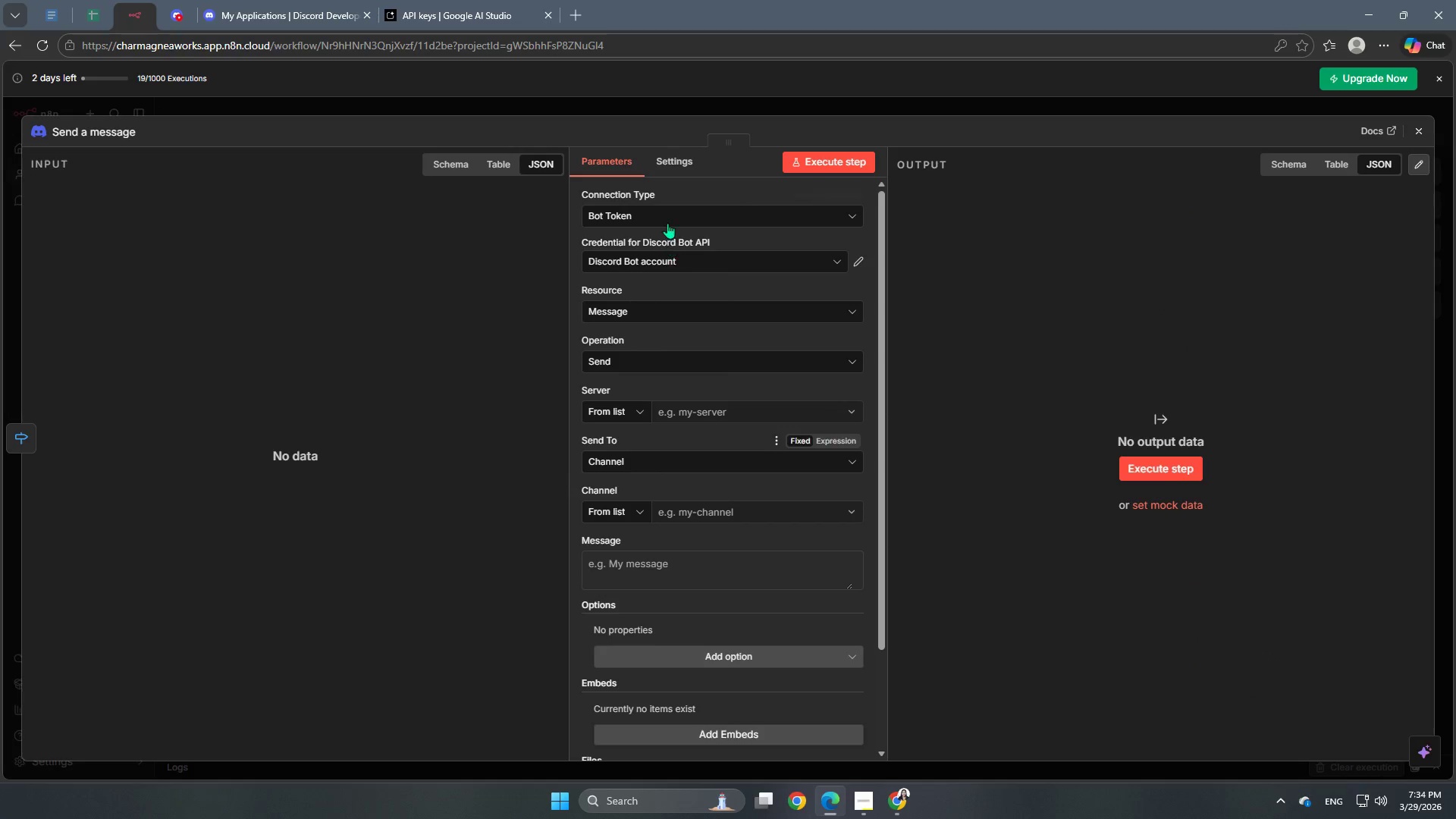 
left_click([670, 218])
 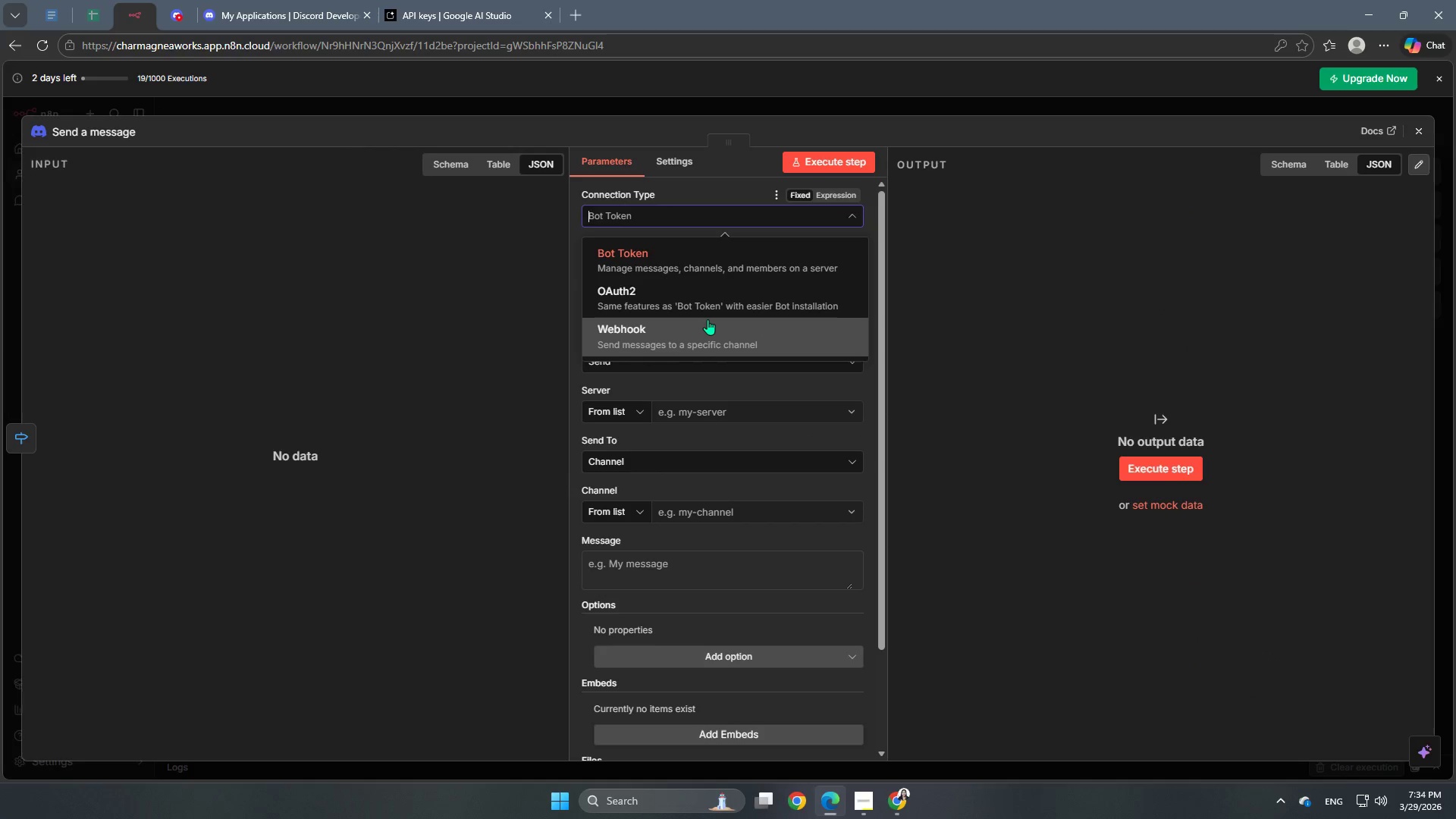 
left_click([708, 319])
 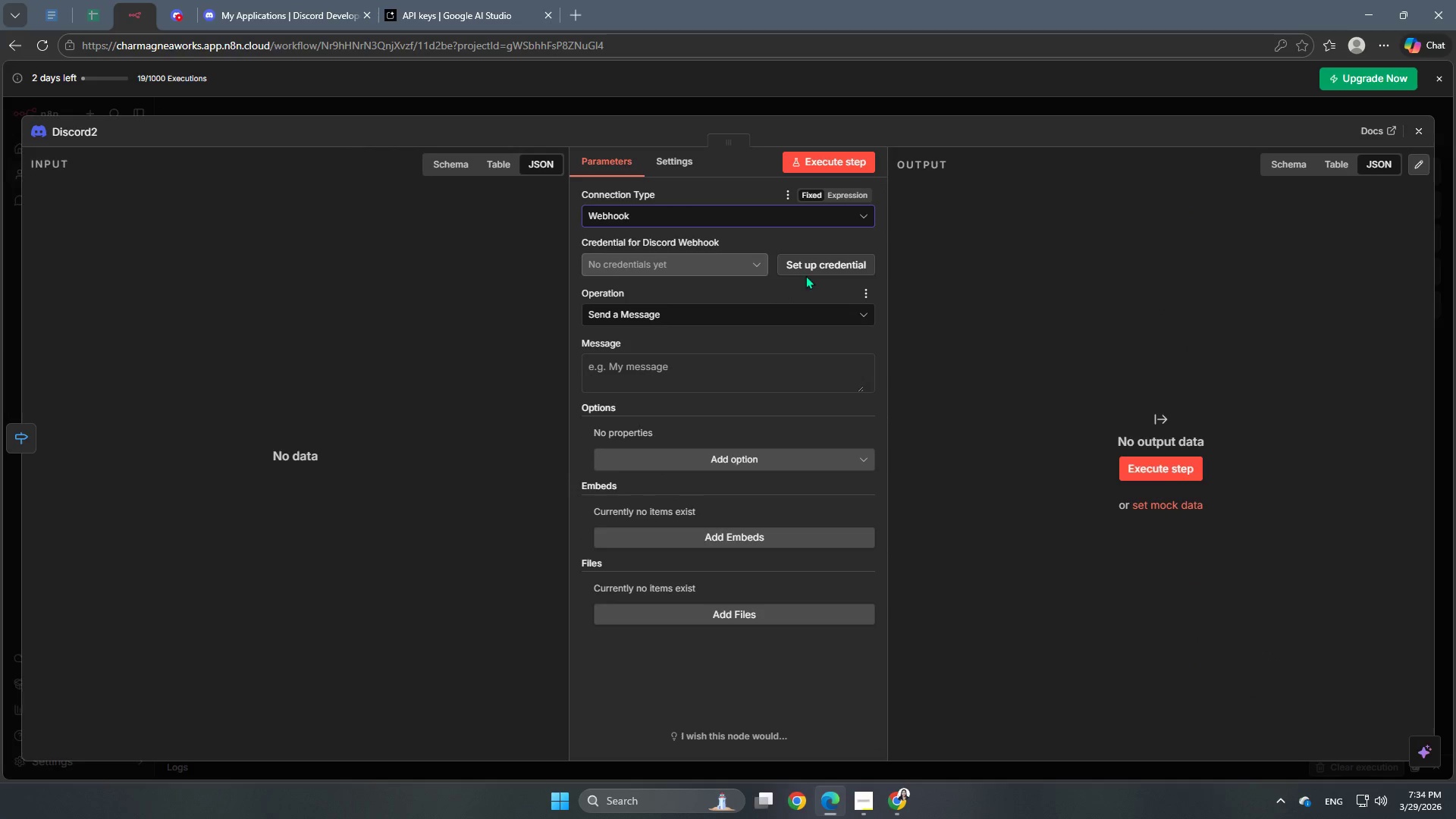 
left_click([807, 272])
 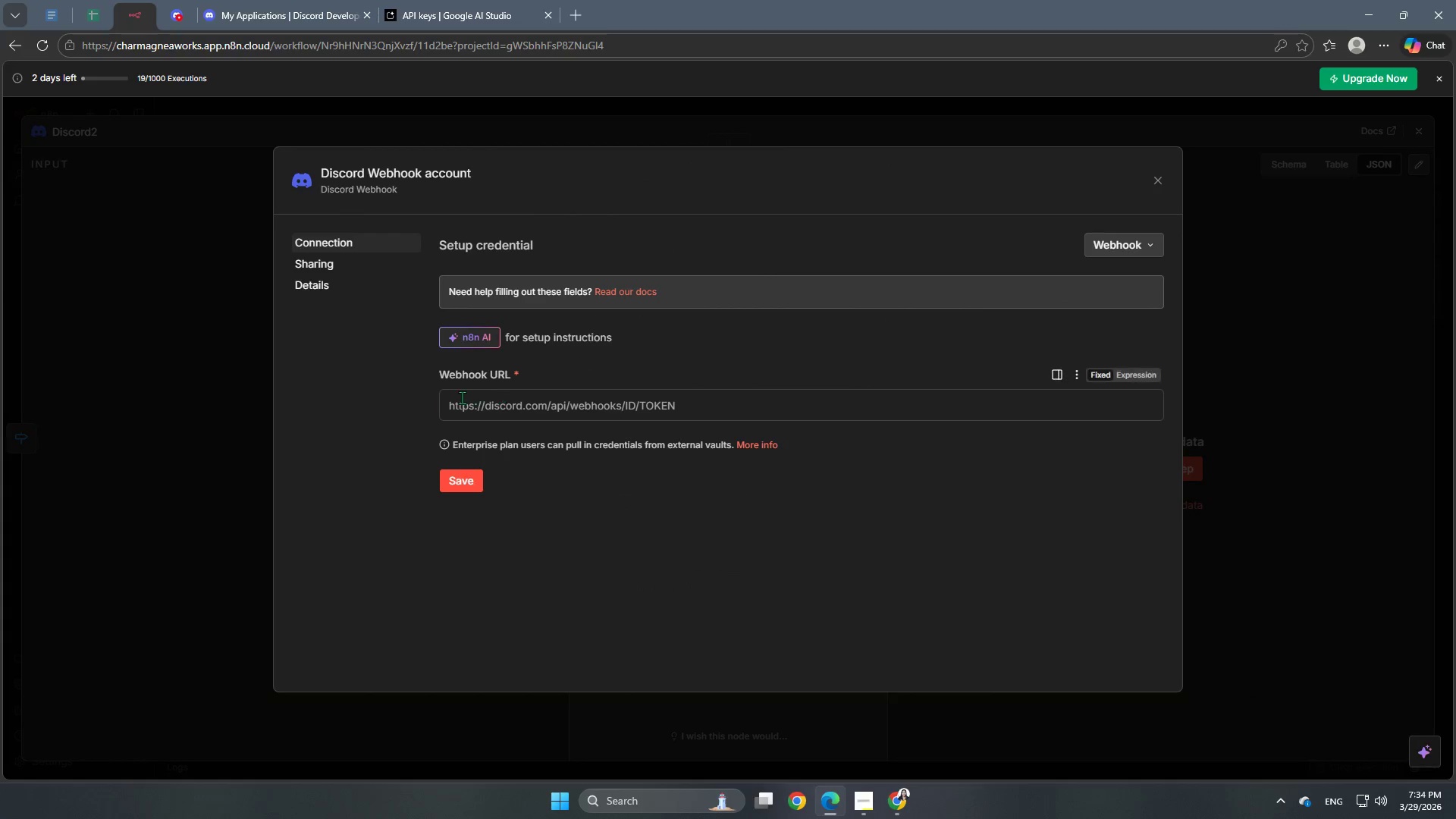 
left_click([466, 410])
 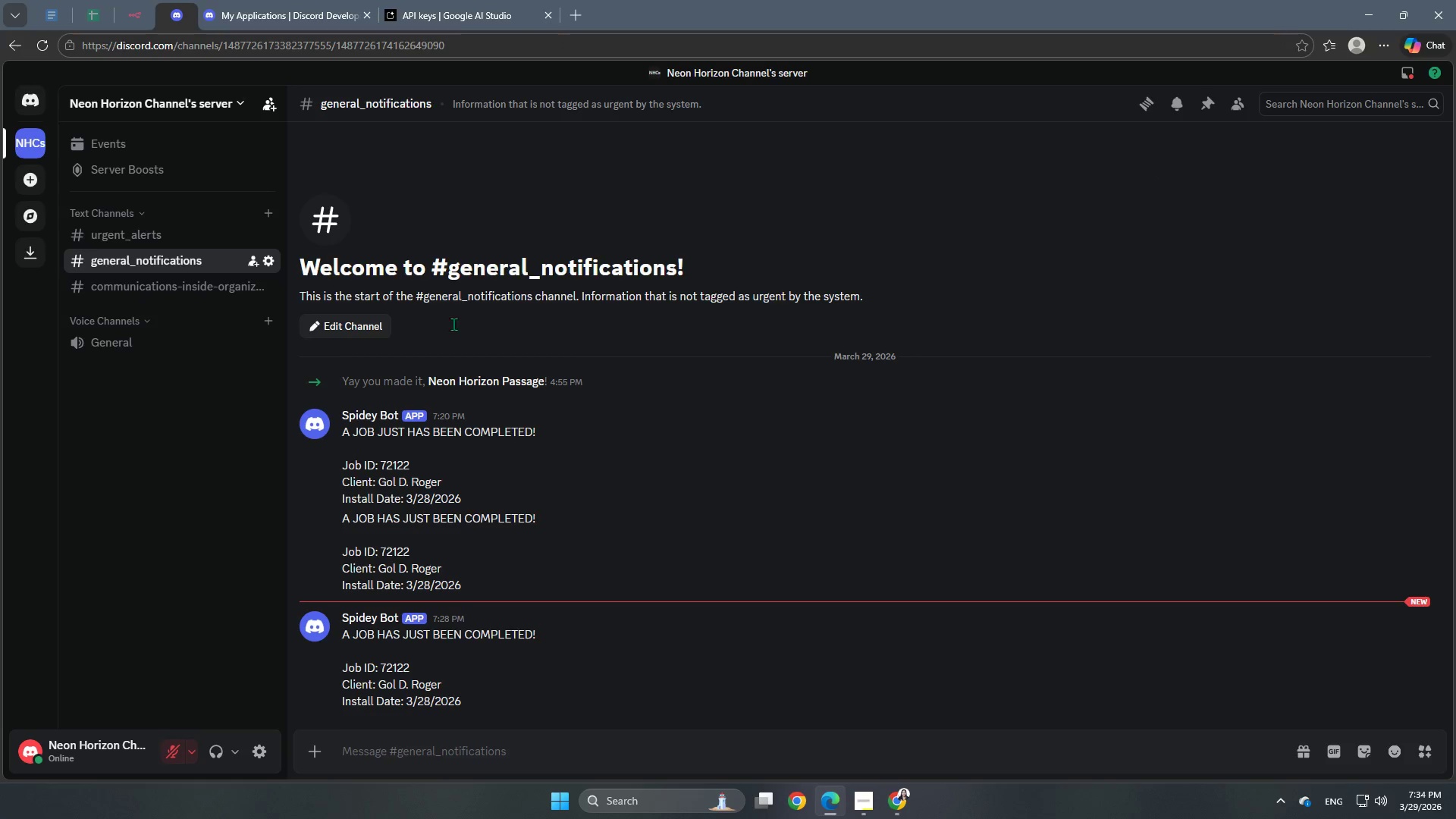 
scroll: coordinate [512, 460], scroll_direction: down, amount: 4.0
 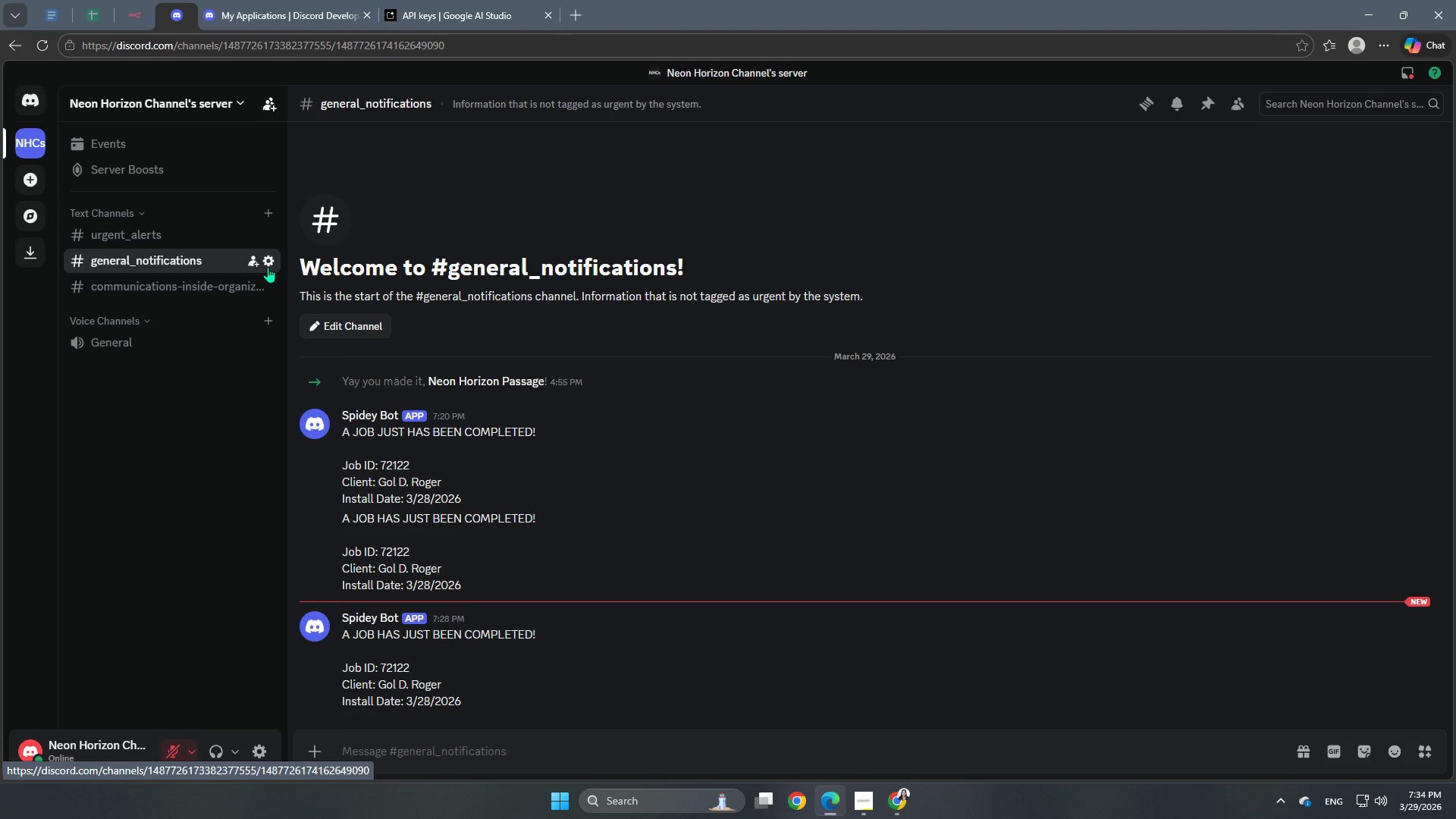 
wait(6.01)
 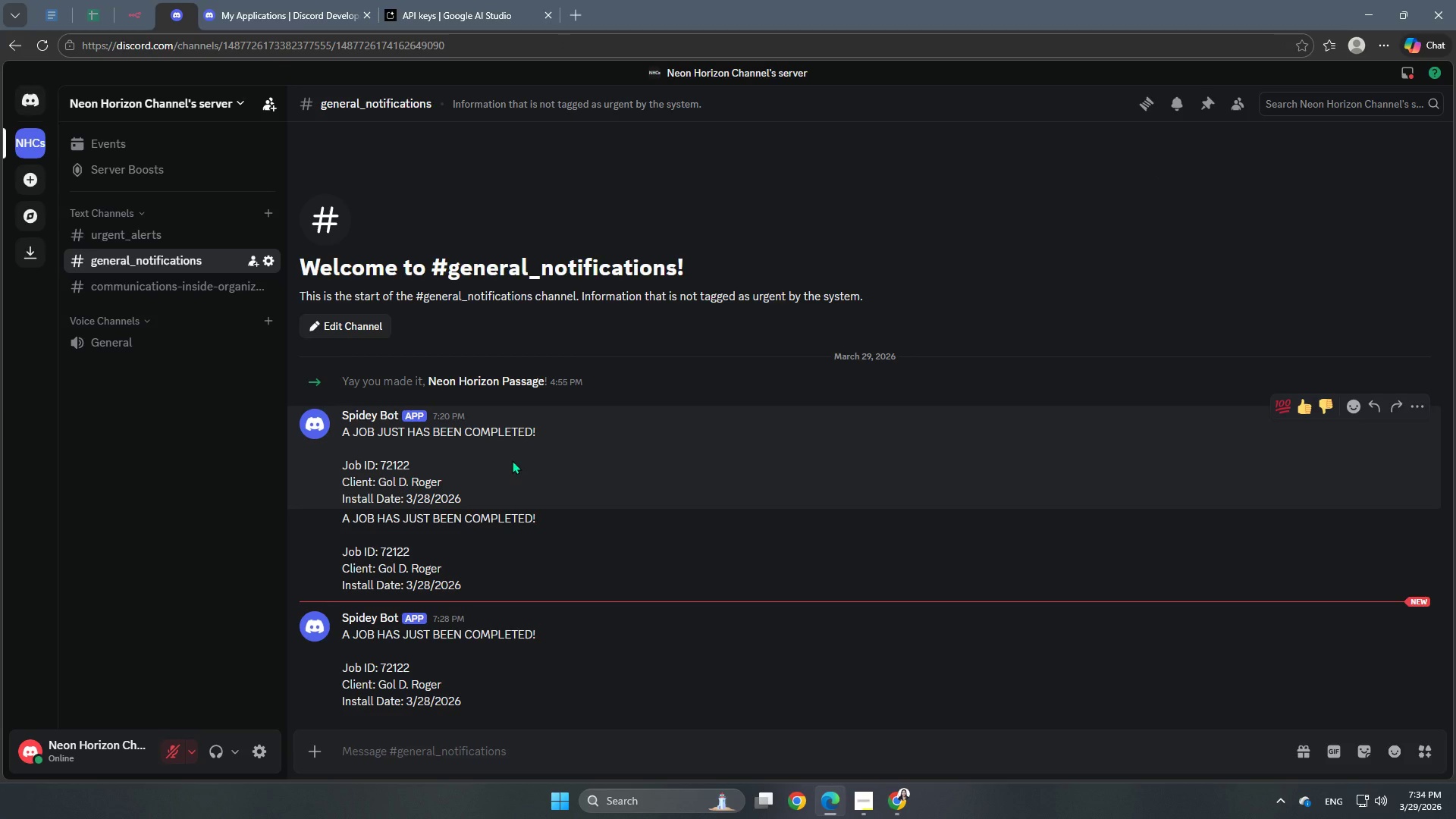 
left_click([268, 265])
 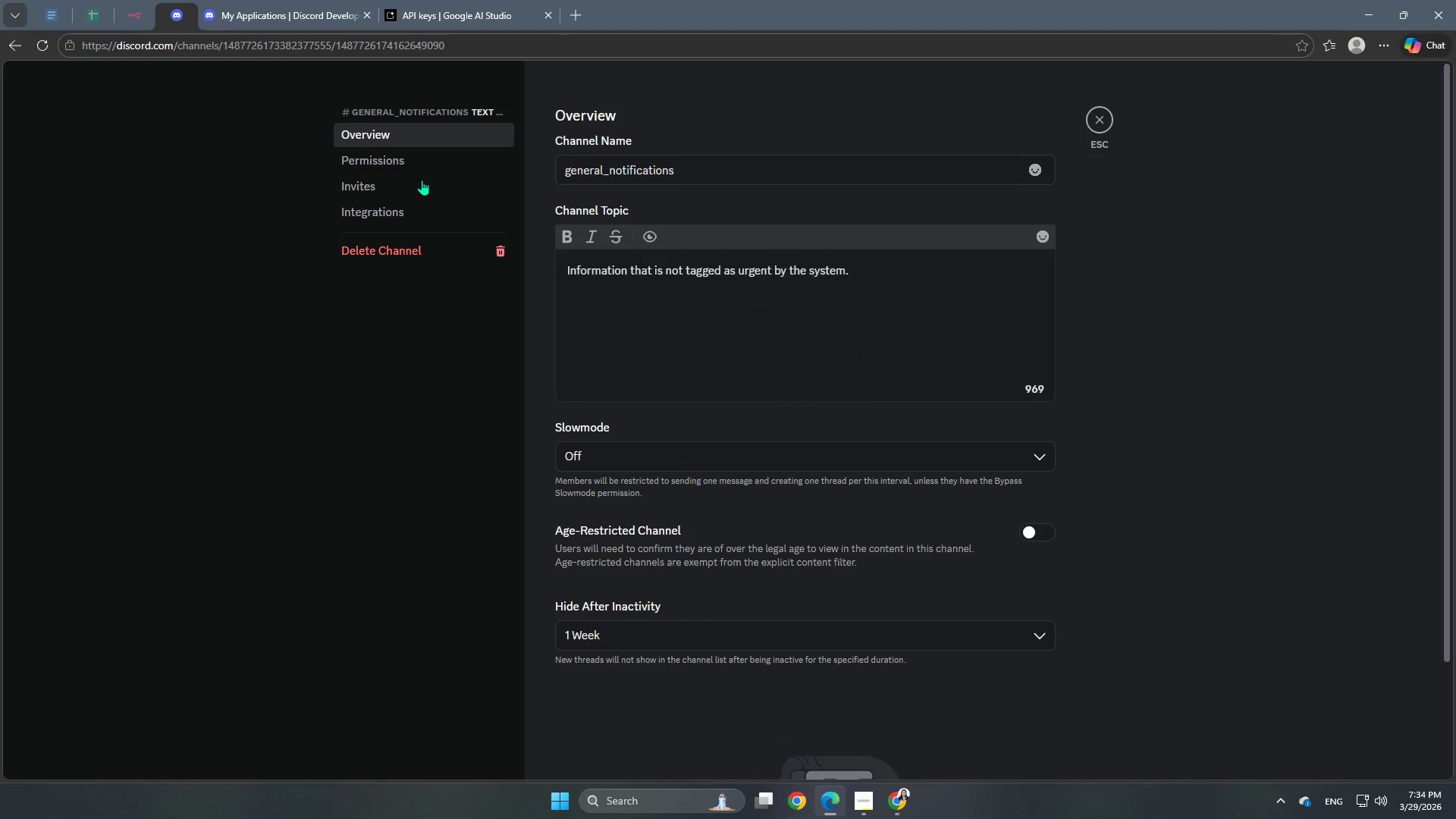 
left_click([378, 211])
 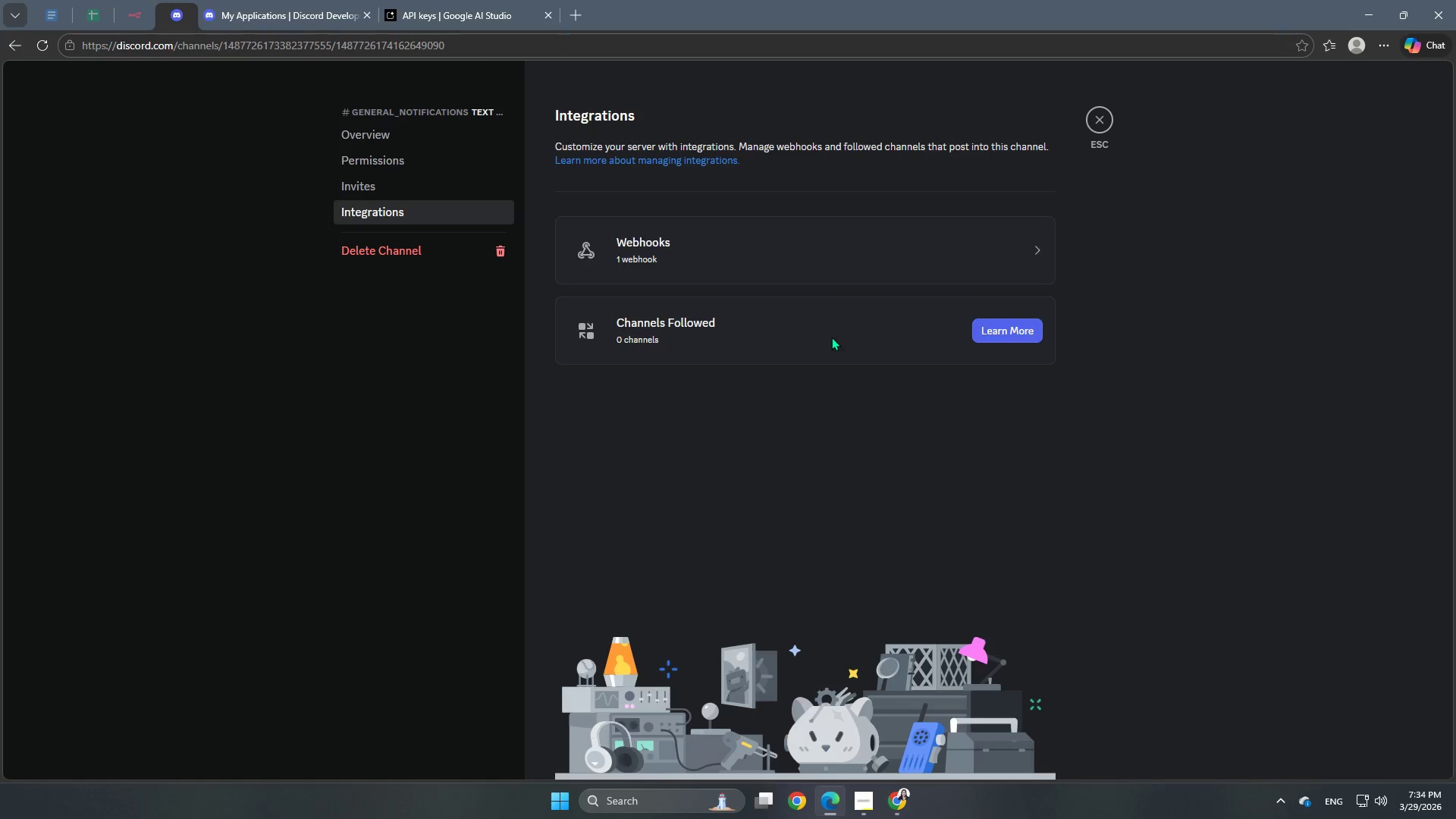 
left_click([883, 256])
 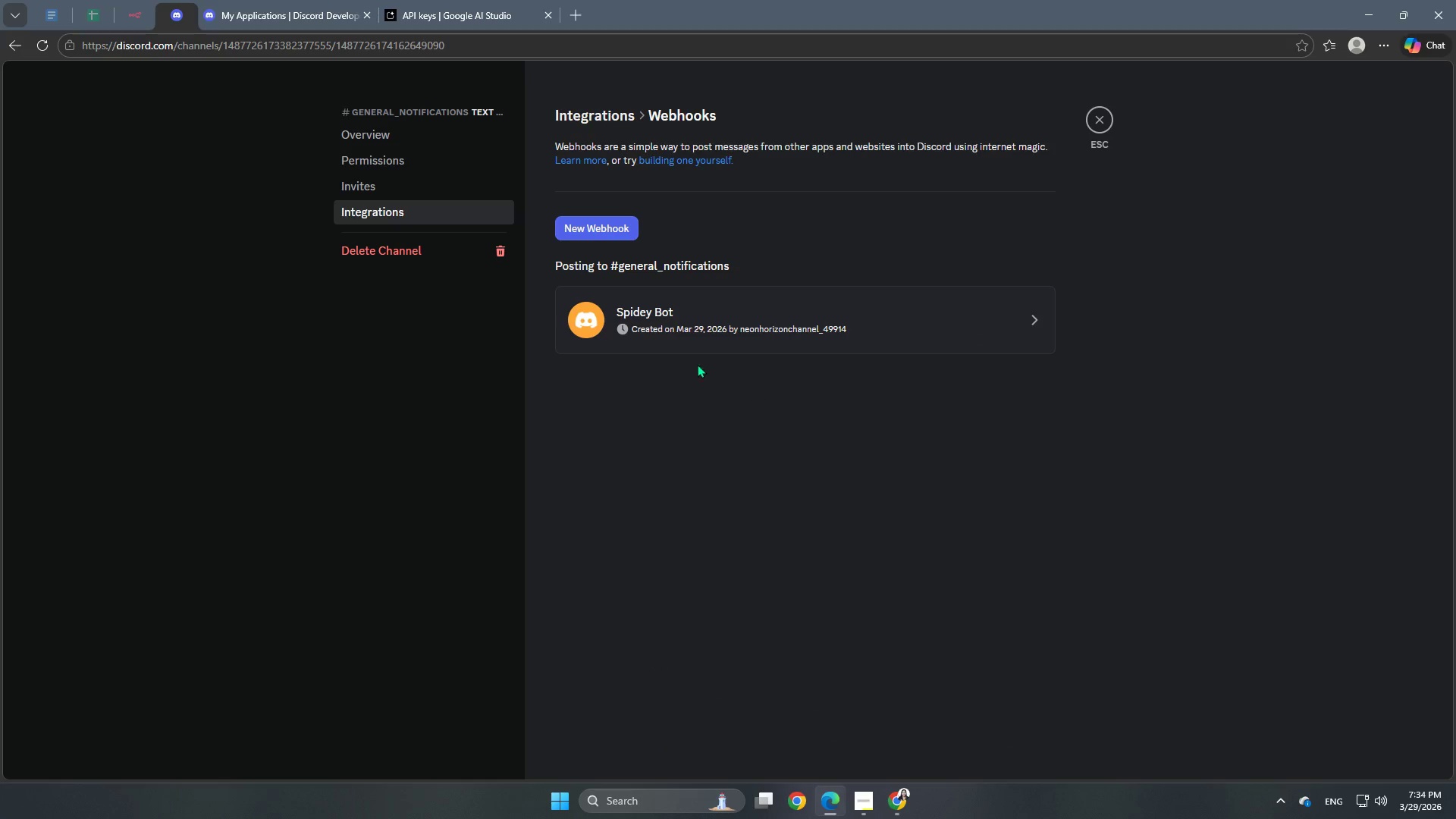 
left_click([723, 334])
 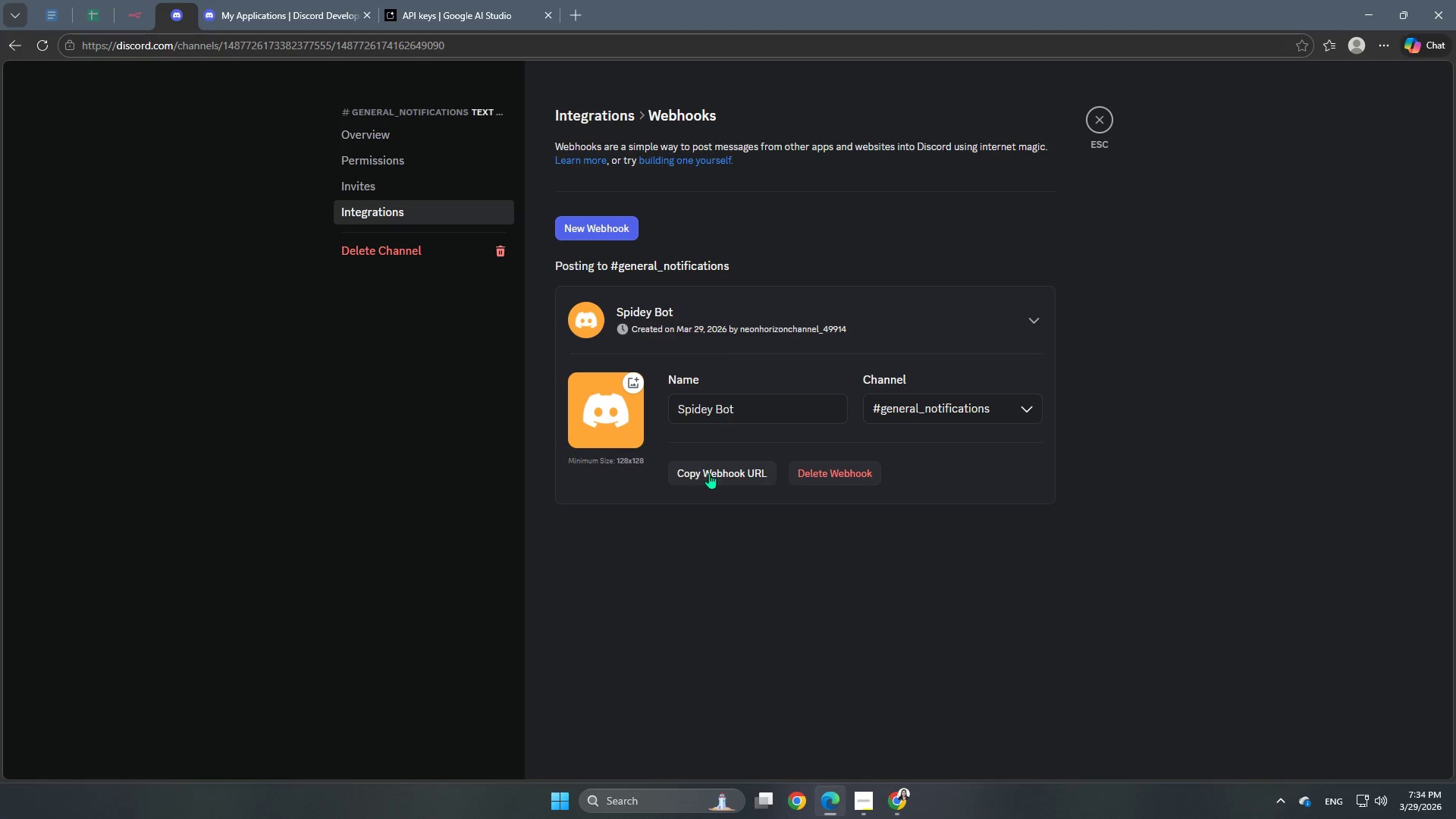 
left_click([709, 472])
 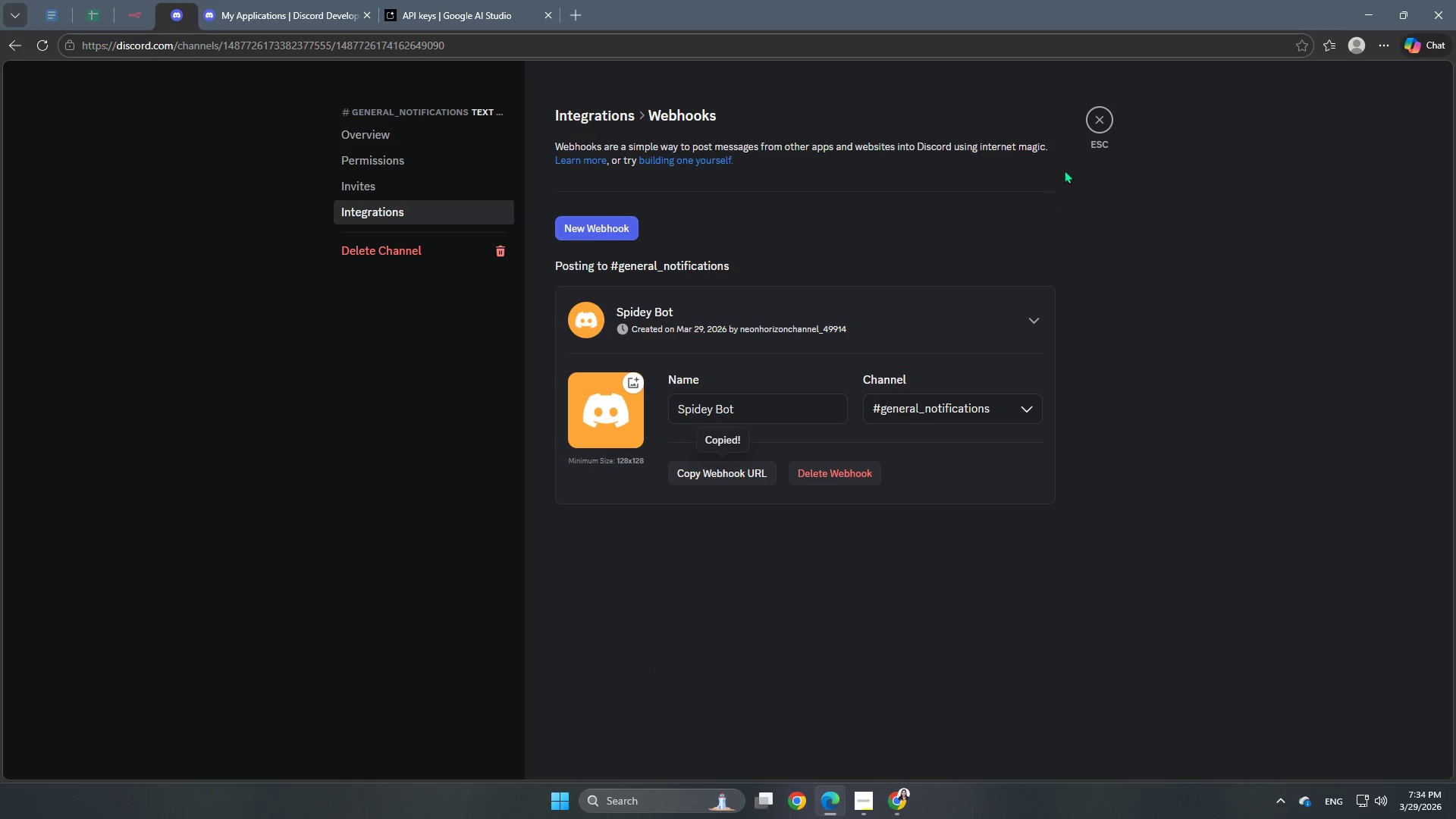 
left_click([1099, 111])
 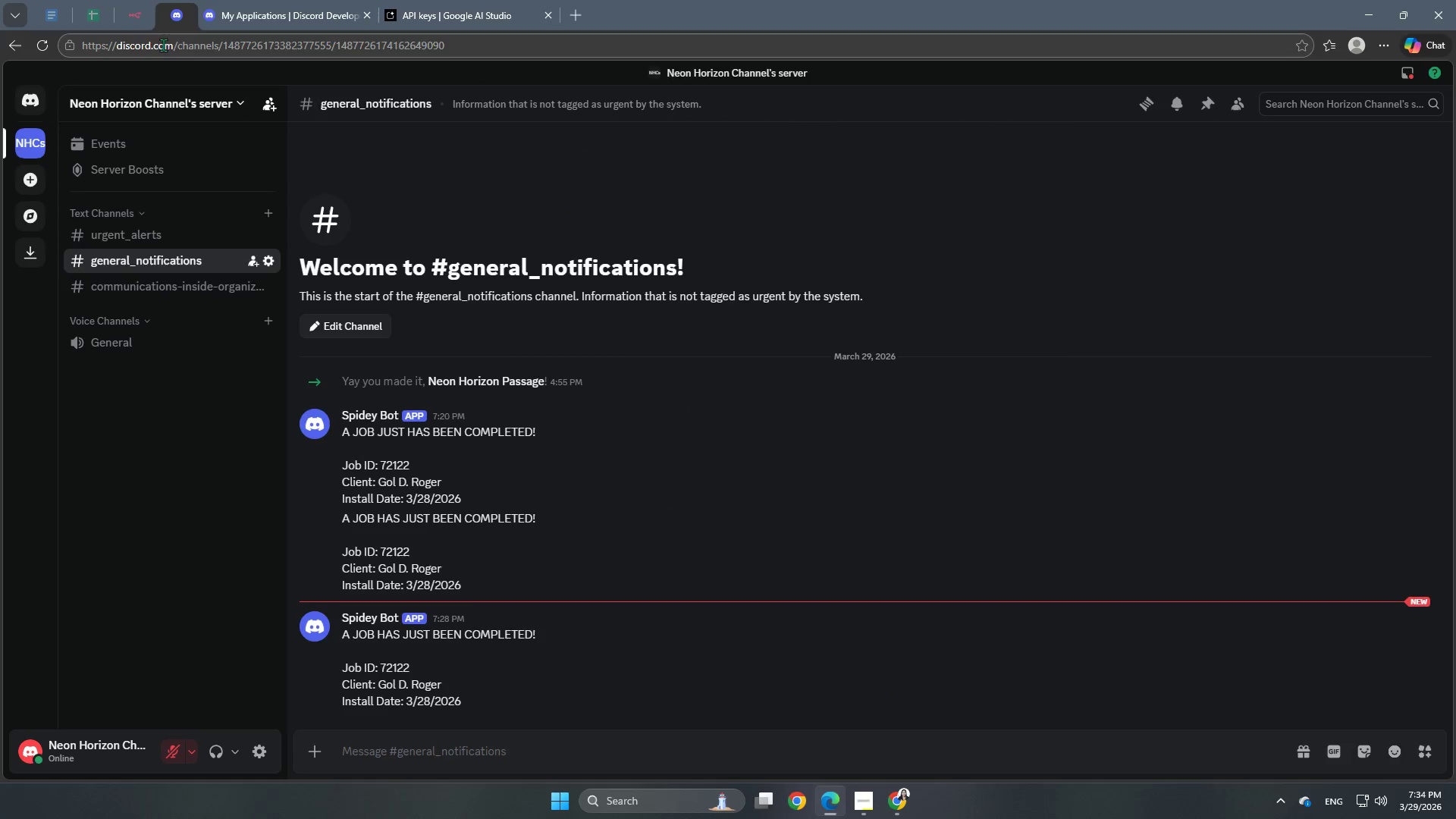 
left_click([152, 22])
 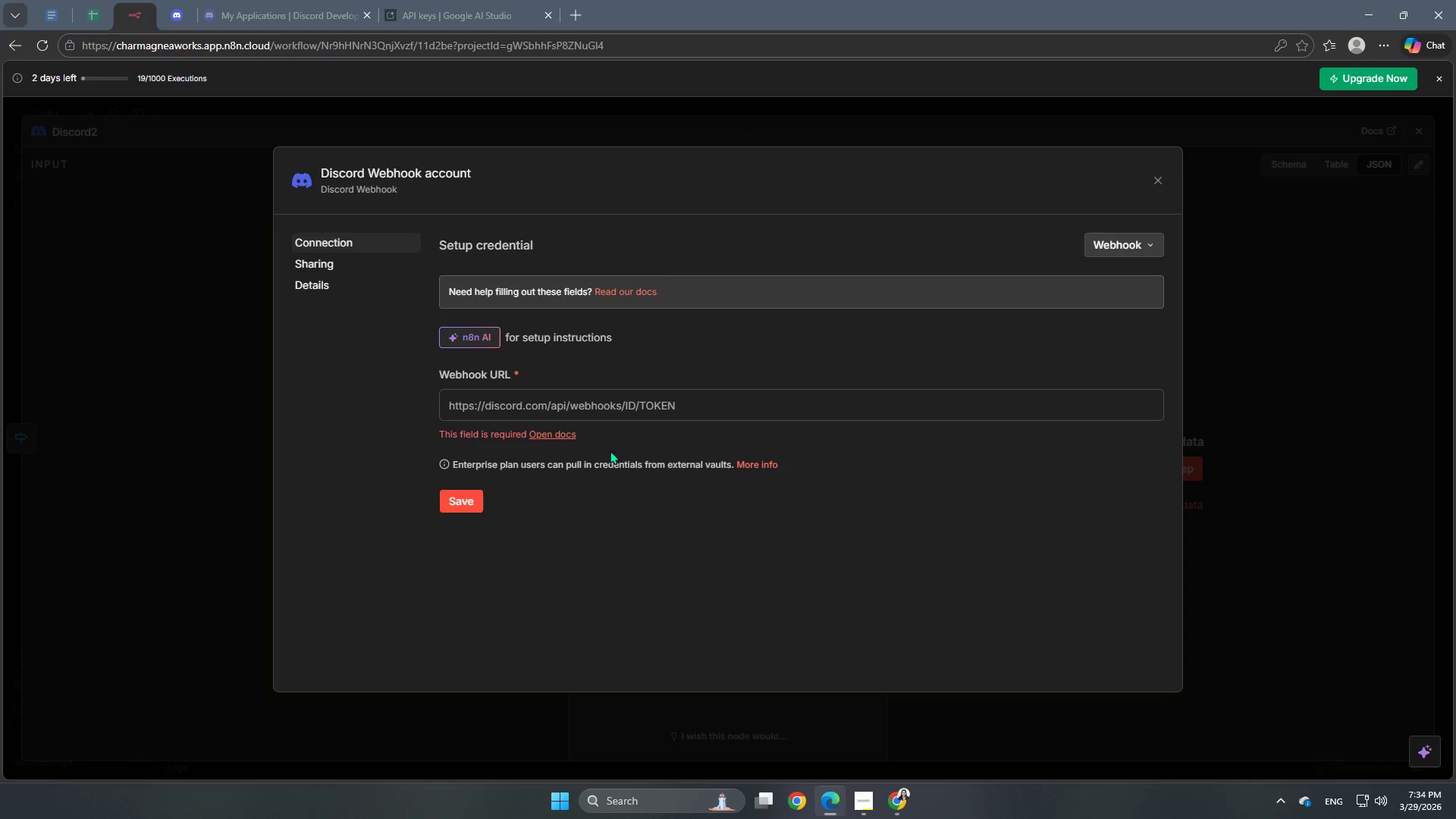 
left_click([601, 406])
 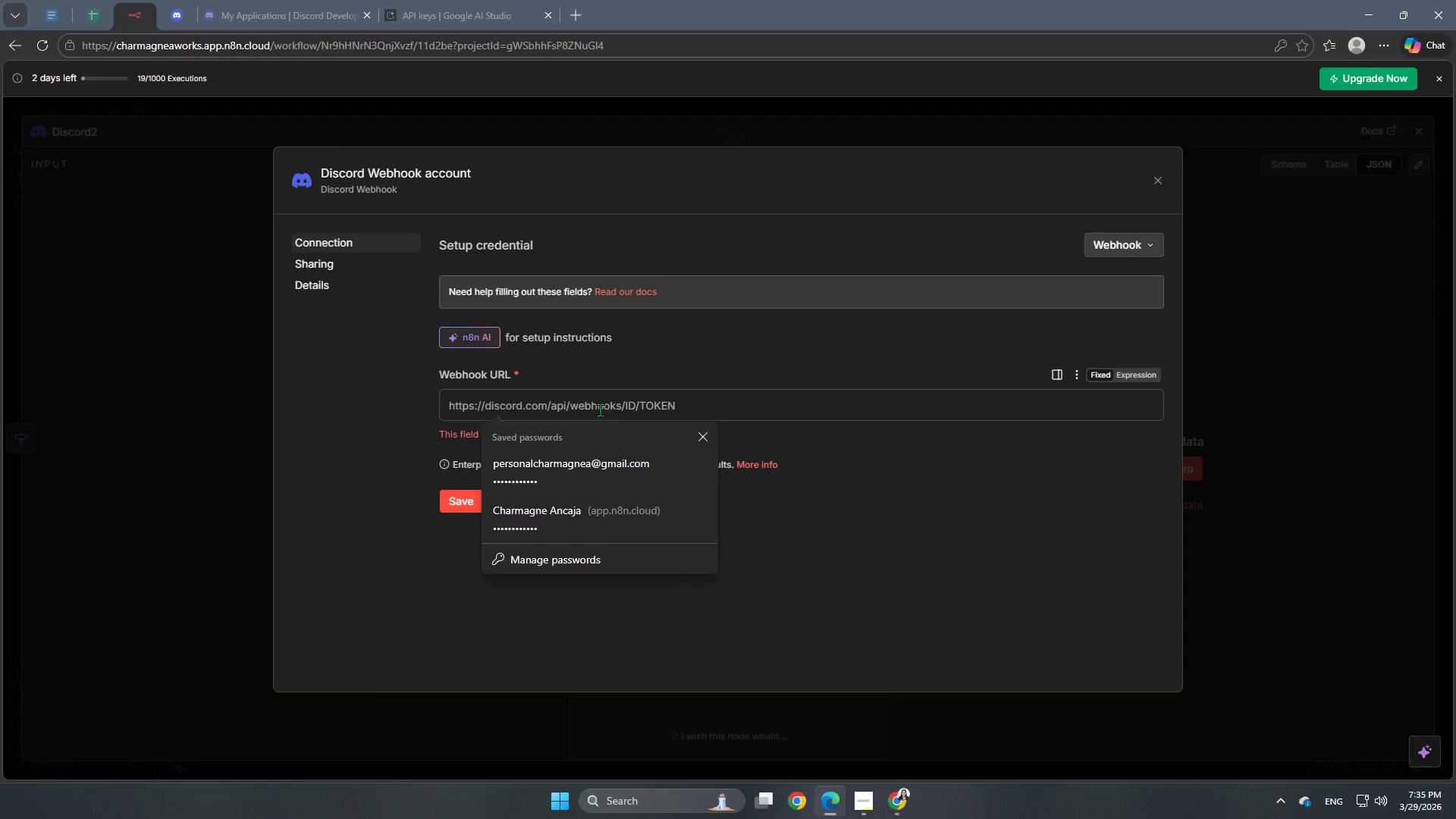 
key(Control+V)
 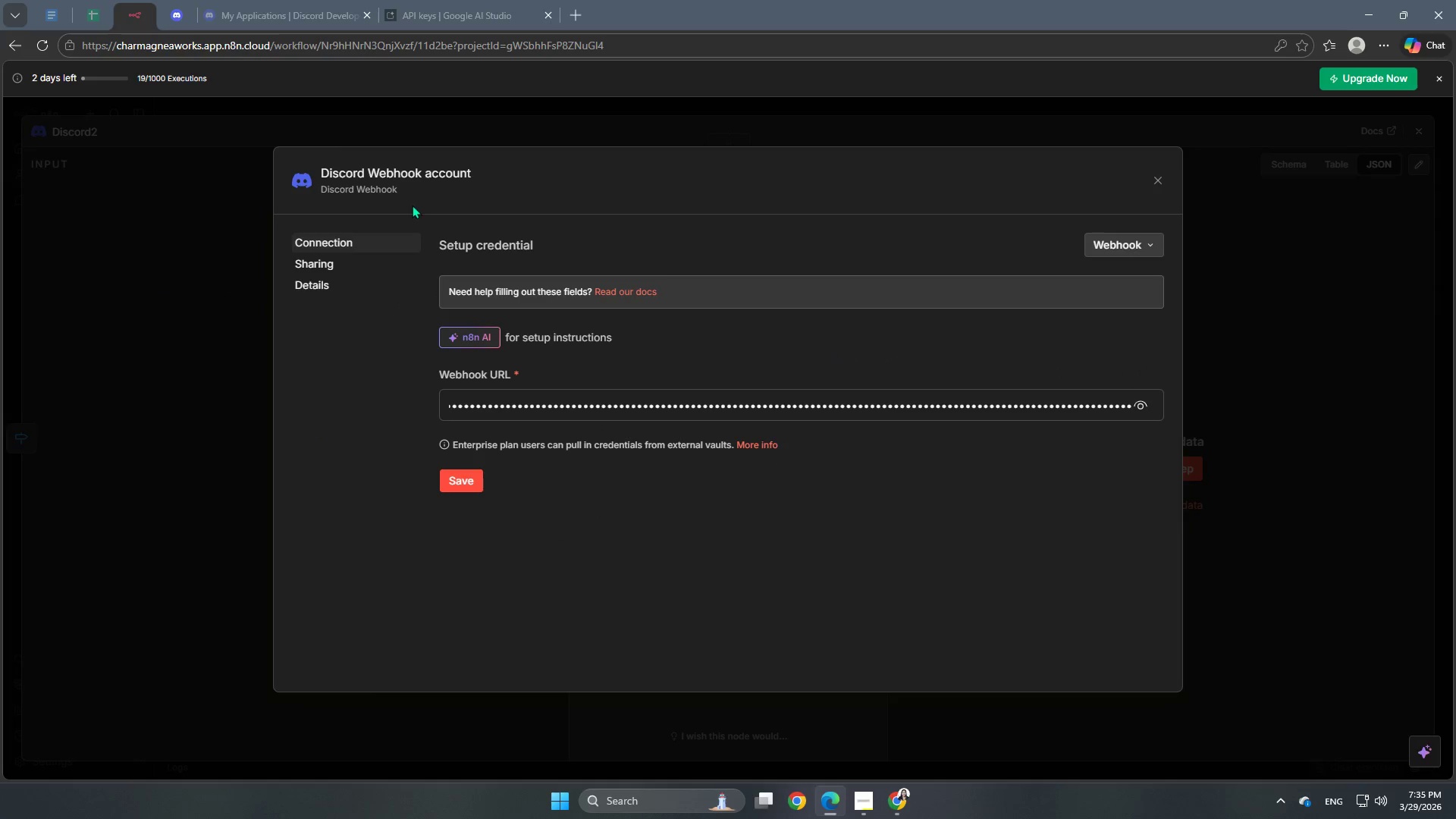 
left_click([425, 173])
 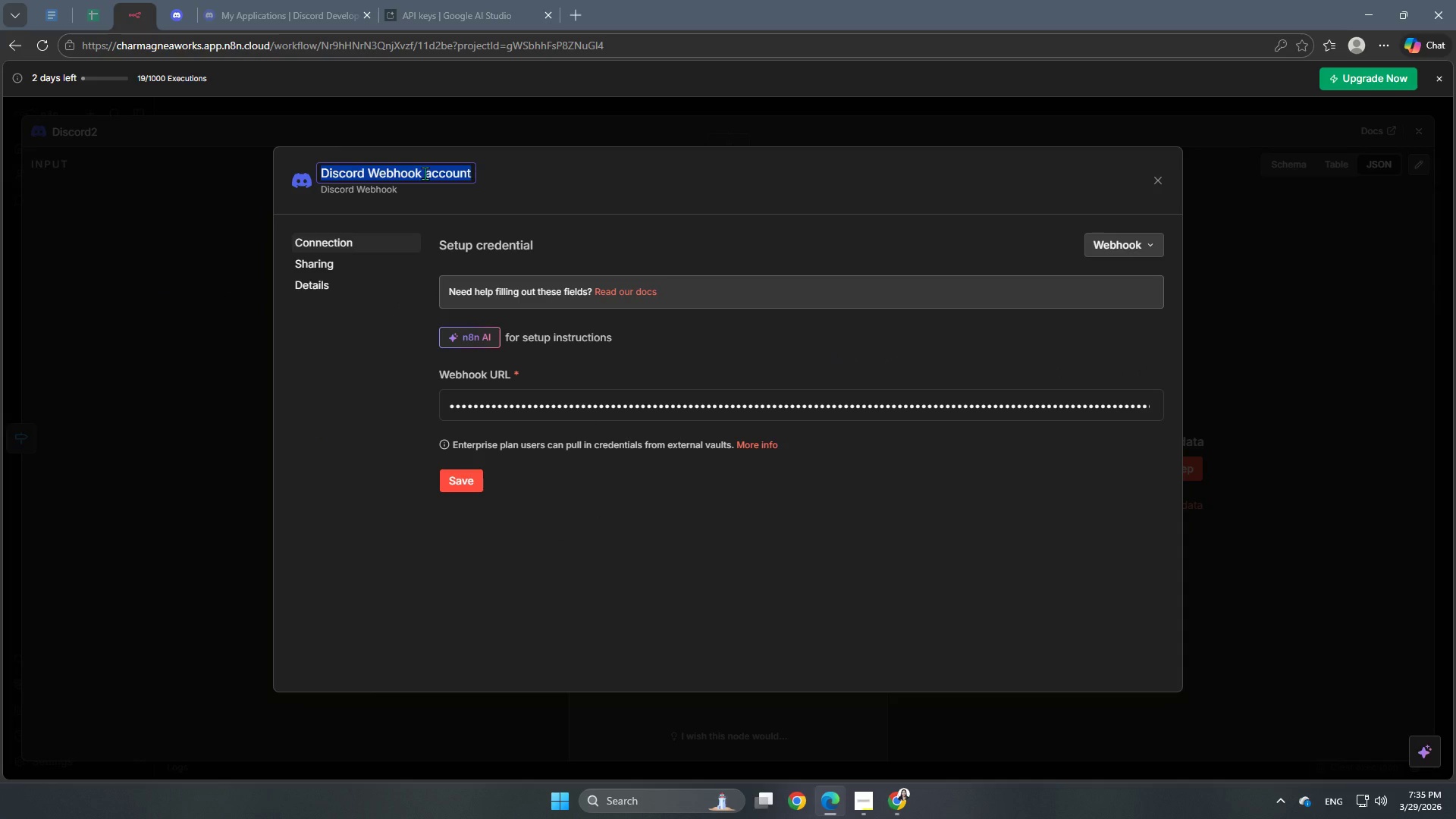 
type(Ur)
key(Backspace)
key(Backspace)
key(Backspace)
type(General Info)
 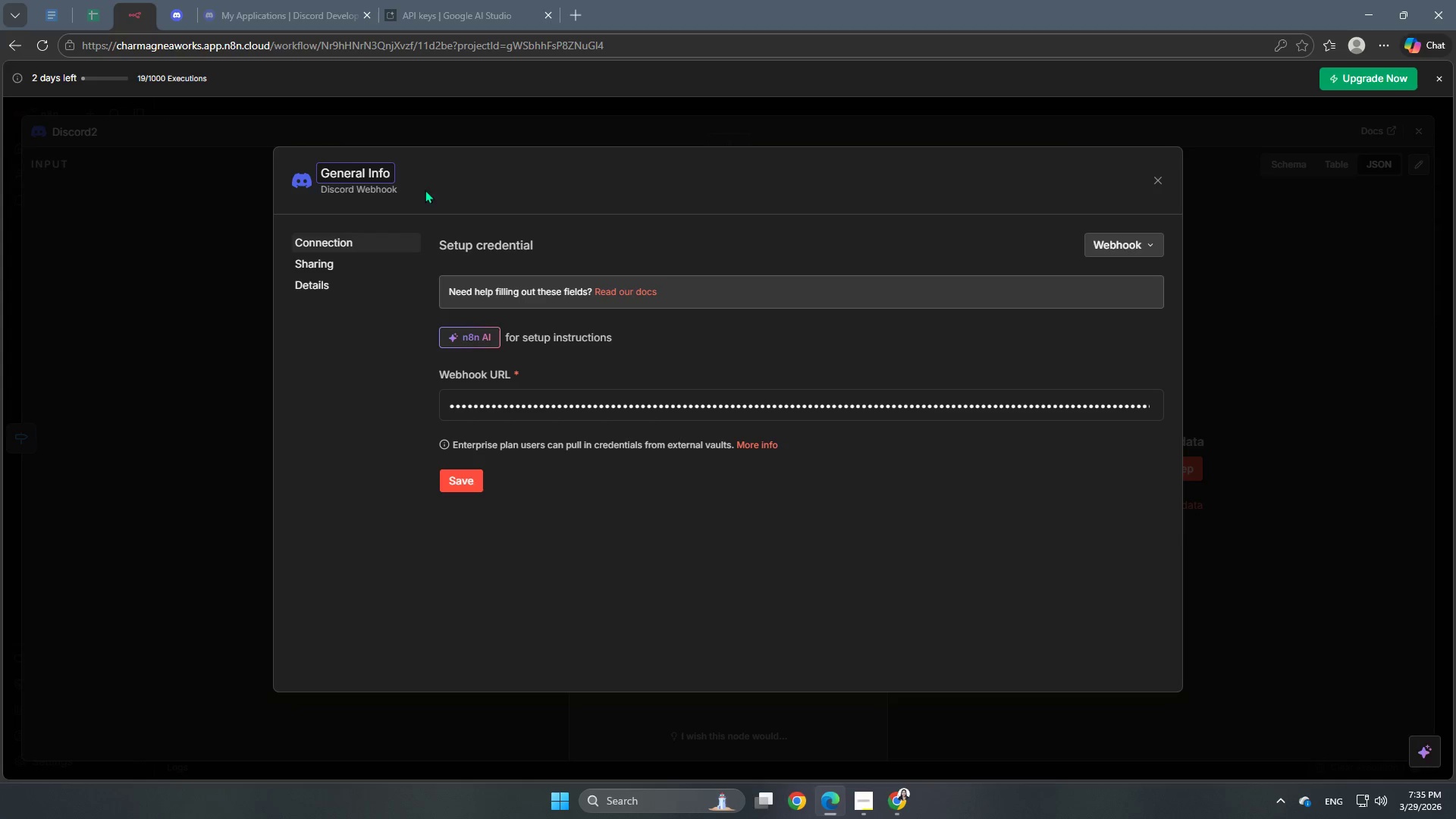 
left_click([404, 457])
 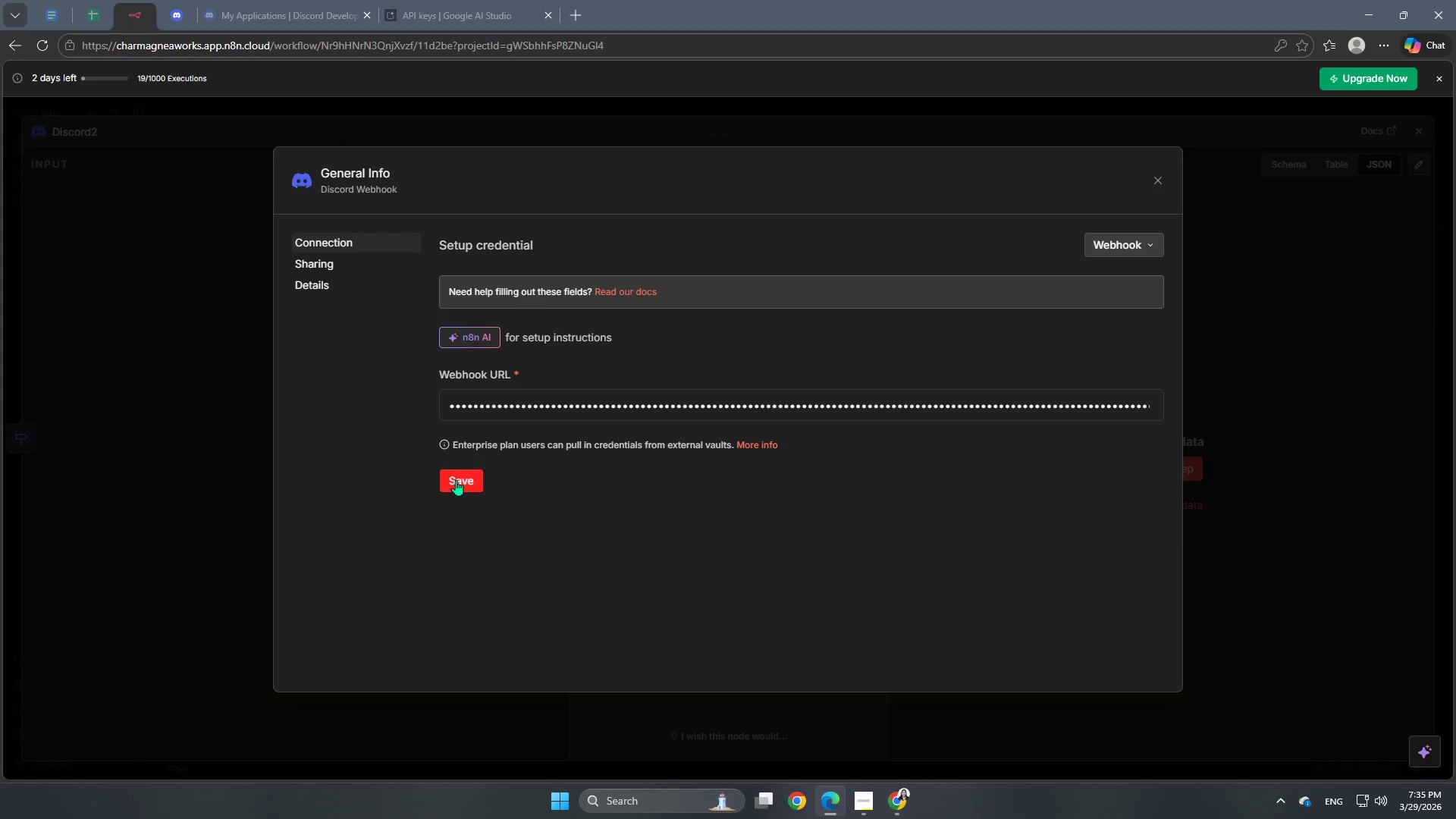 
left_click([457, 481])
 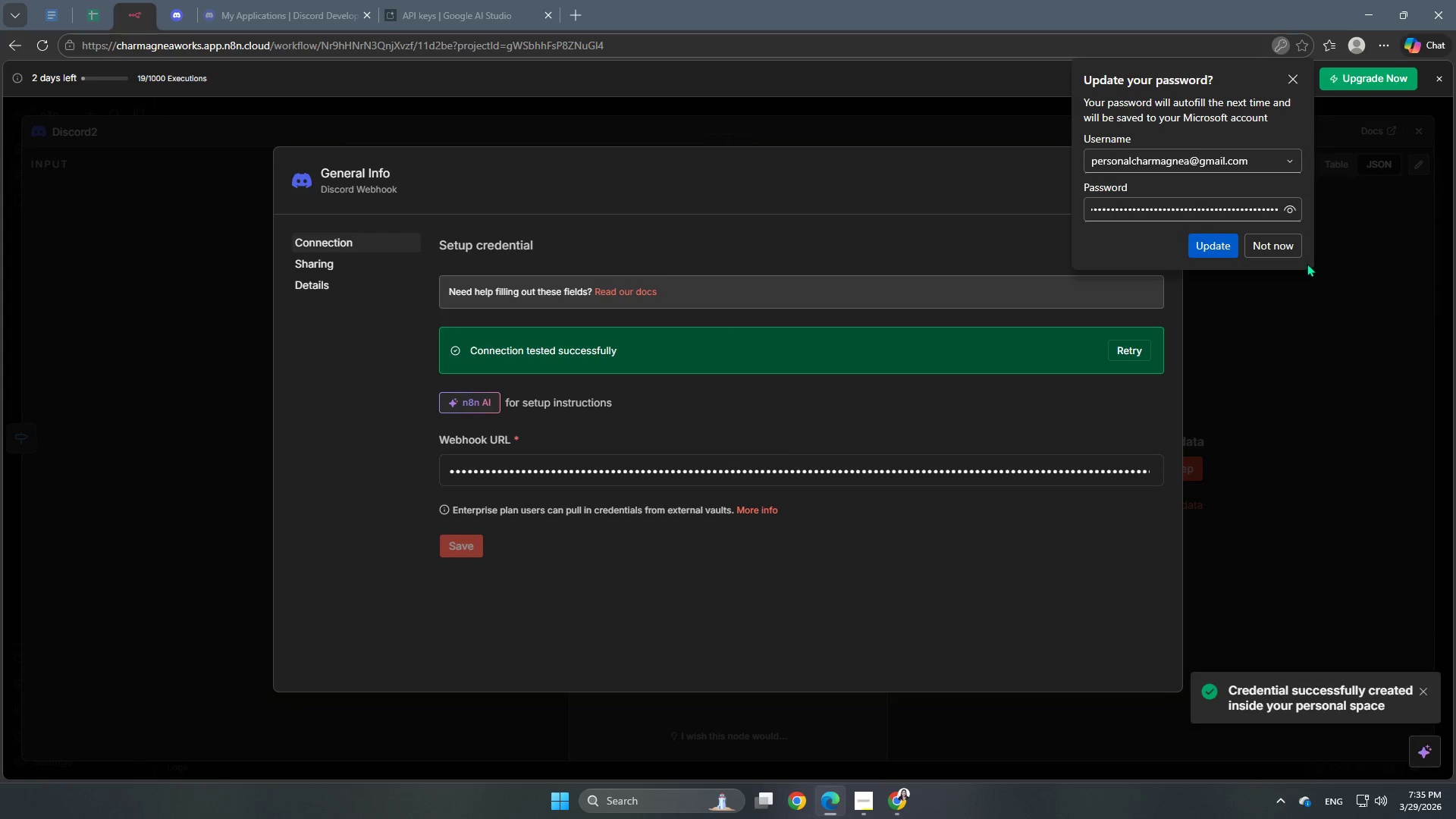 
double_click([1331, 337])
 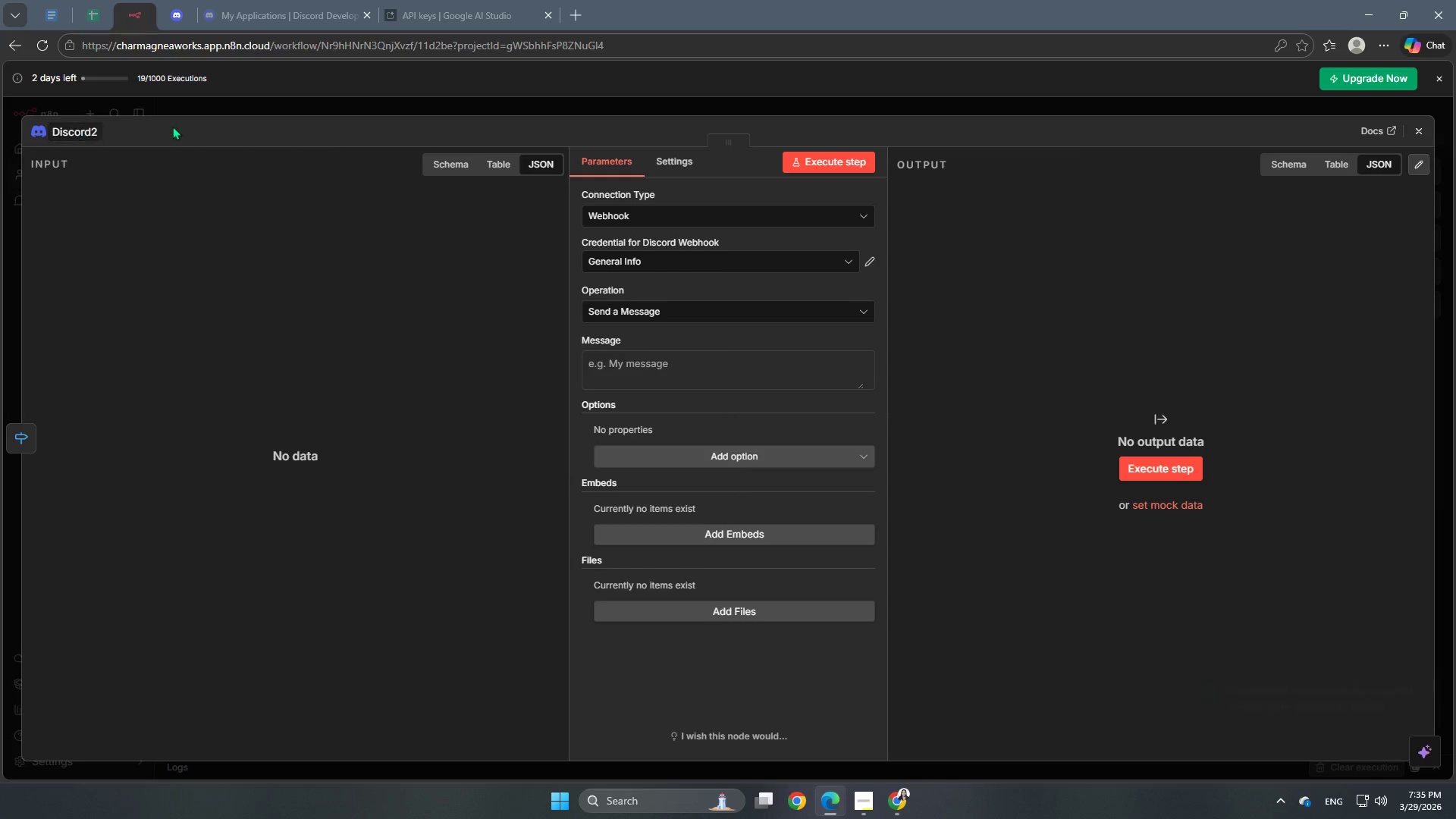 
left_click([78, 130])
 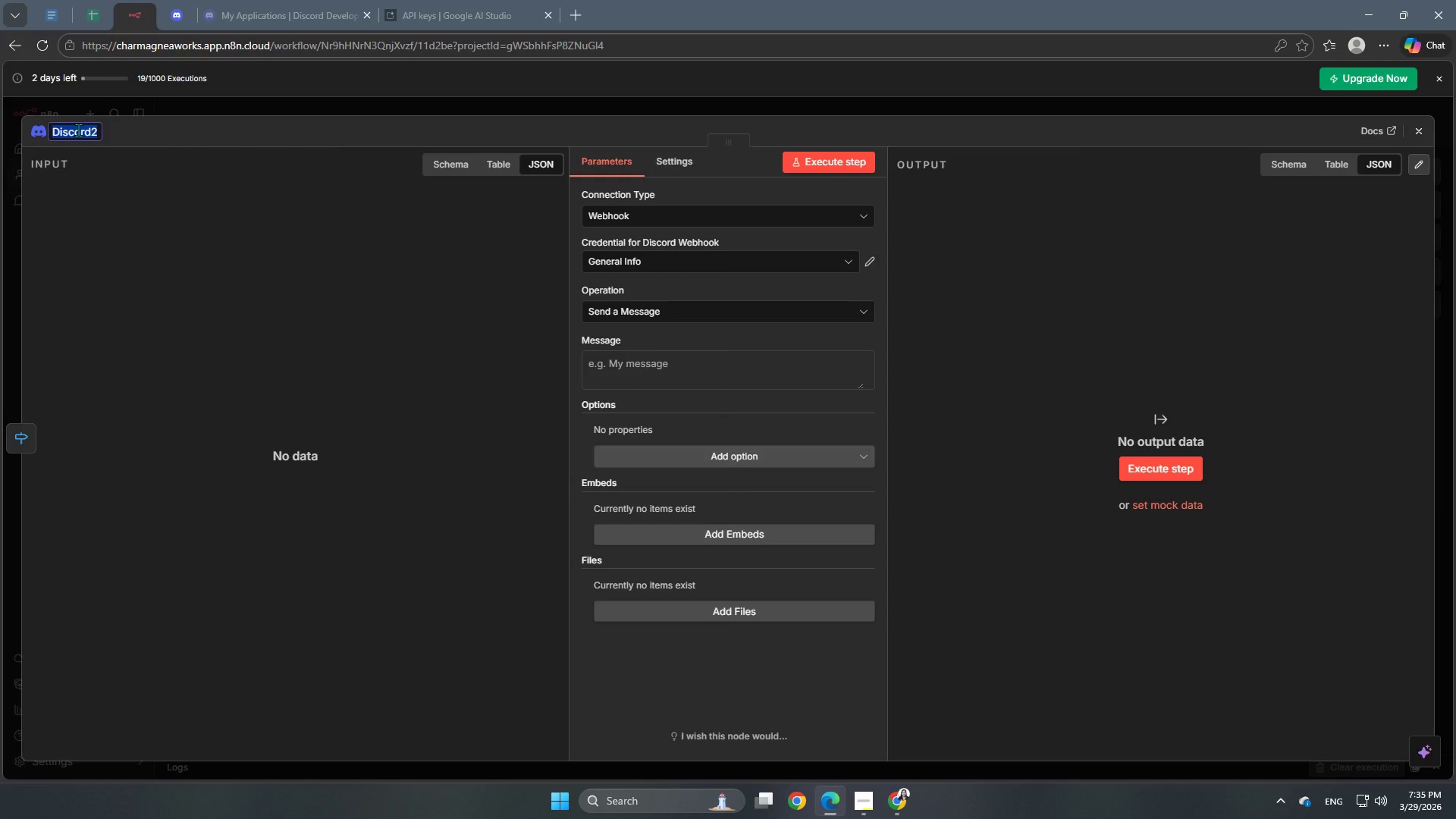 
hold_key(key=ShiftLeft, duration=1.53)
 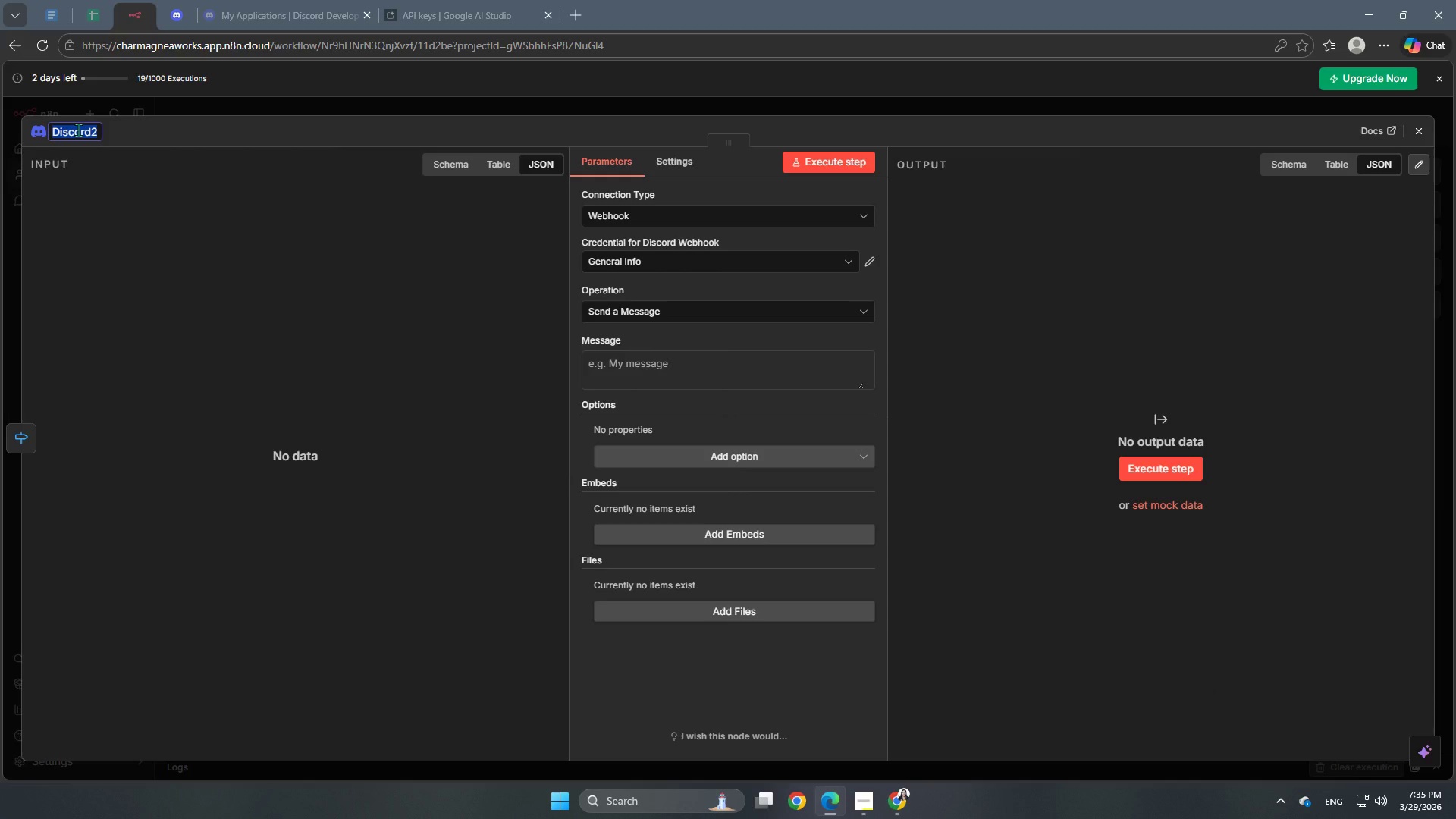 
type(PR)
key(Backspace)
type(rogessing Path)
 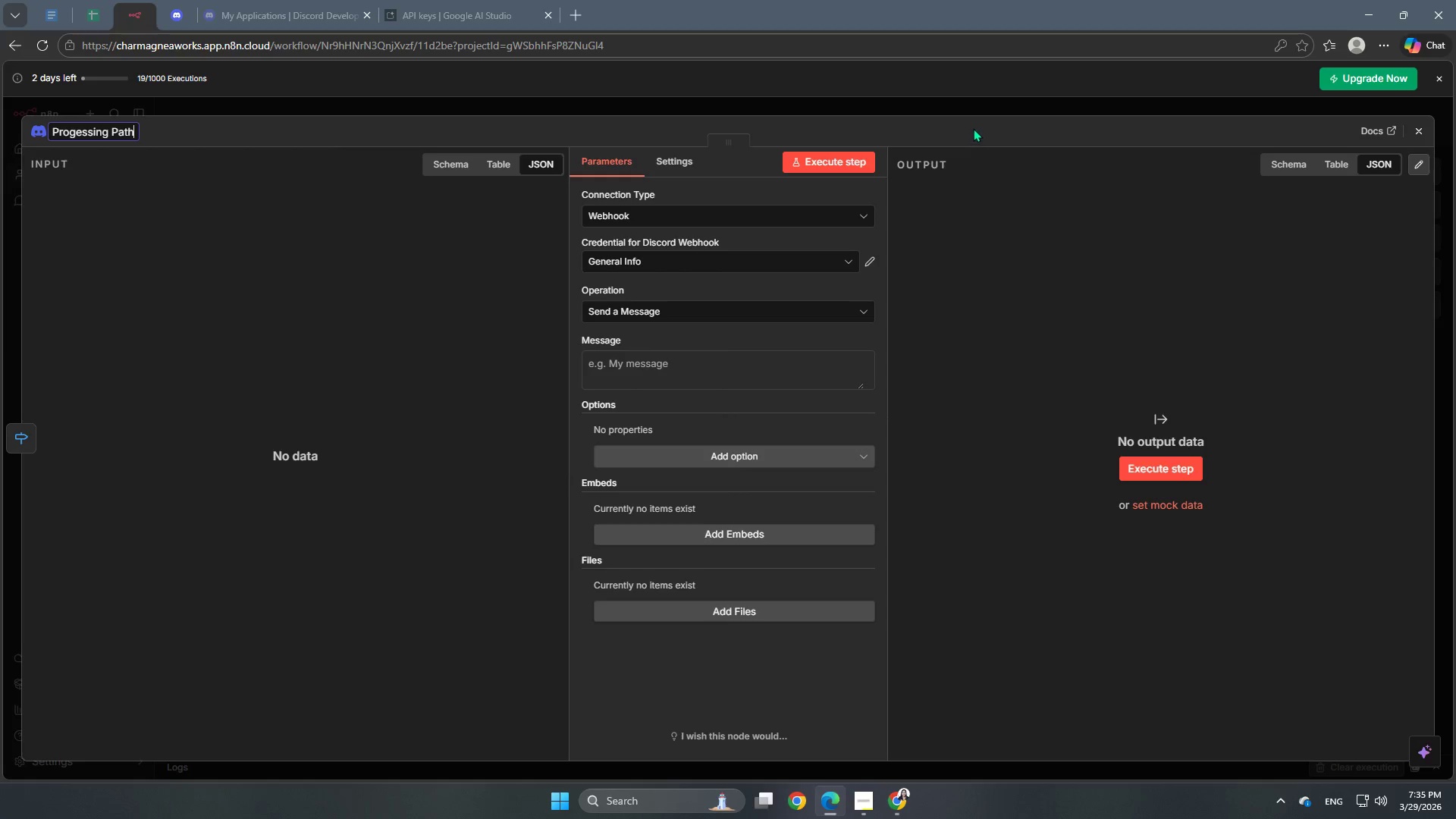 
left_click([984, 106])
 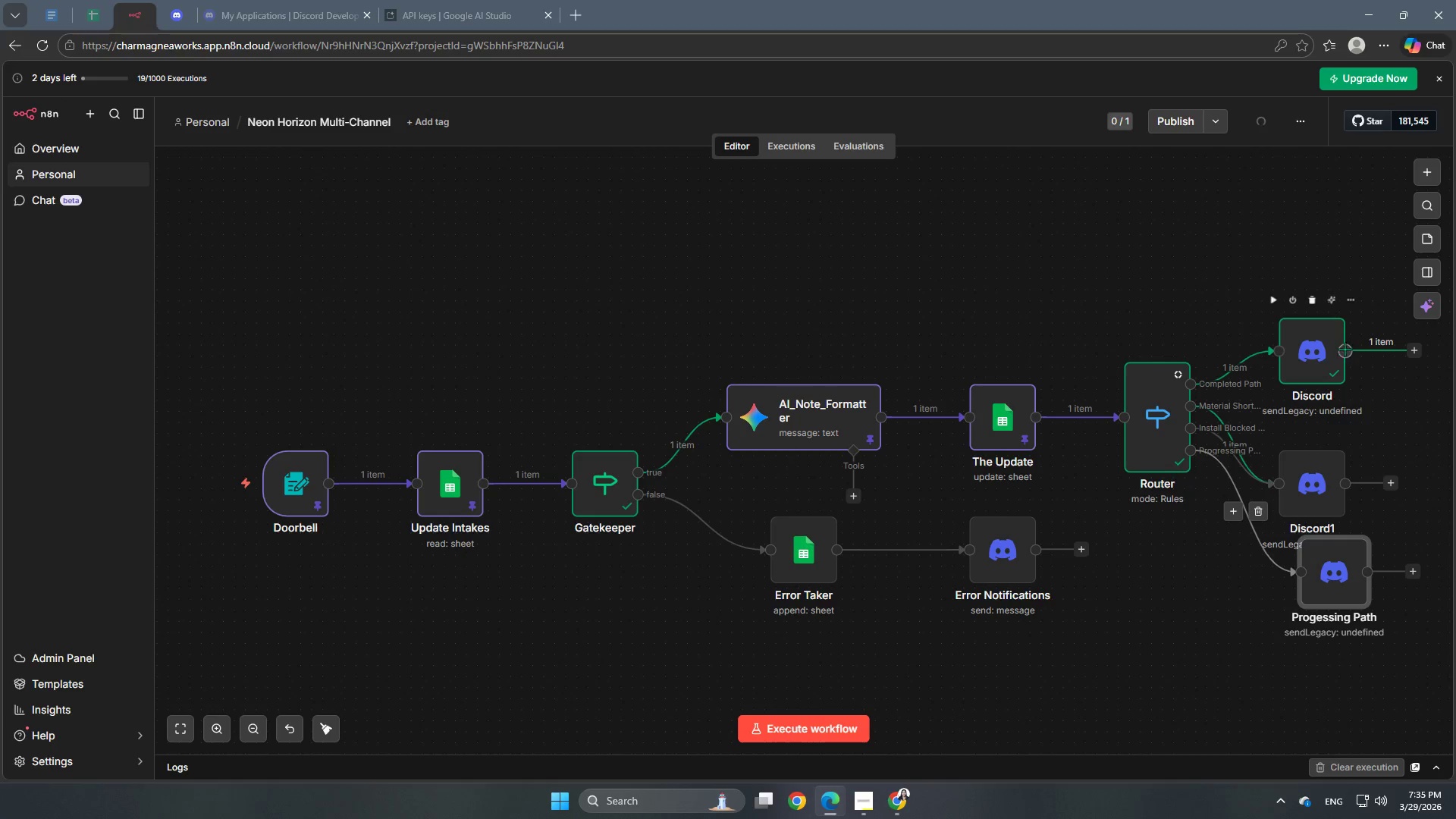 
double_click([1317, 342])
 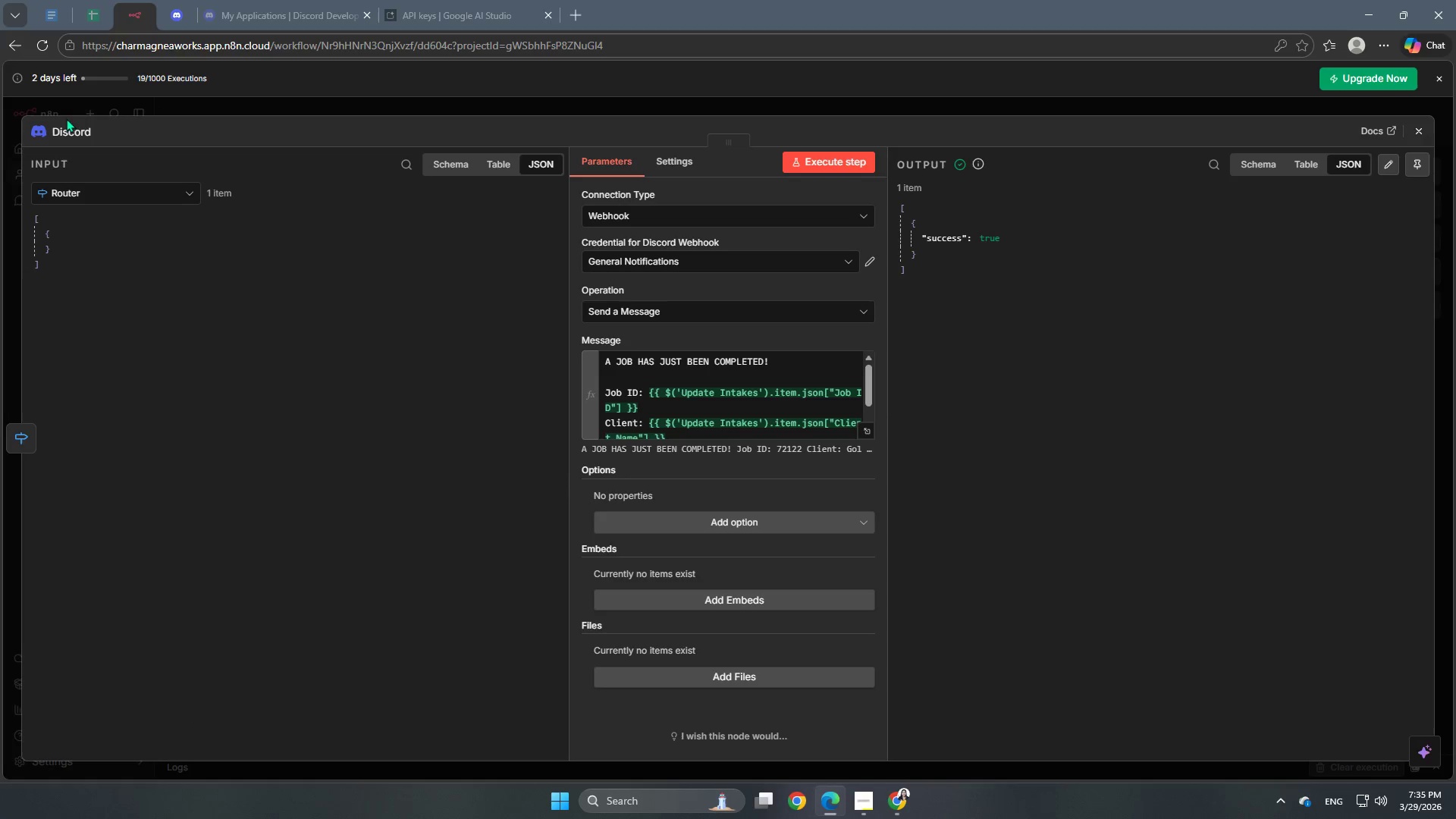 
left_click([65, 126])
 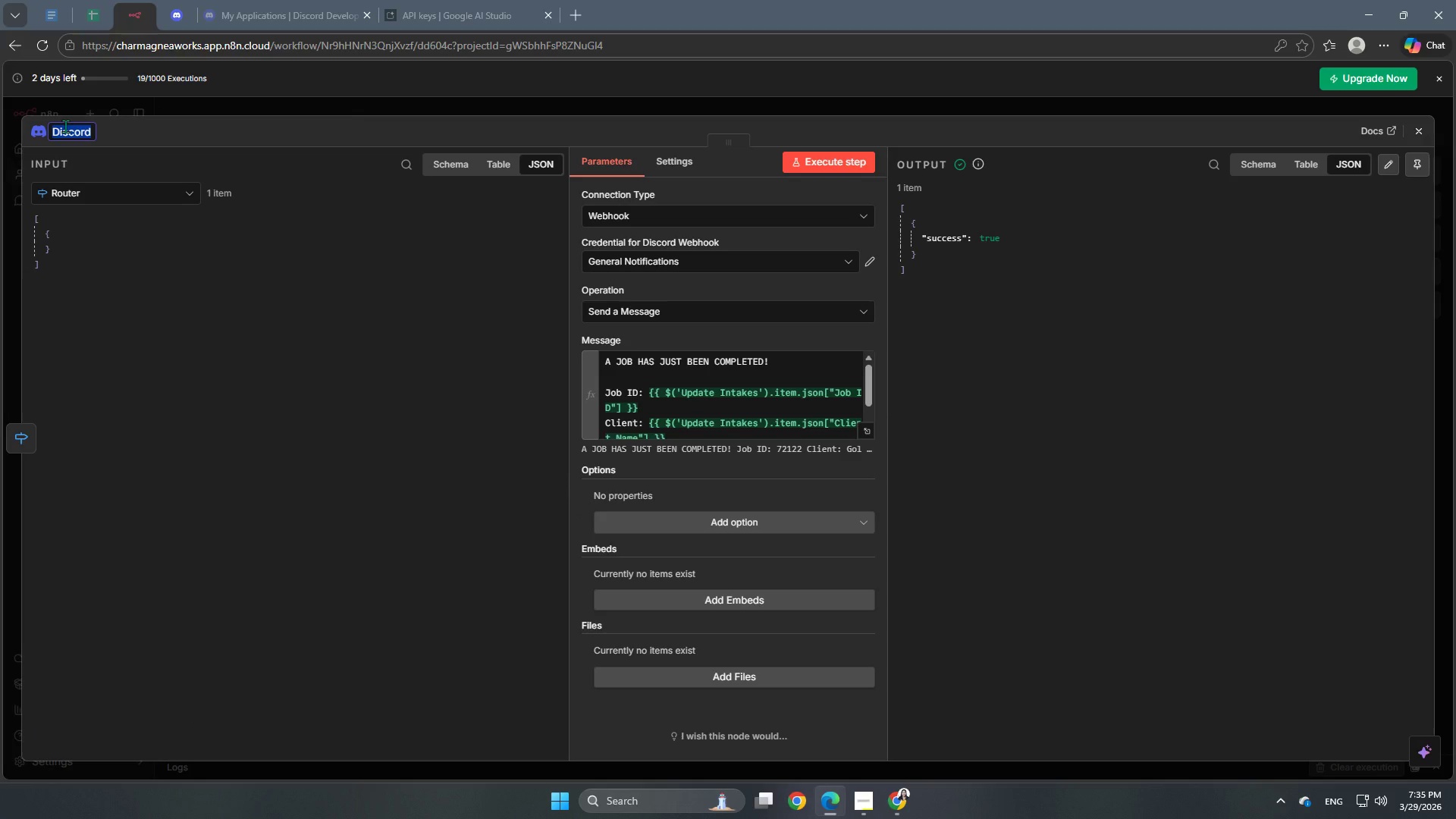 
type(Completed Path)
 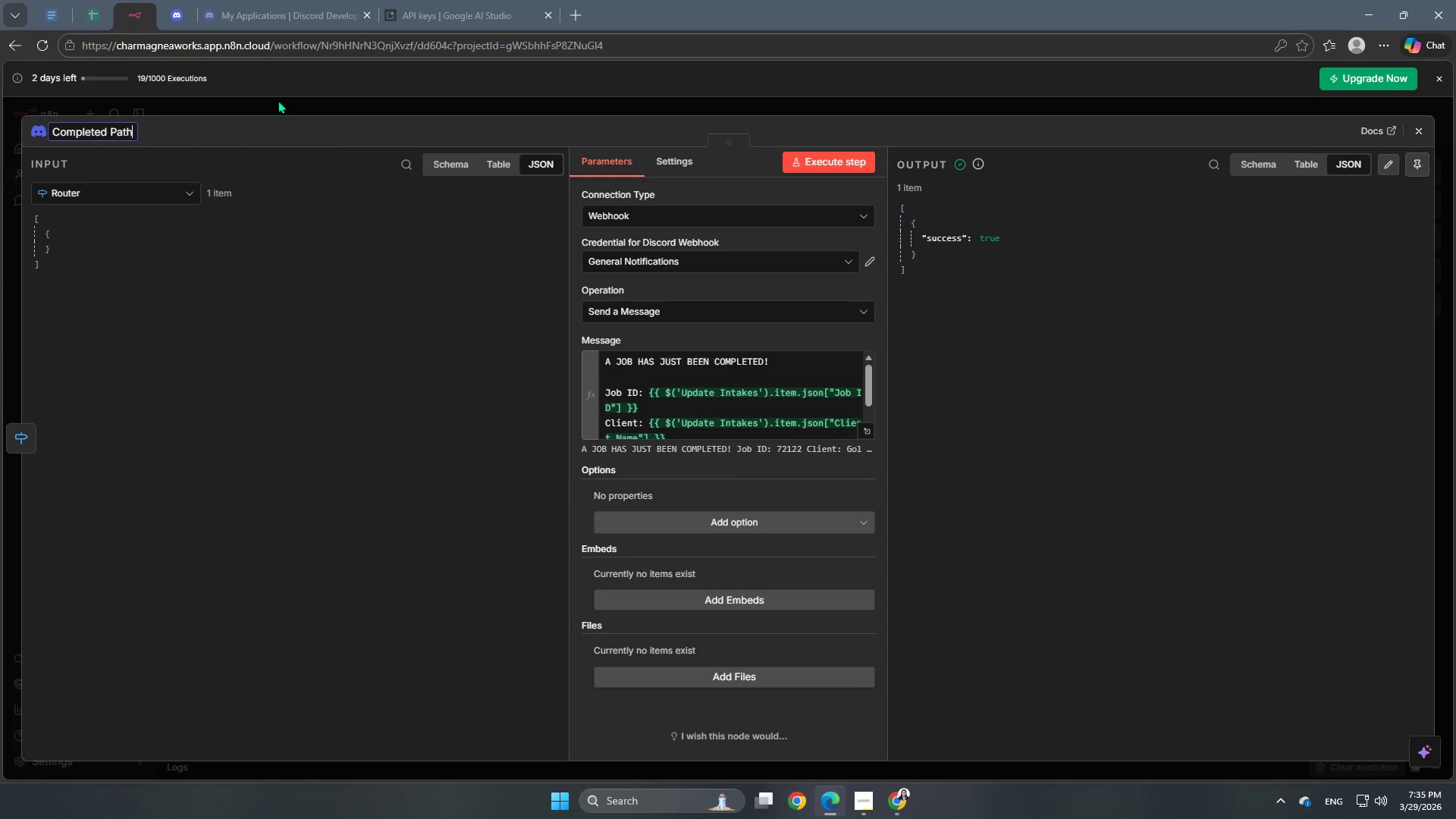 
left_click([285, 113])
 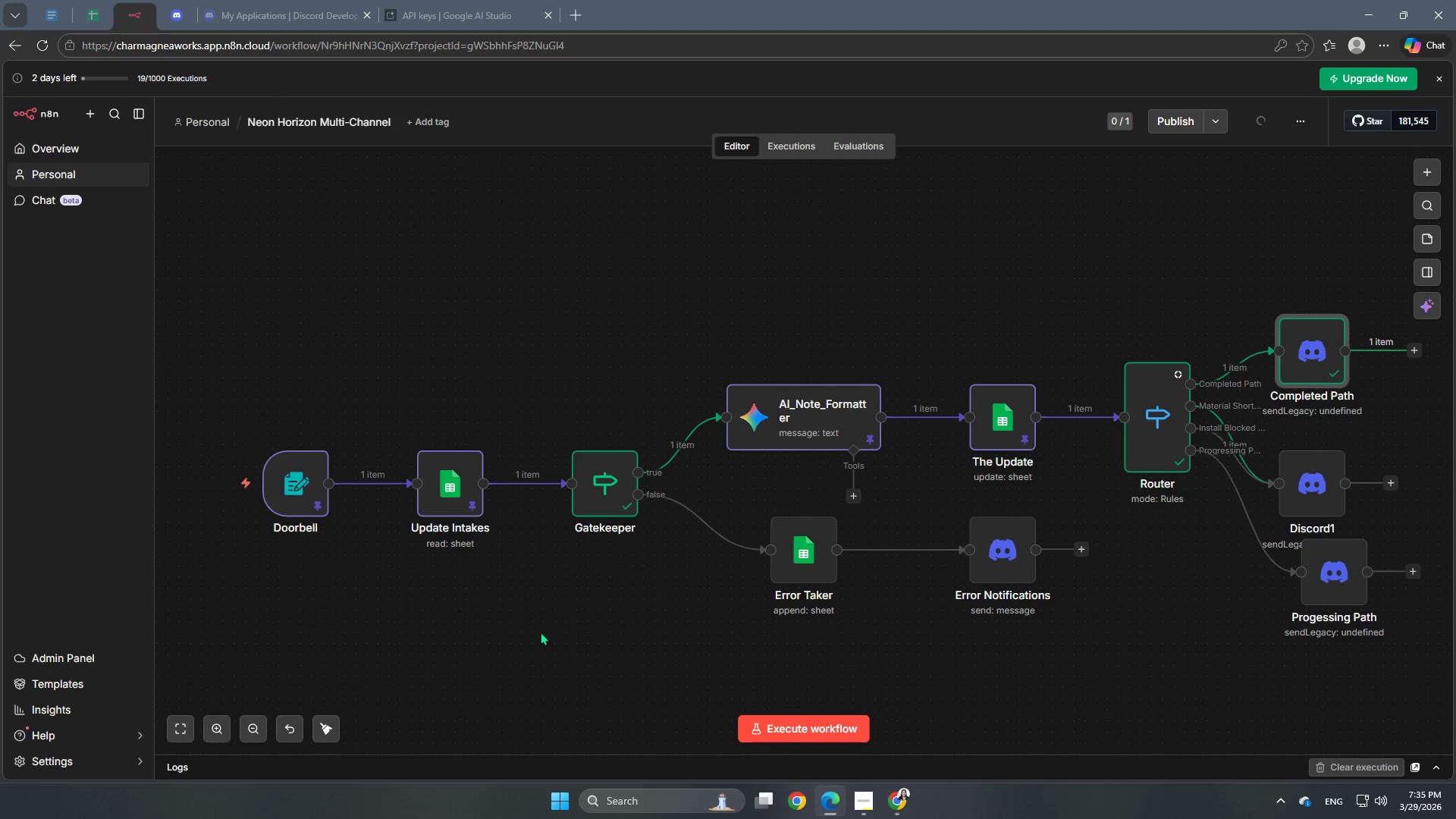 
left_click([337, 725])
 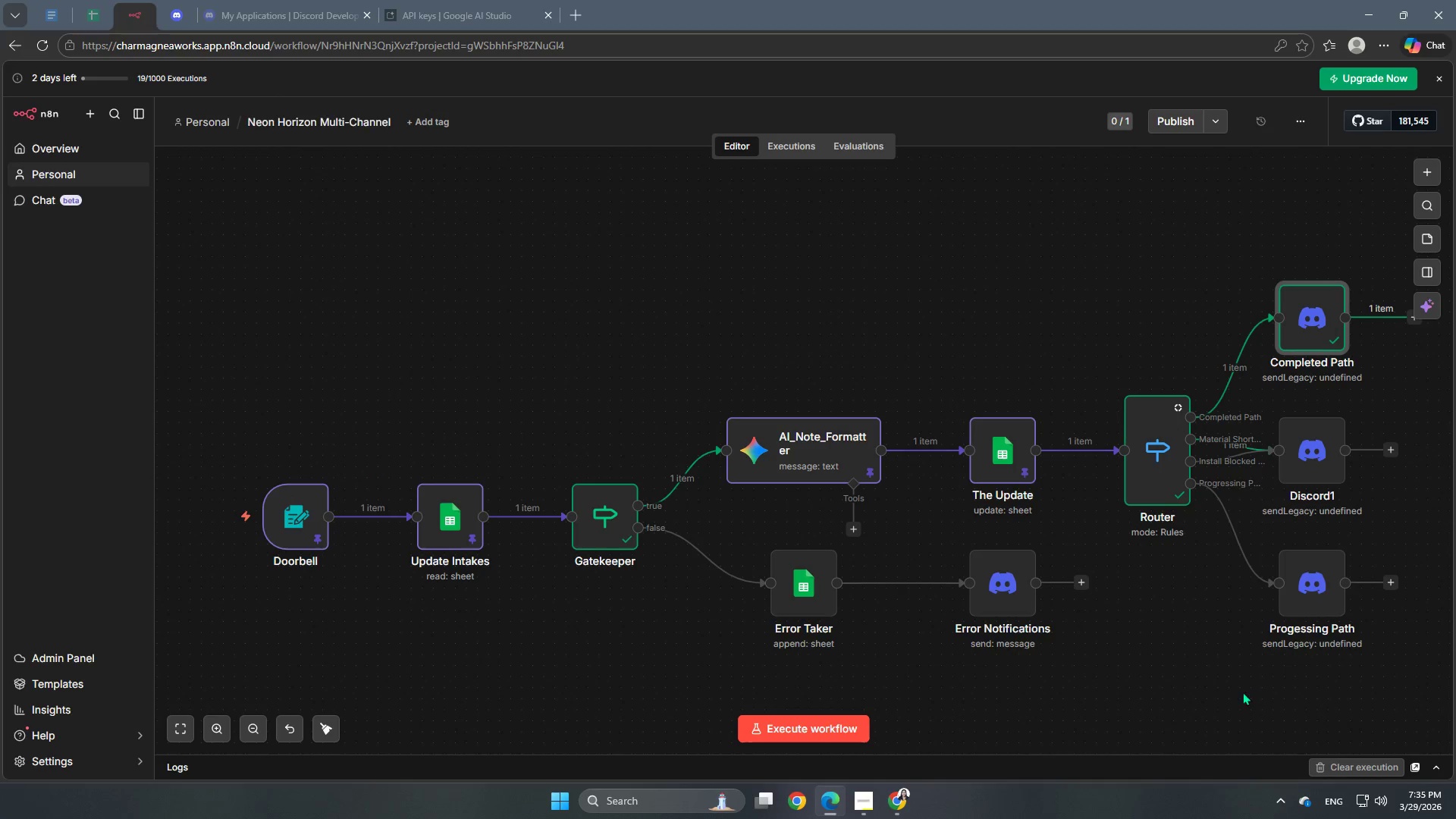 
left_click_drag(start_coordinate=[1215, 701], to_coordinate=[1015, 646])
 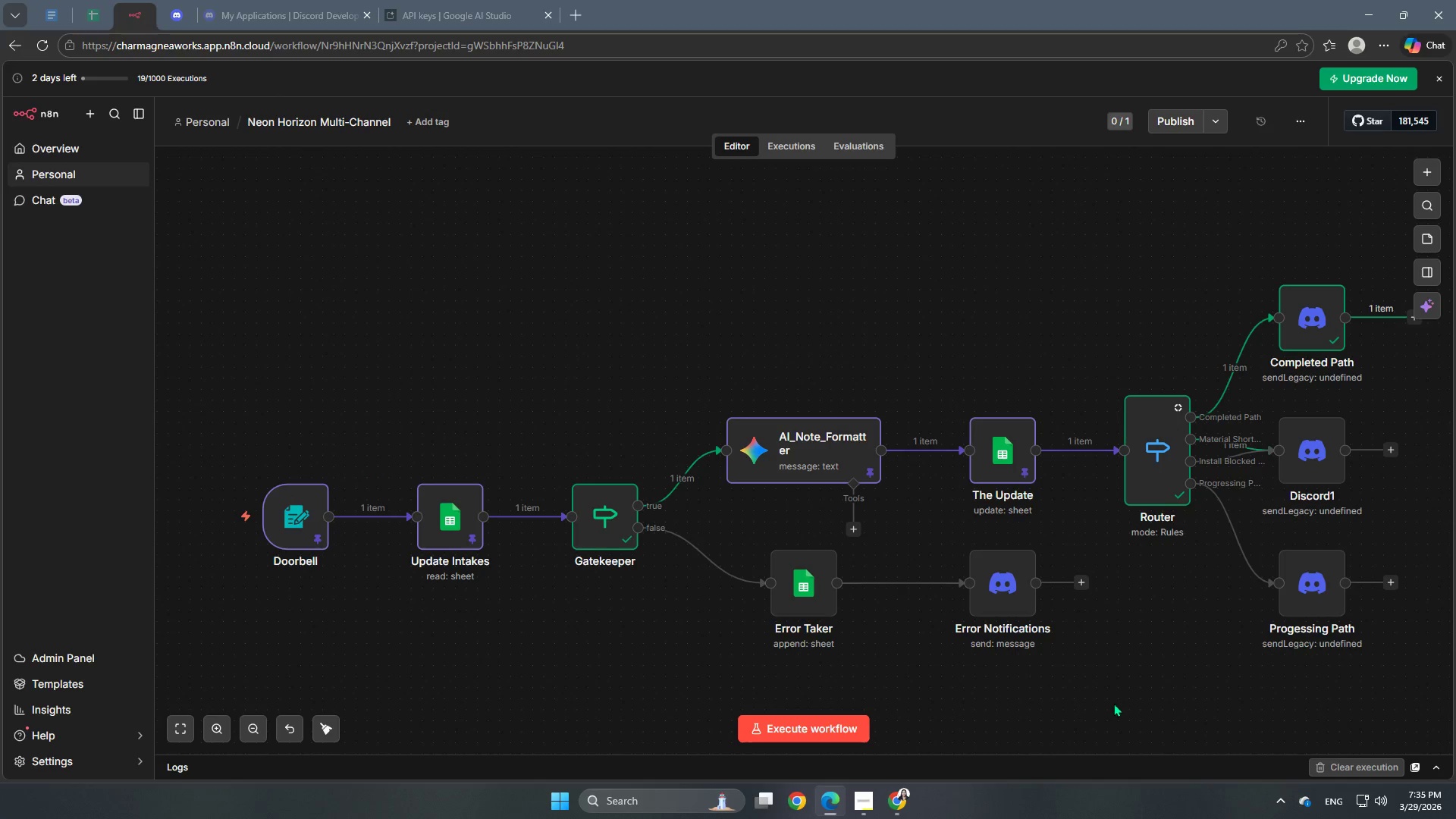 
left_click([1121, 704])
 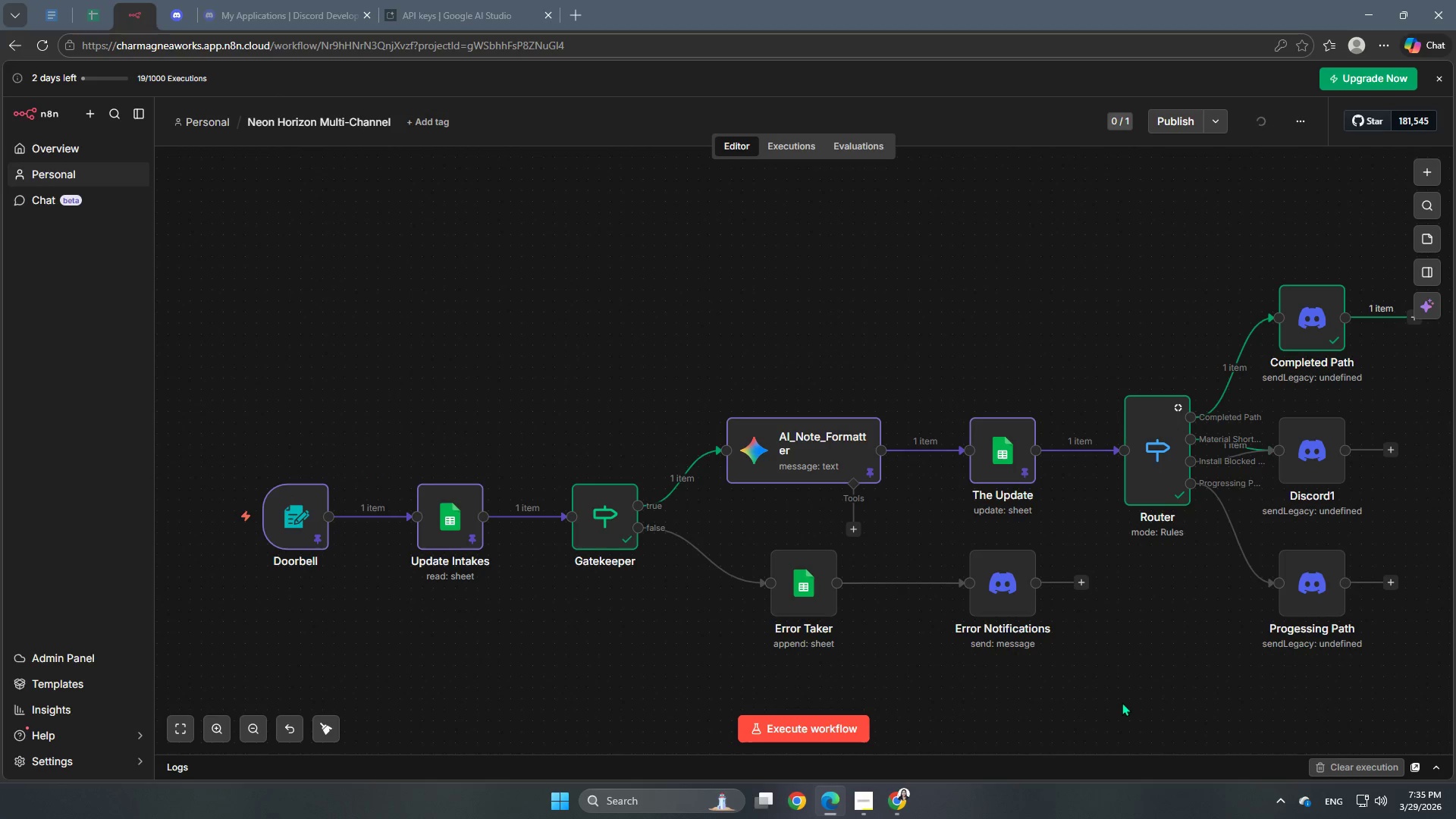 
hold_key(key=Space, duration=0.78)
 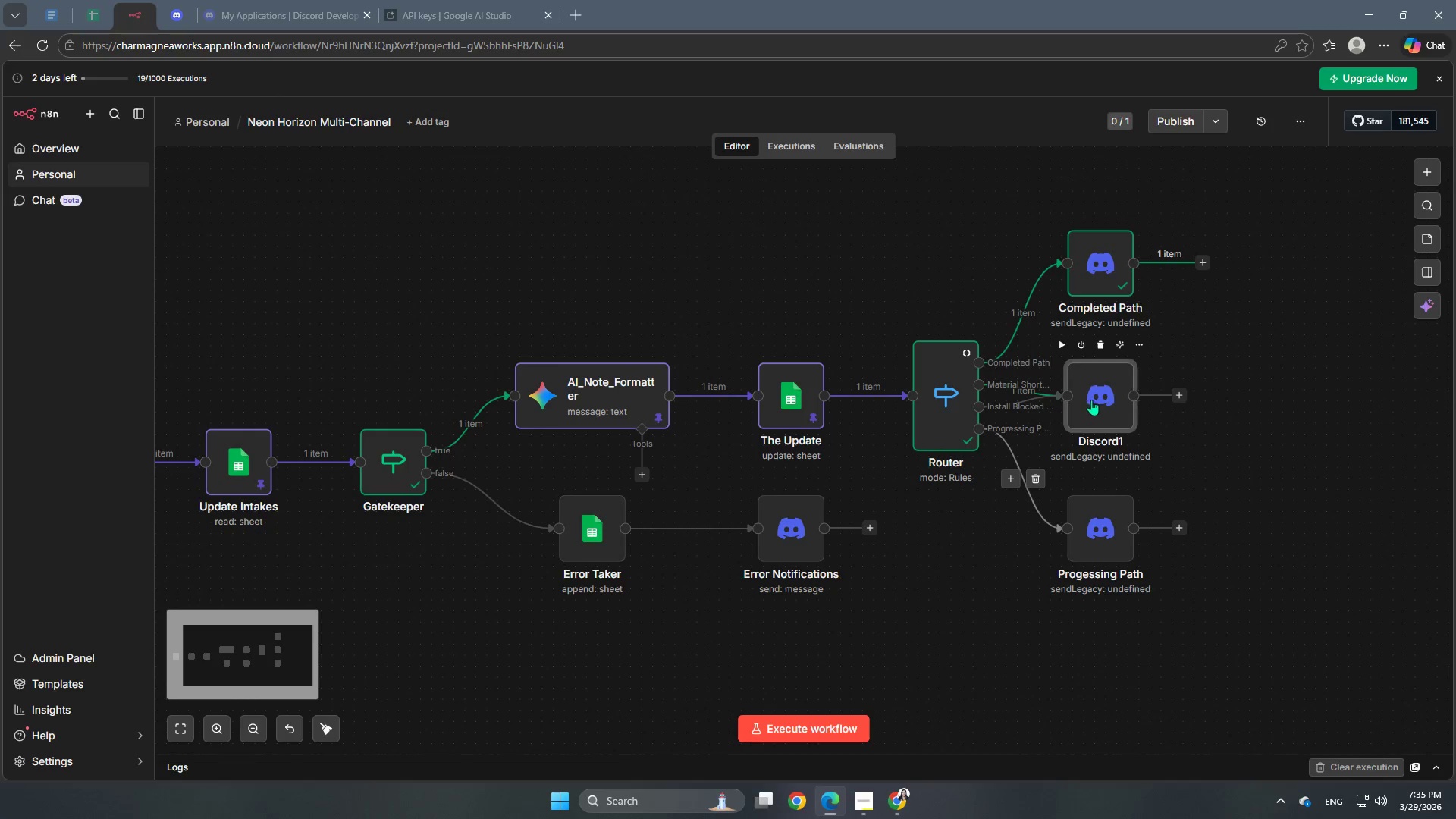 
left_click_drag(start_coordinate=[1122, 702], to_coordinate=[910, 648])
 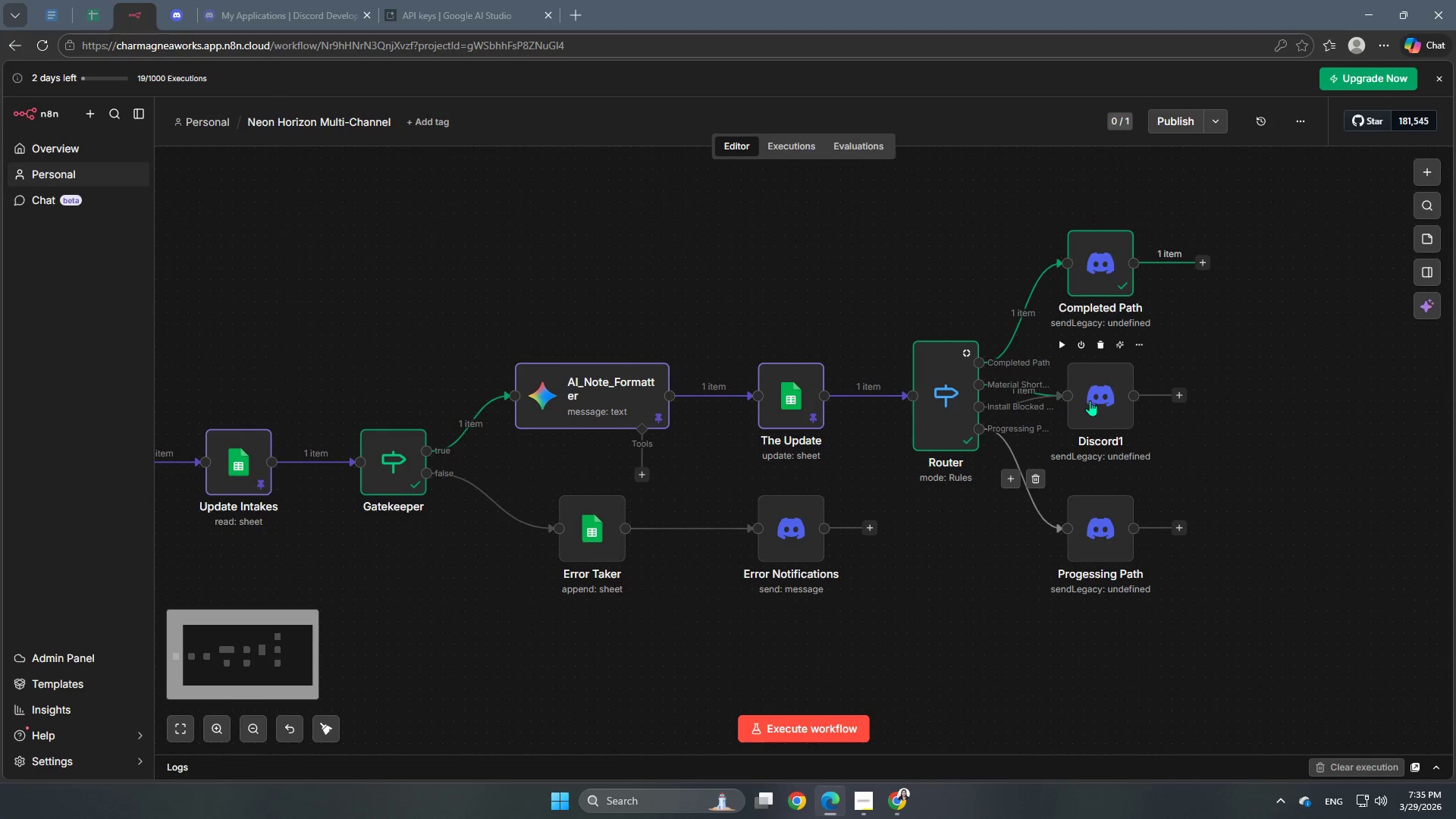 
double_click([1091, 400])
 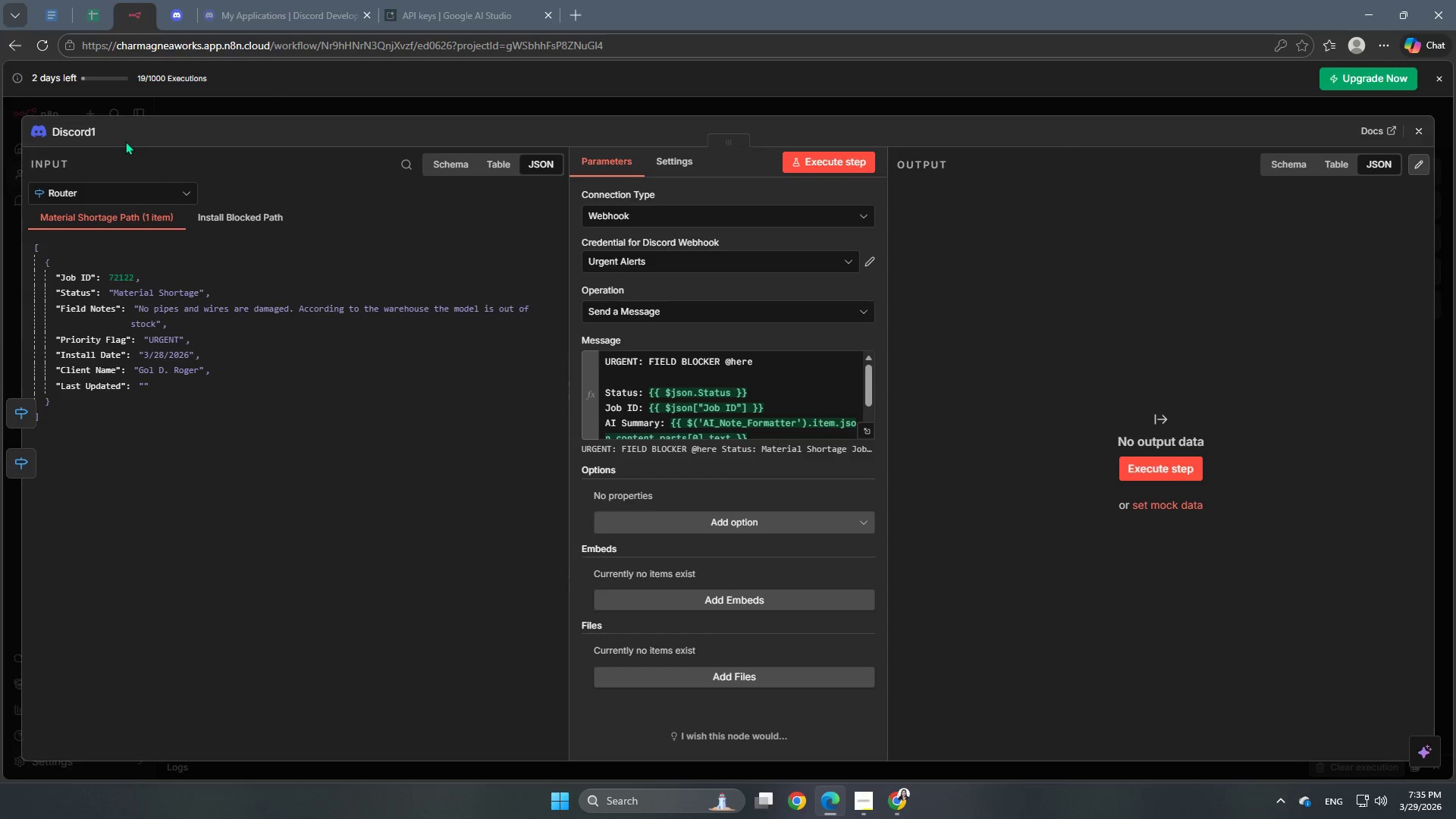 
left_click([57, 127])
 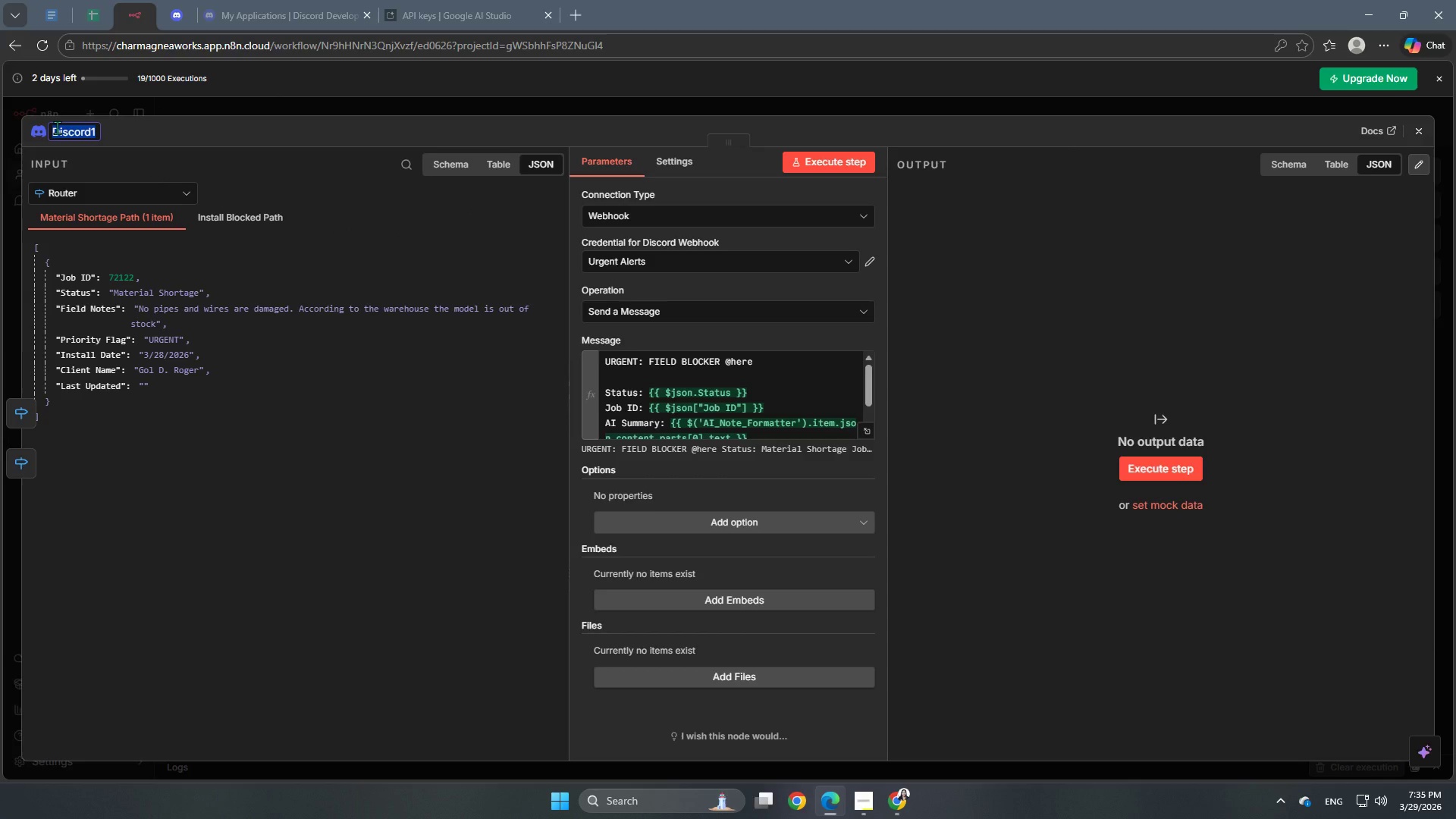 
type(UR)
key(Backspace)
type(rgent/Immediate Alerts)
 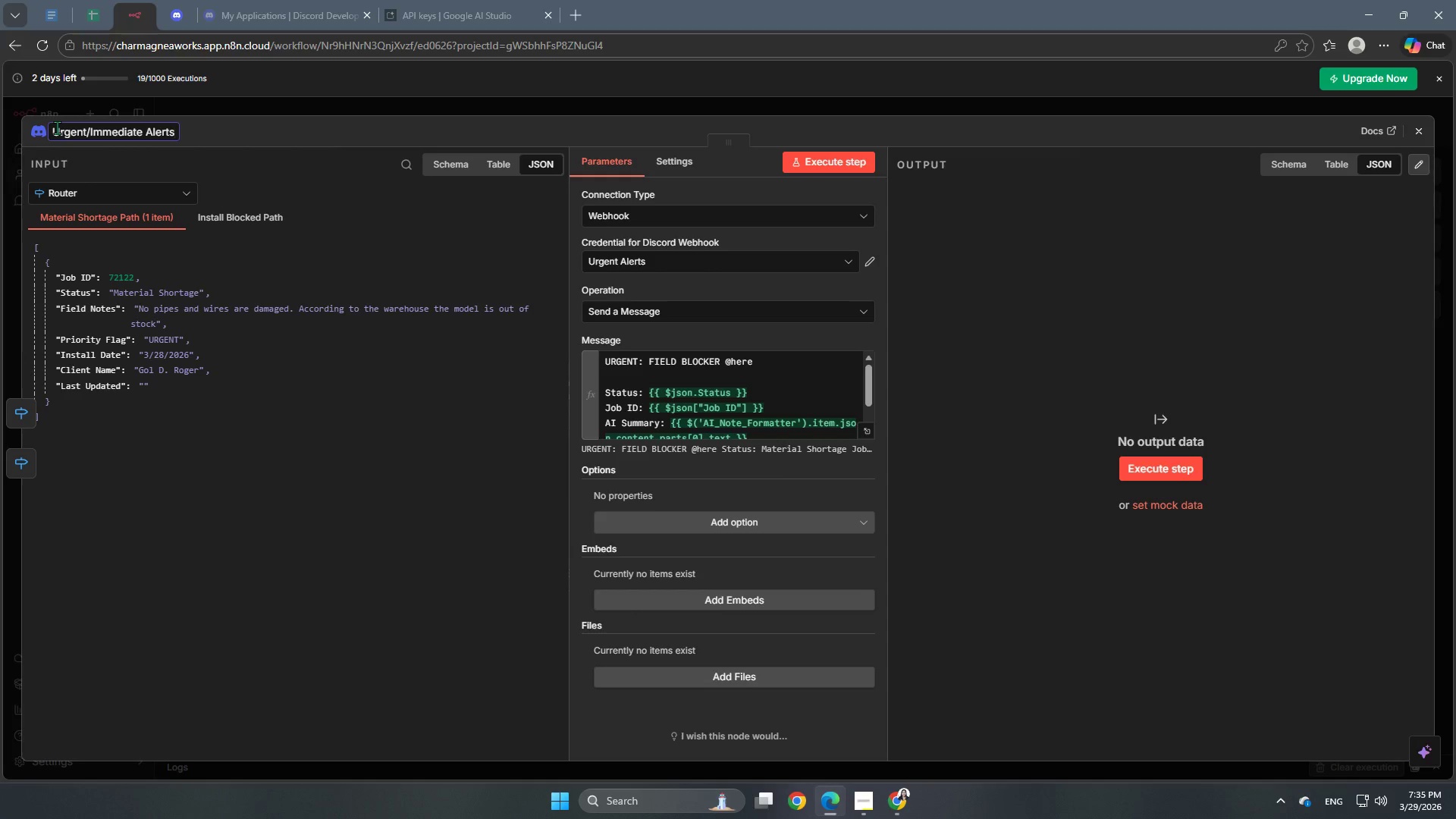 
left_click([377, 430])
 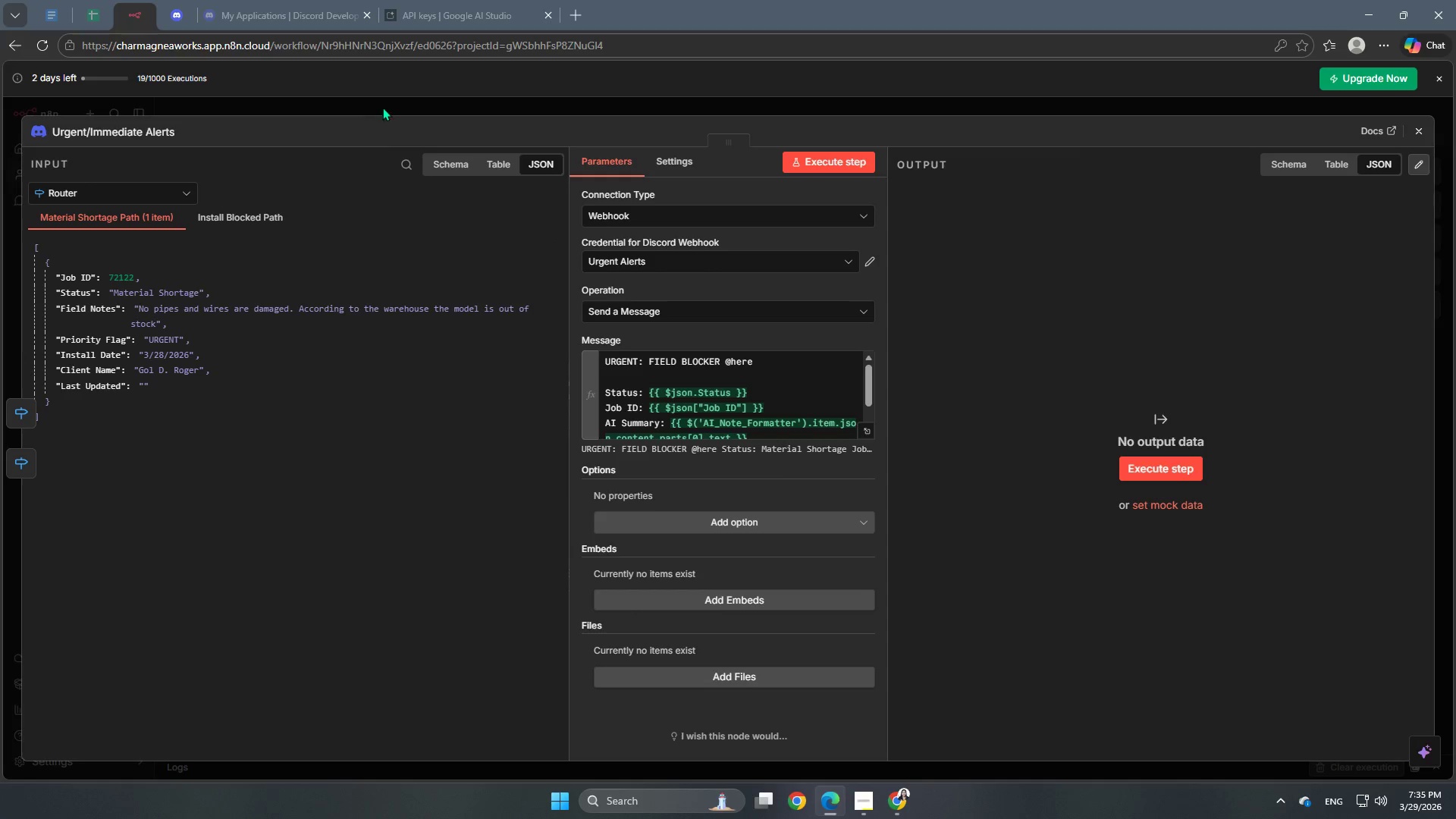 
left_click([384, 115])
 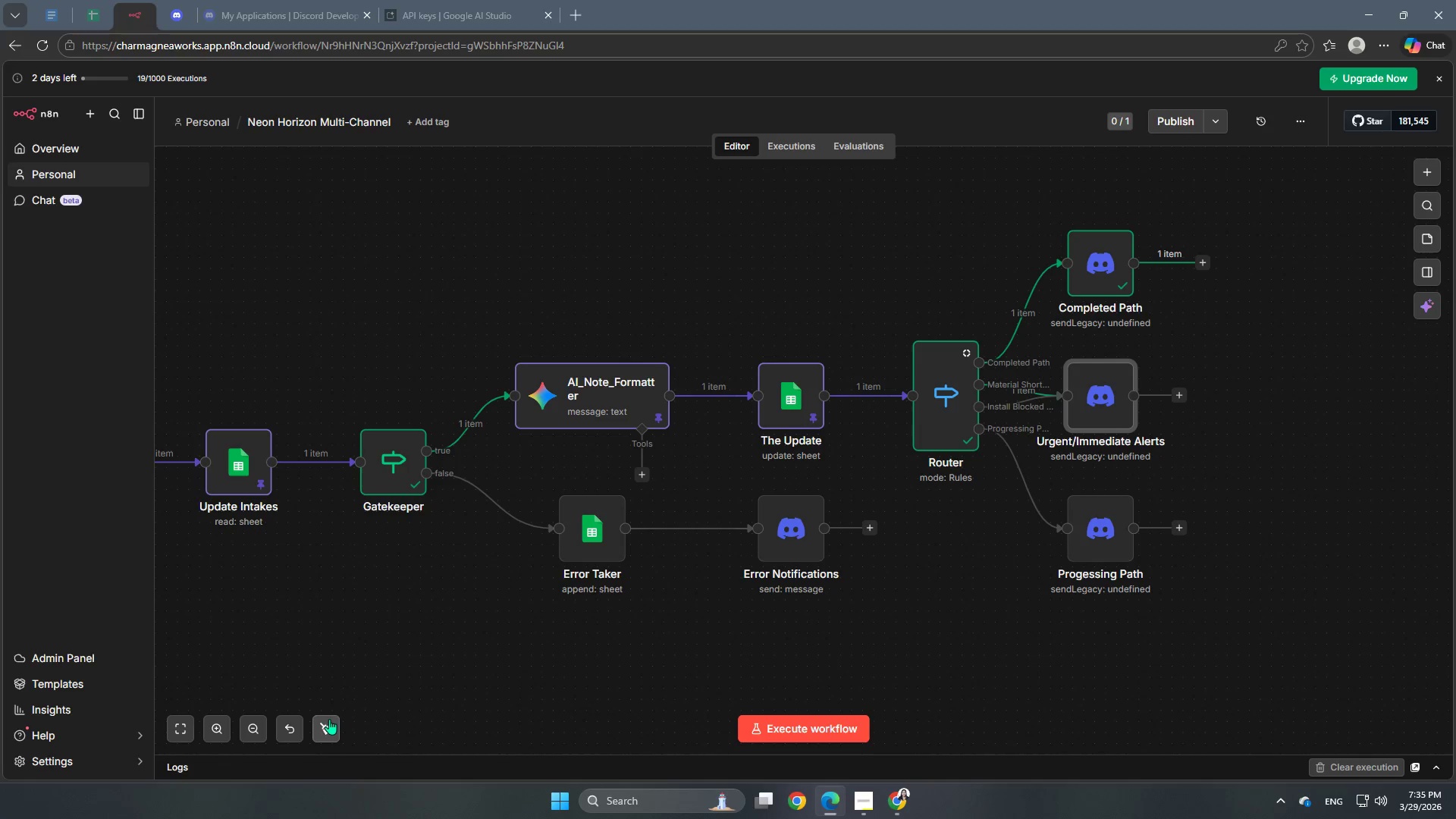 
left_click([325, 734])
 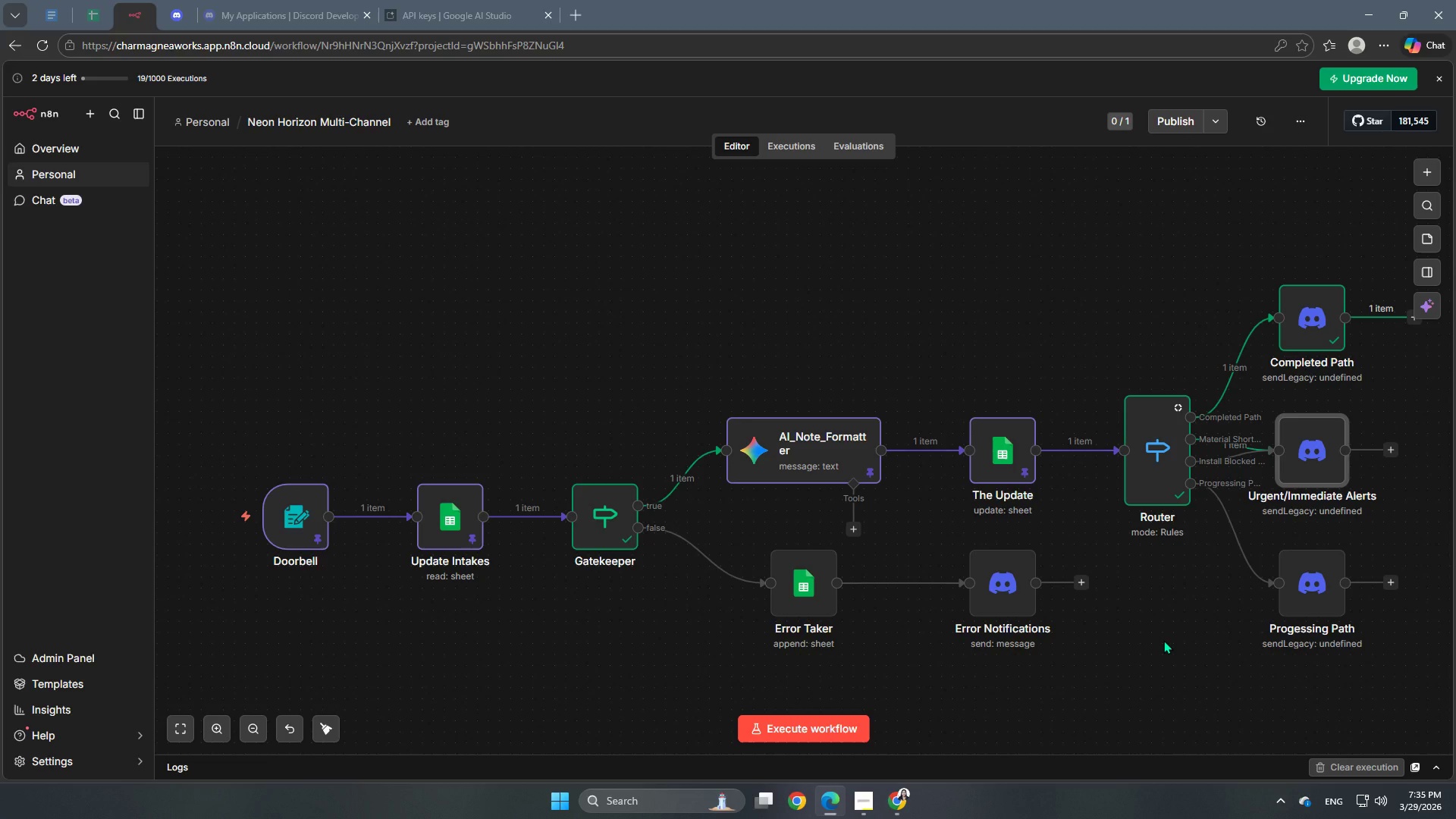 
hold_key(key=Space, duration=1.12)
 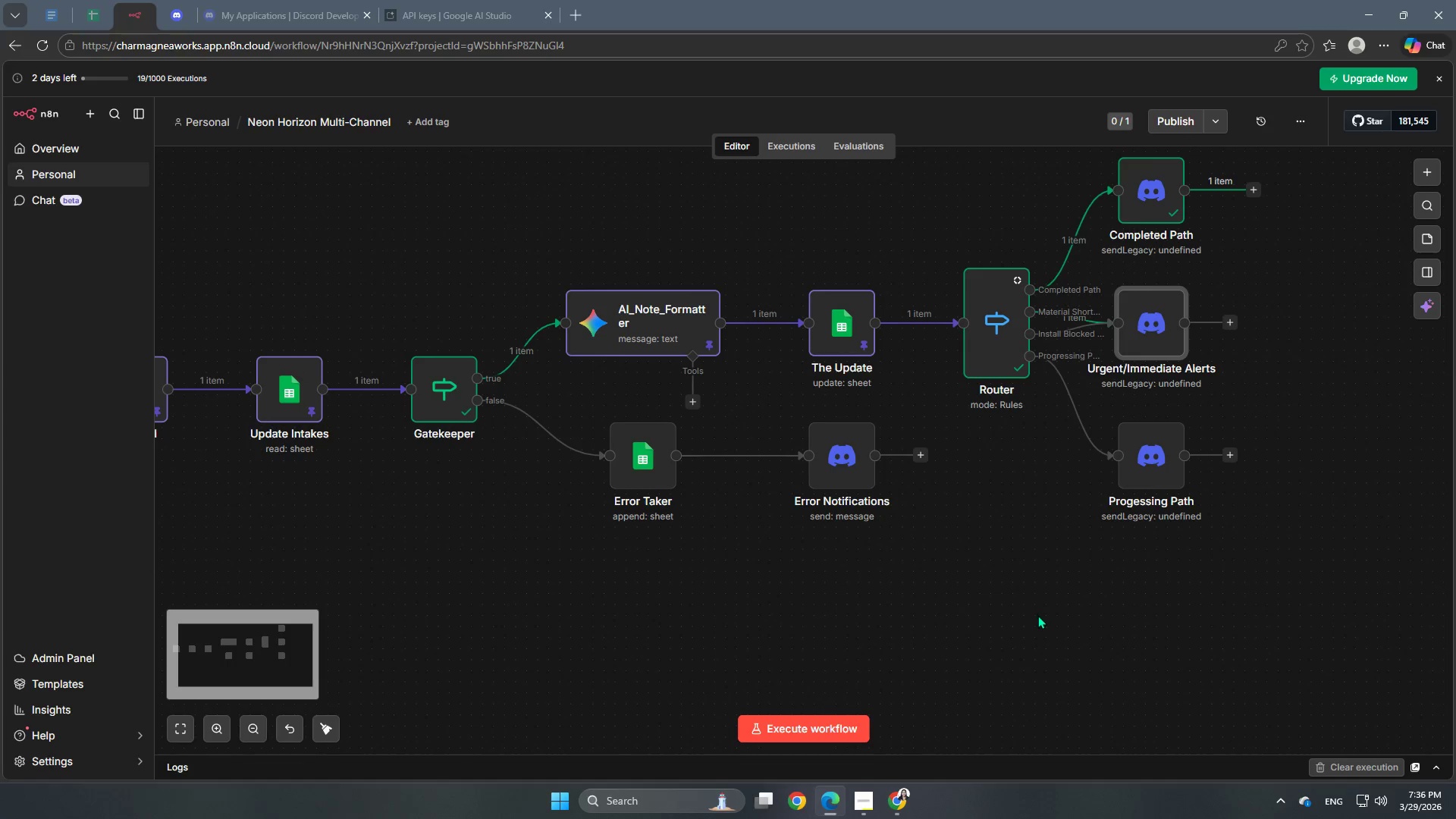 
left_click_drag(start_coordinate=[1160, 658], to_coordinate=[999, 531])
 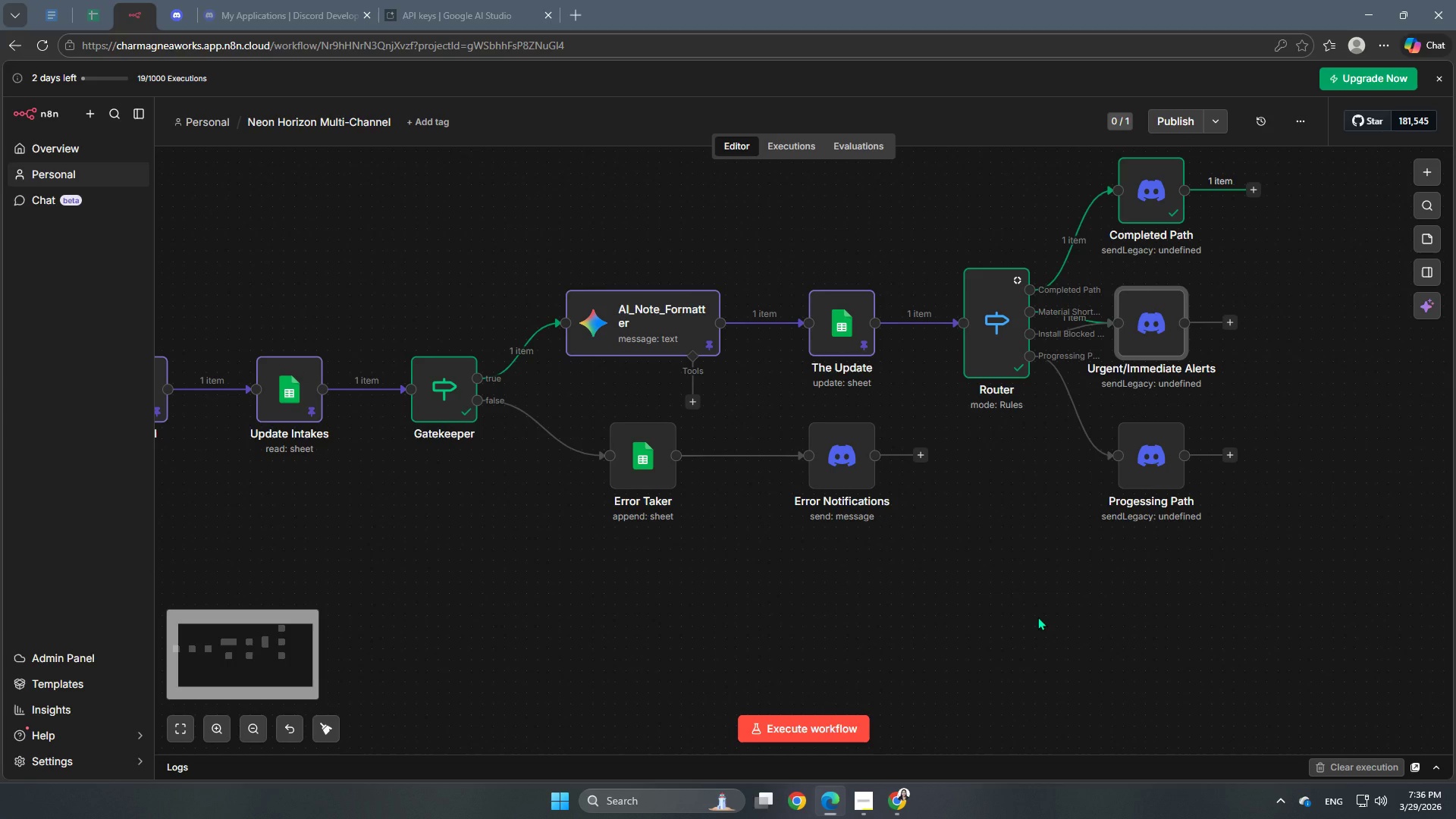 
hold_key(key=Space, duration=4.66)
 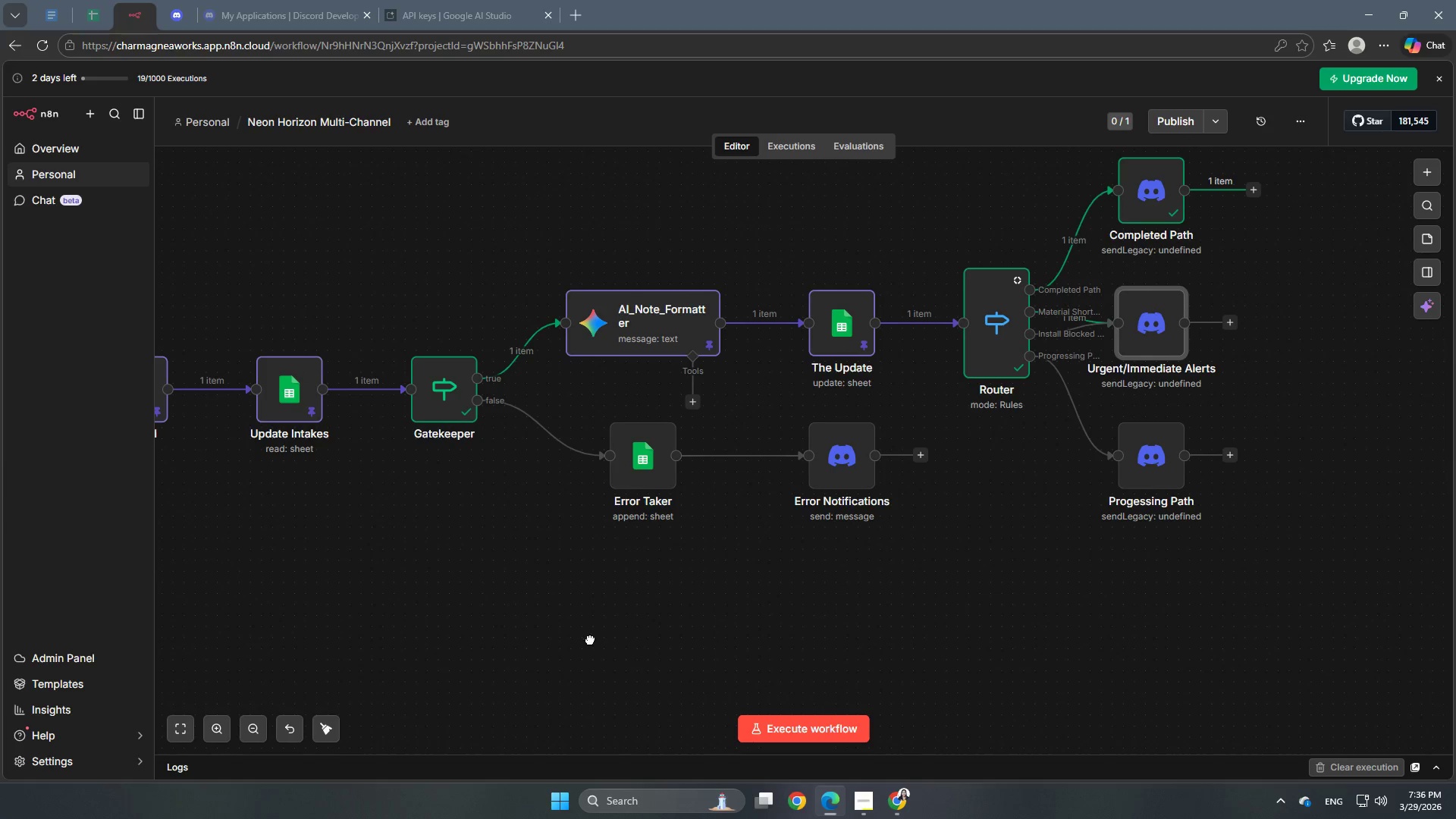 
hold_key(key=Space, duration=1.02)
 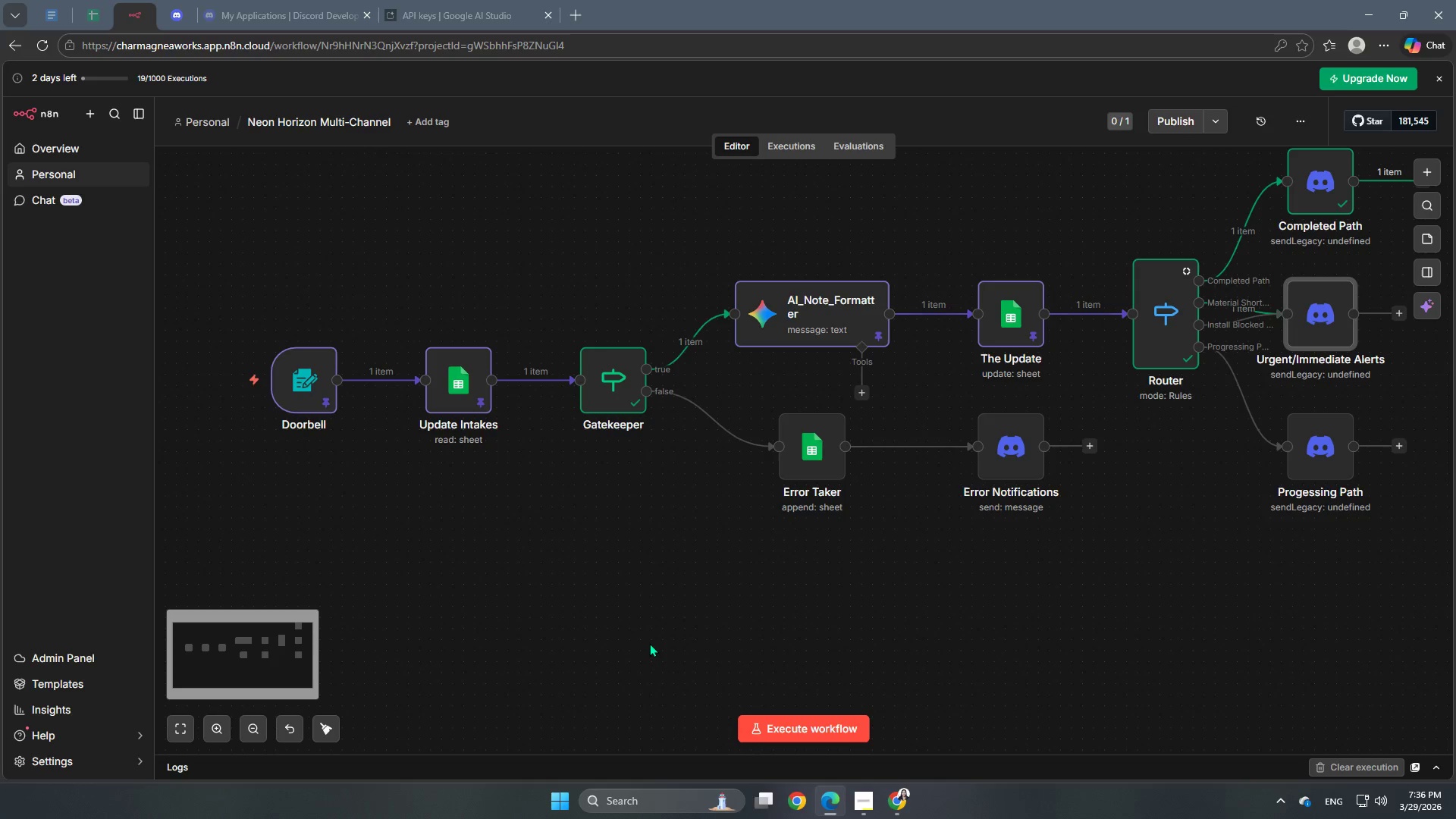 
left_click_drag(start_coordinate=[590, 640], to_coordinate=[759, 631])
 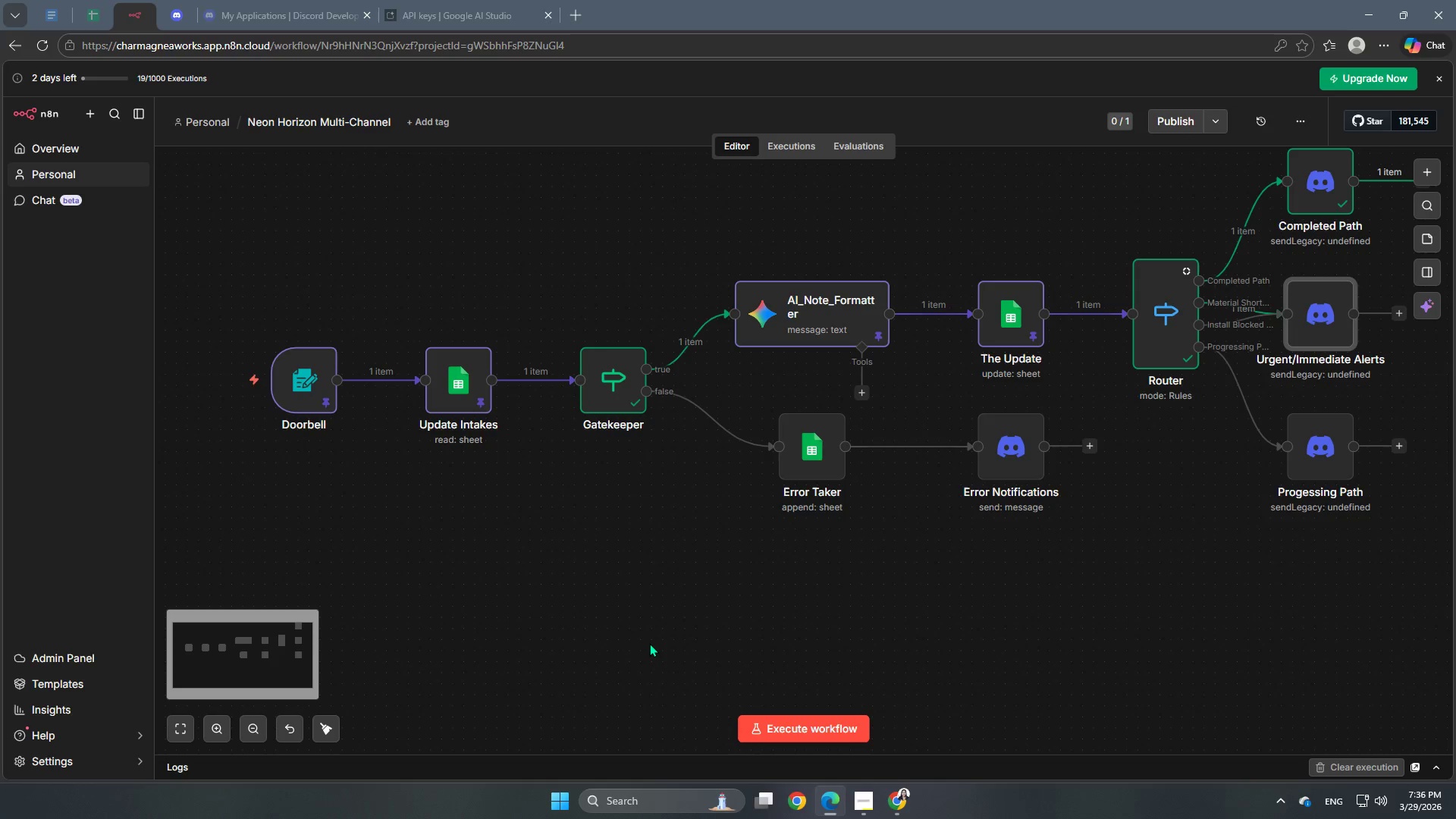 
left_click([649, 643])
 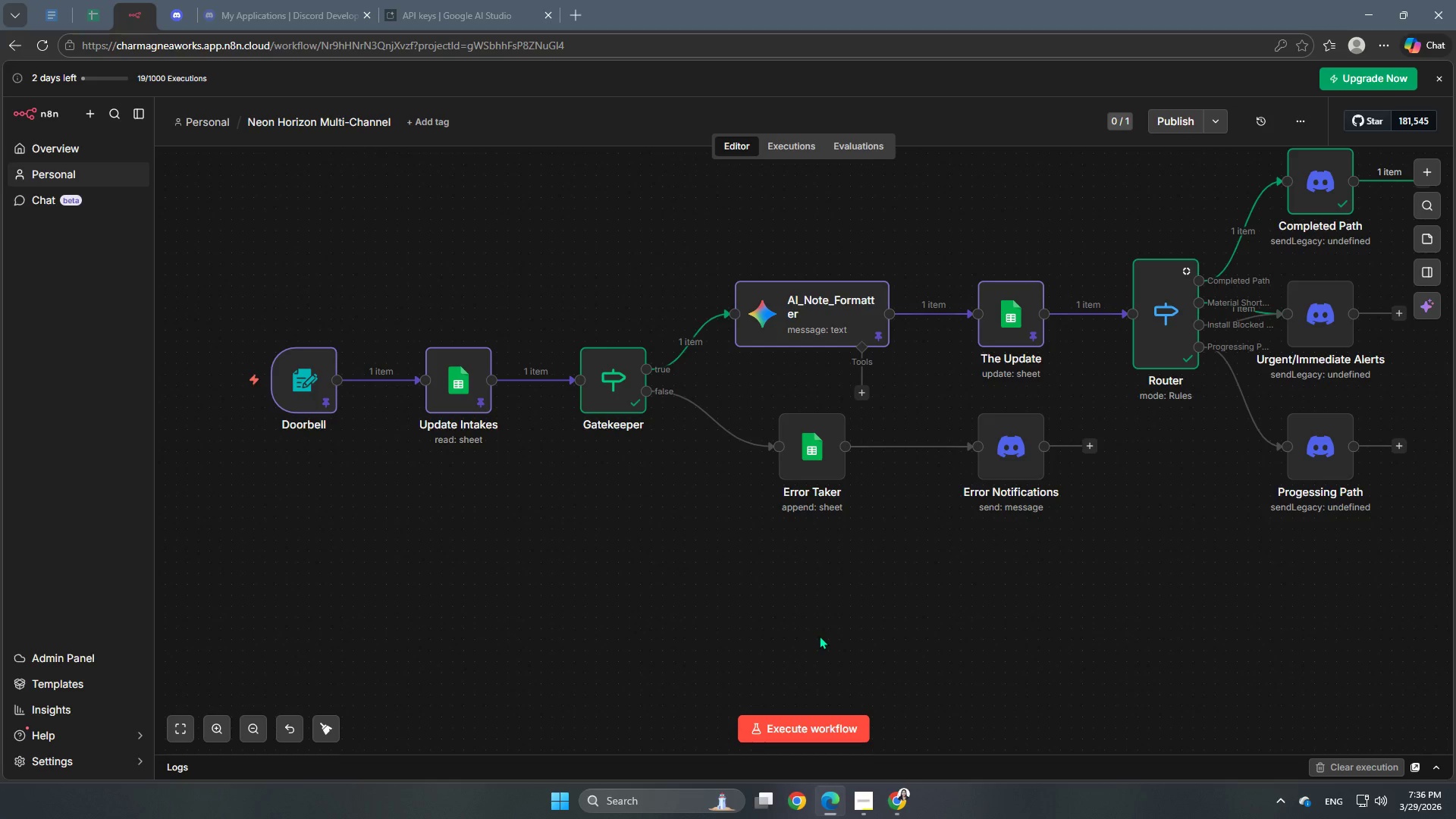 
hold_key(key=Space, duration=1.53)
 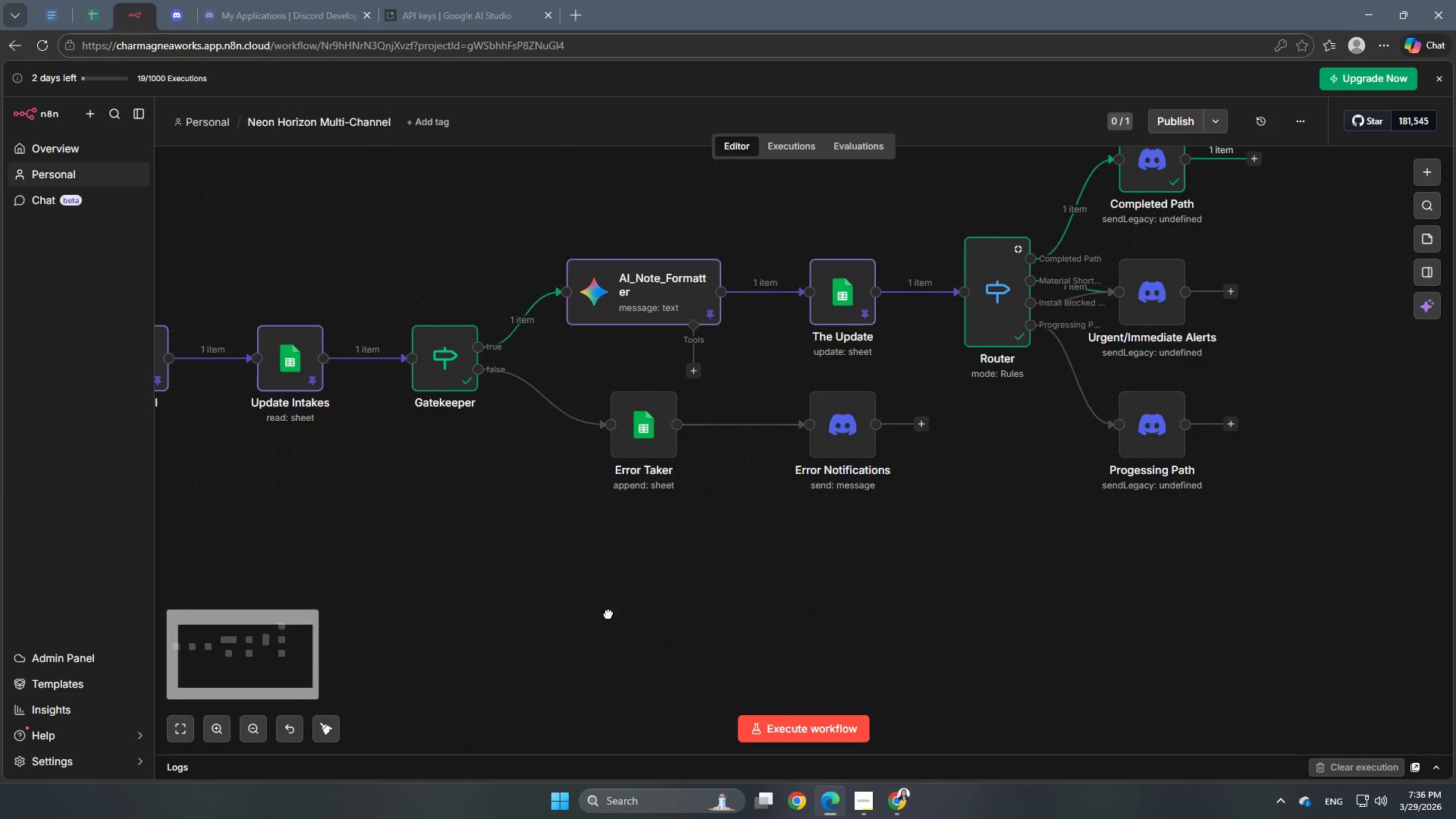 
left_click_drag(start_coordinate=[819, 635], to_coordinate=[489, 646])
 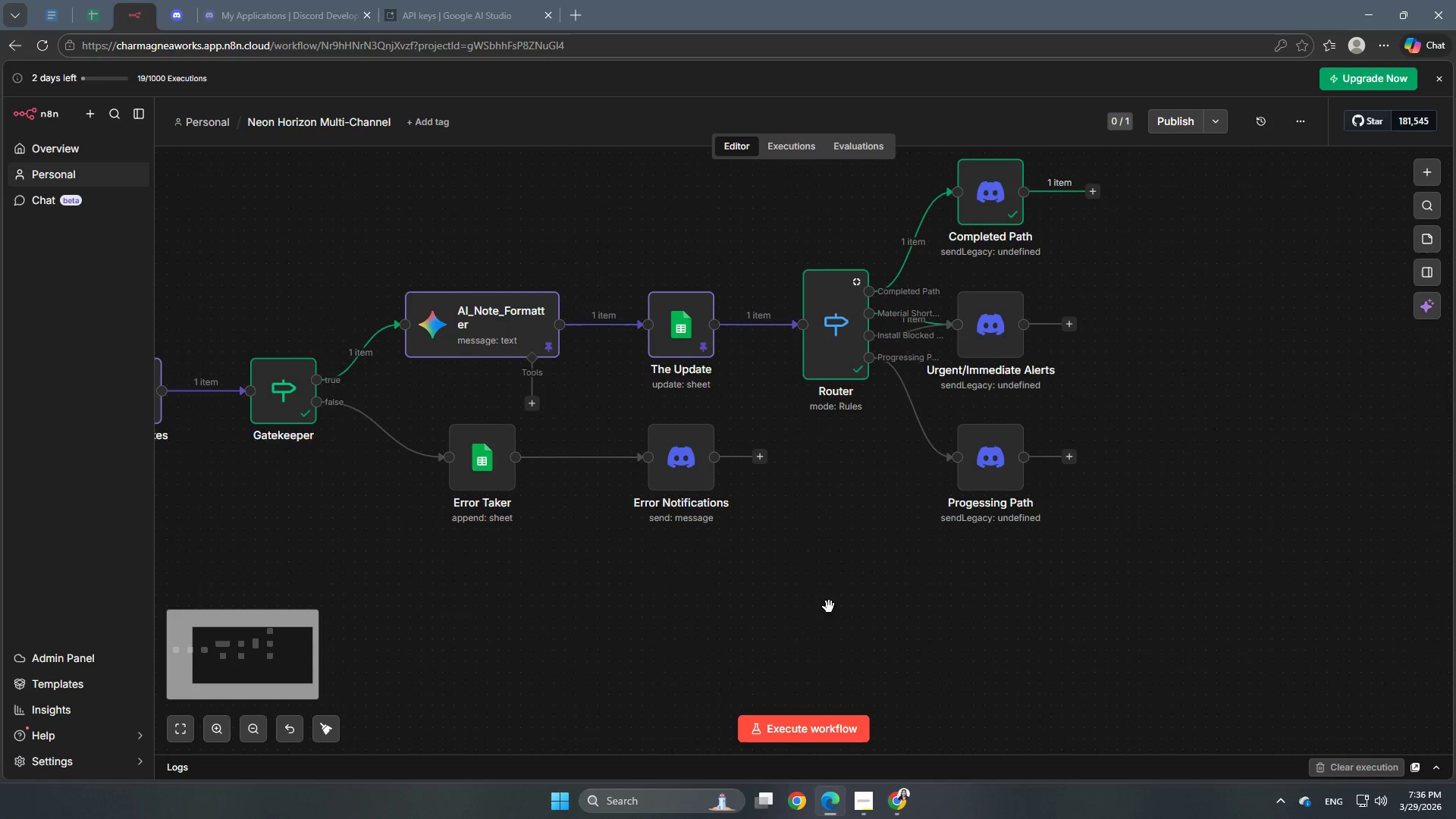 
hold_key(key=Space, duration=1.19)
 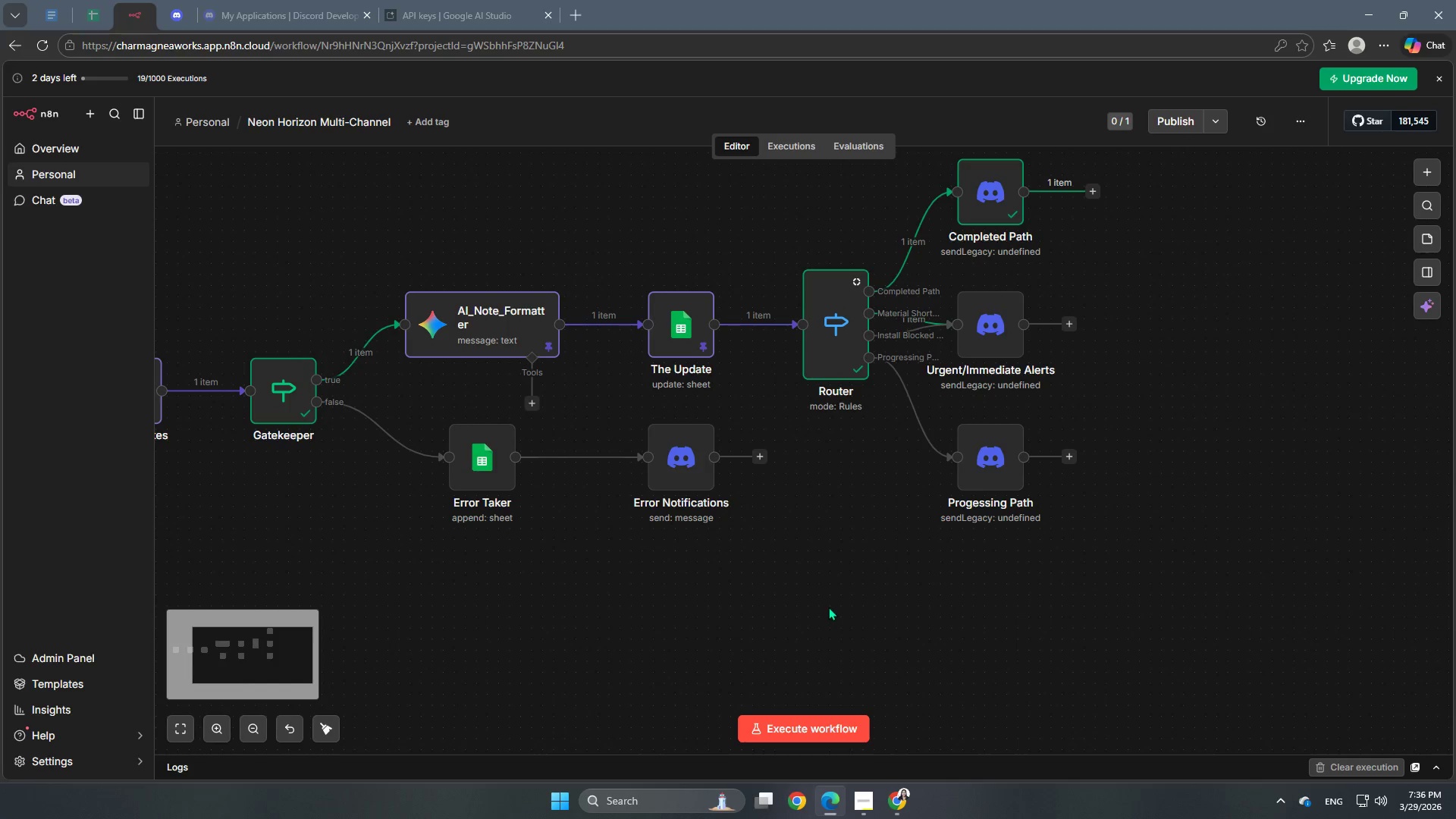 
hold_key(key=Space, duration=0.44)
 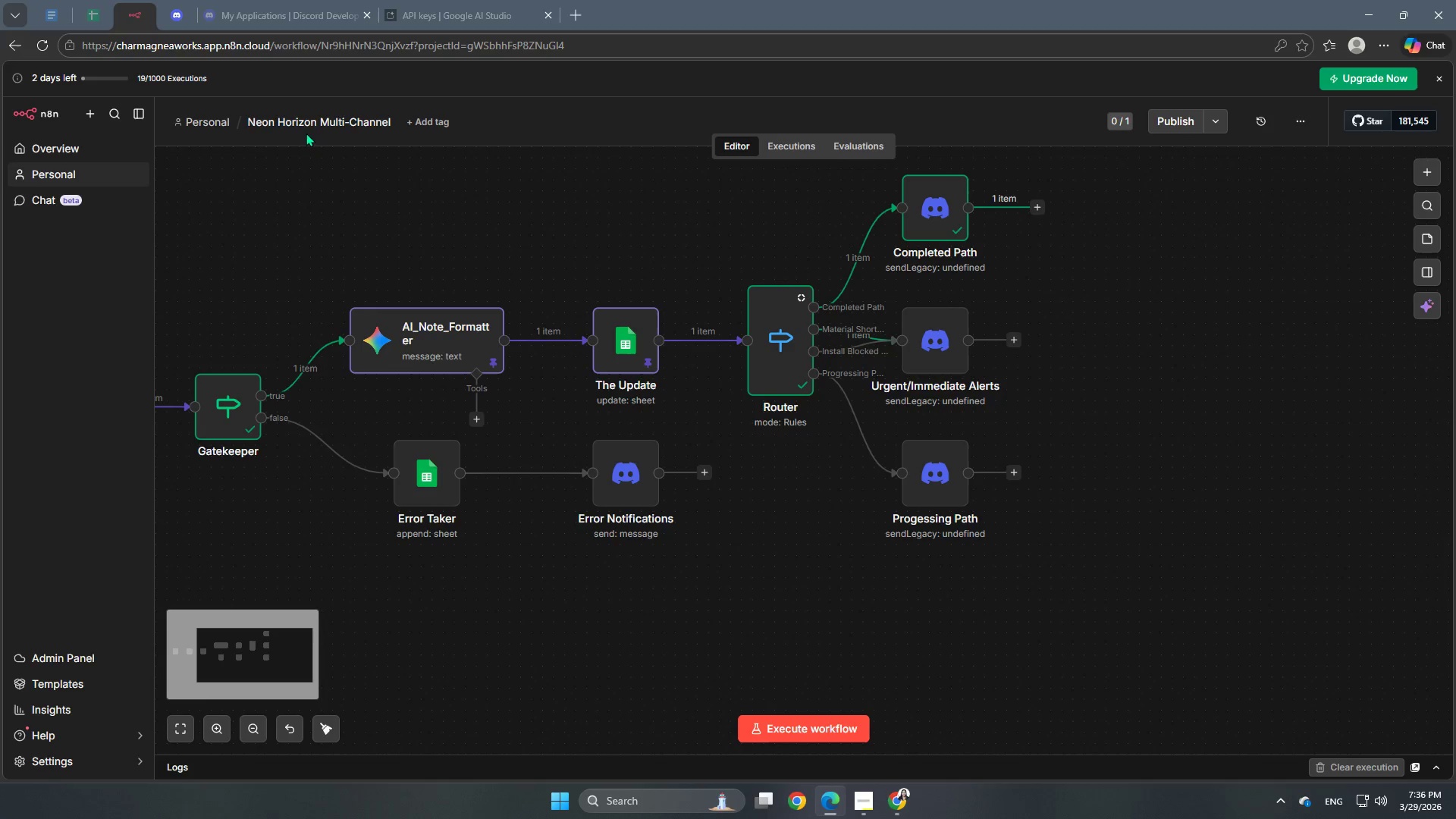 
left_click_drag(start_coordinate=[829, 607], to_coordinate=[774, 623])
 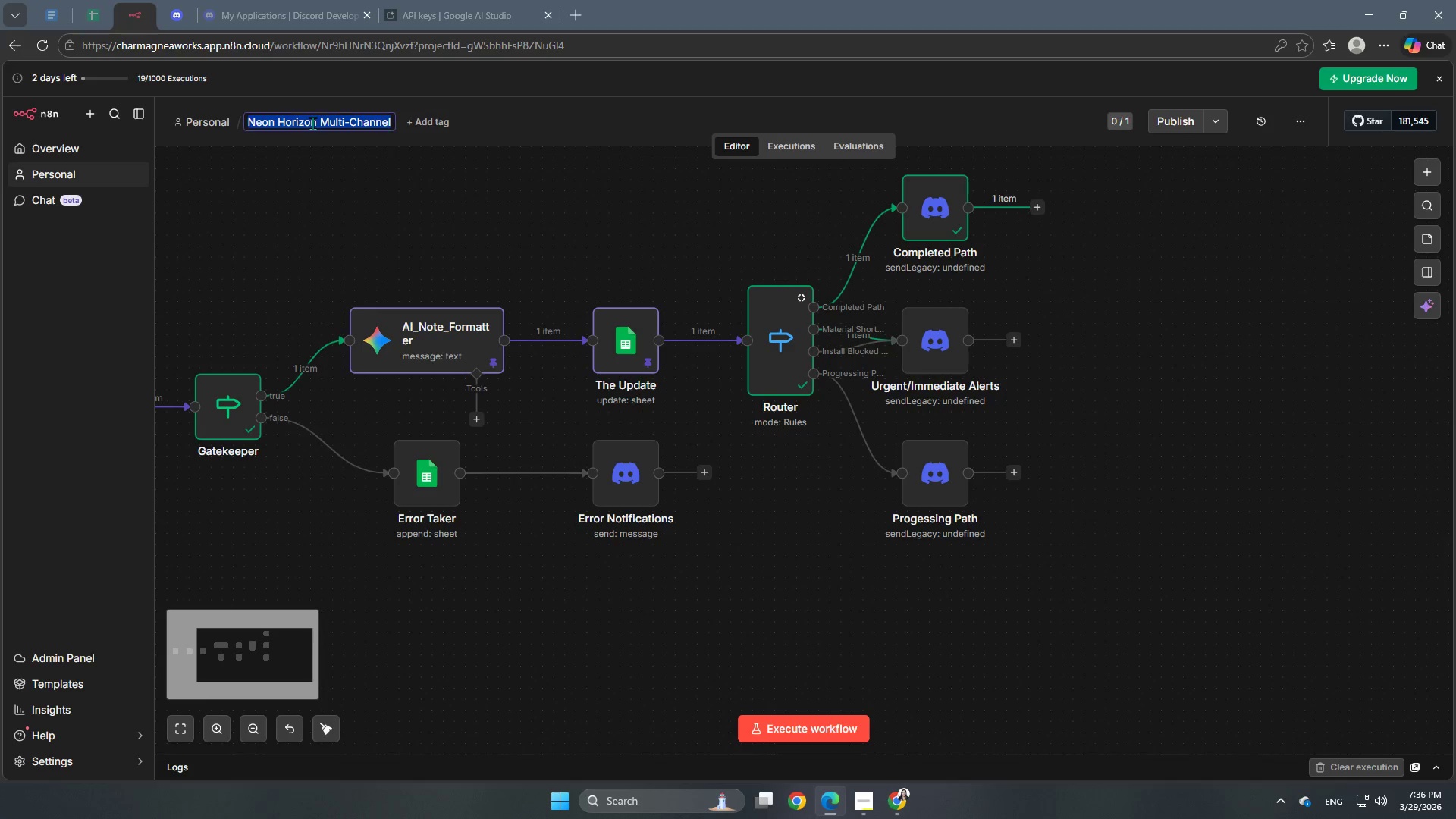 
double_click([315, 121])
 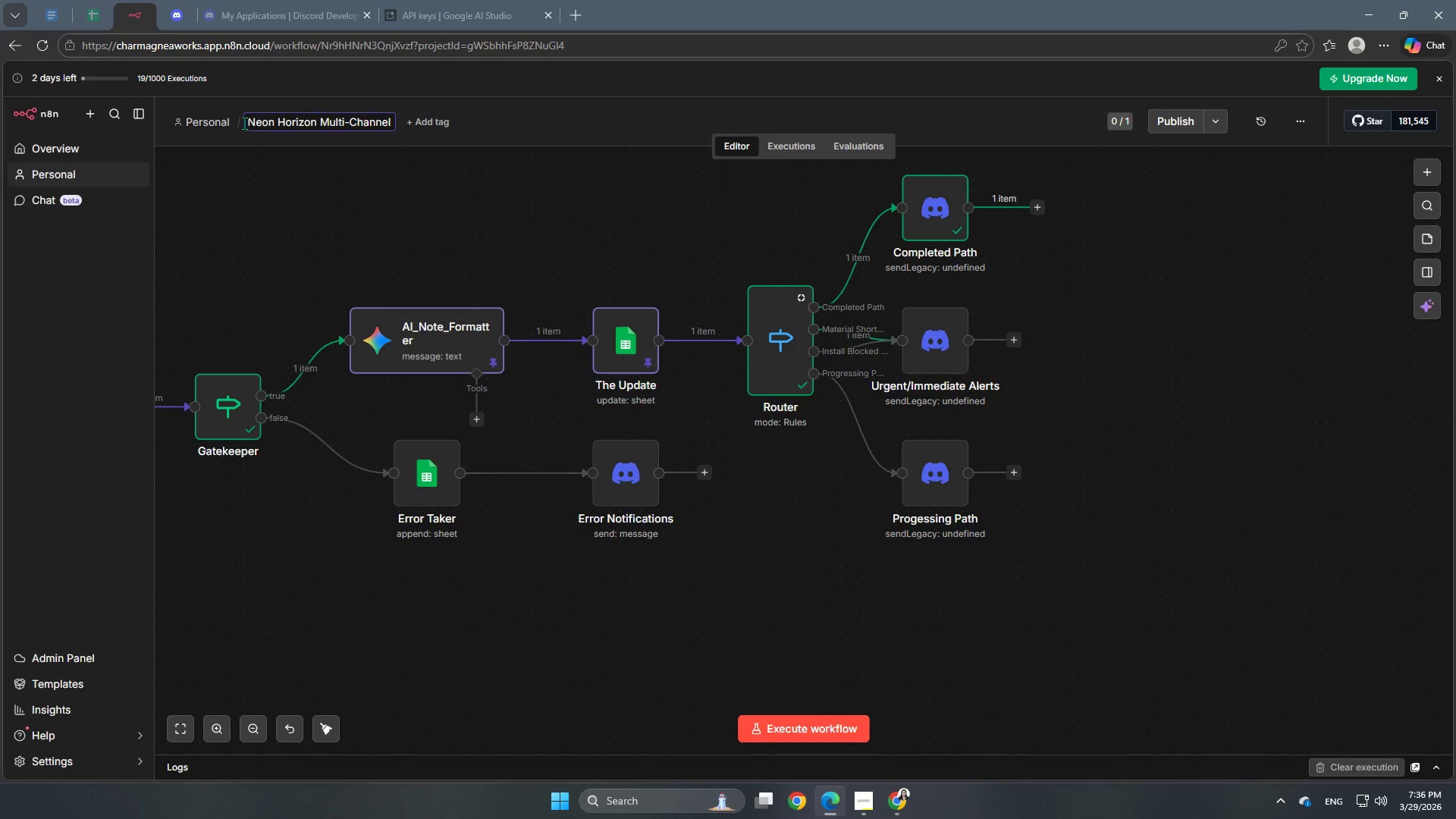 
left_click([244, 122])
 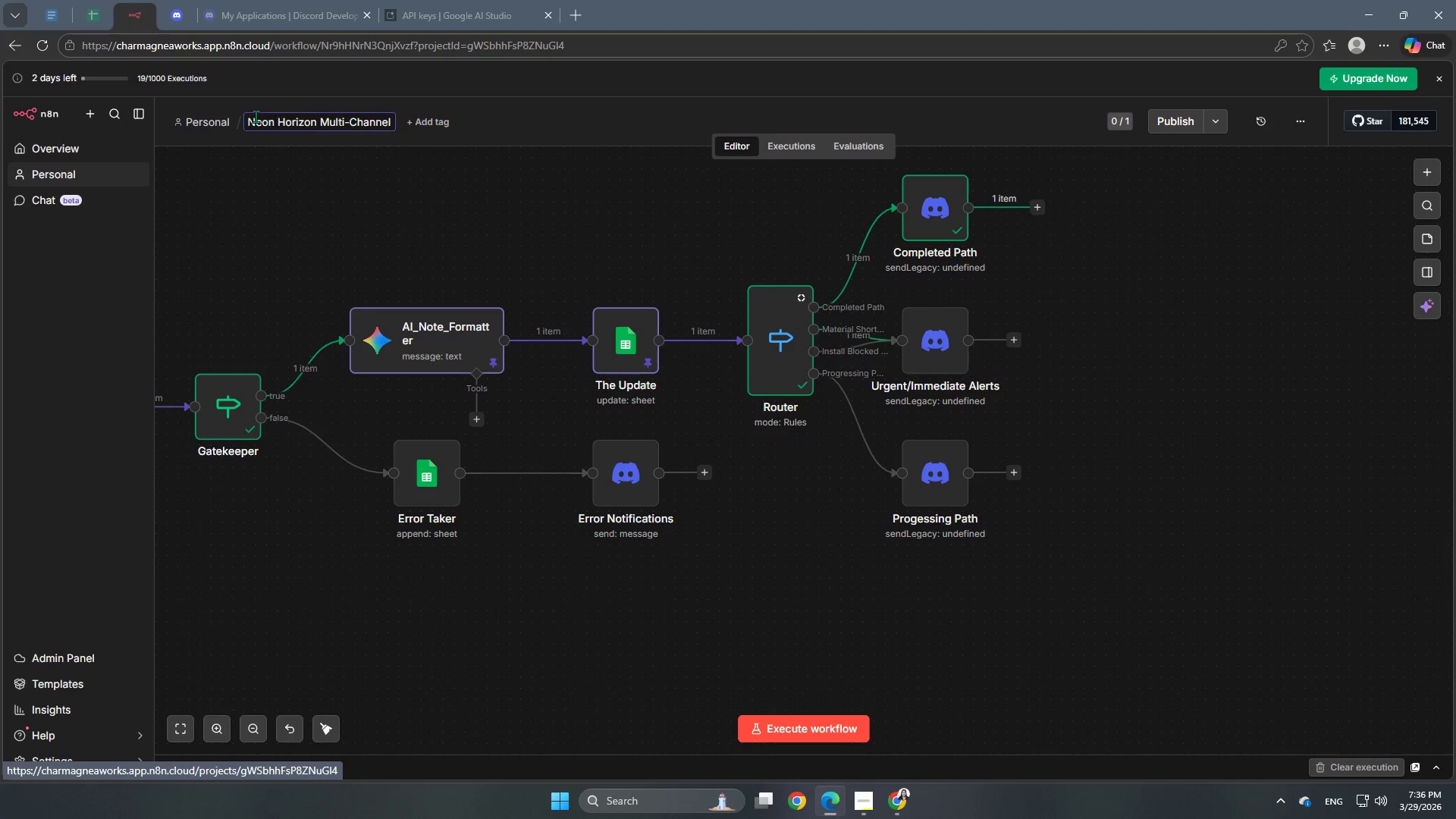 
left_click([246, 116])
 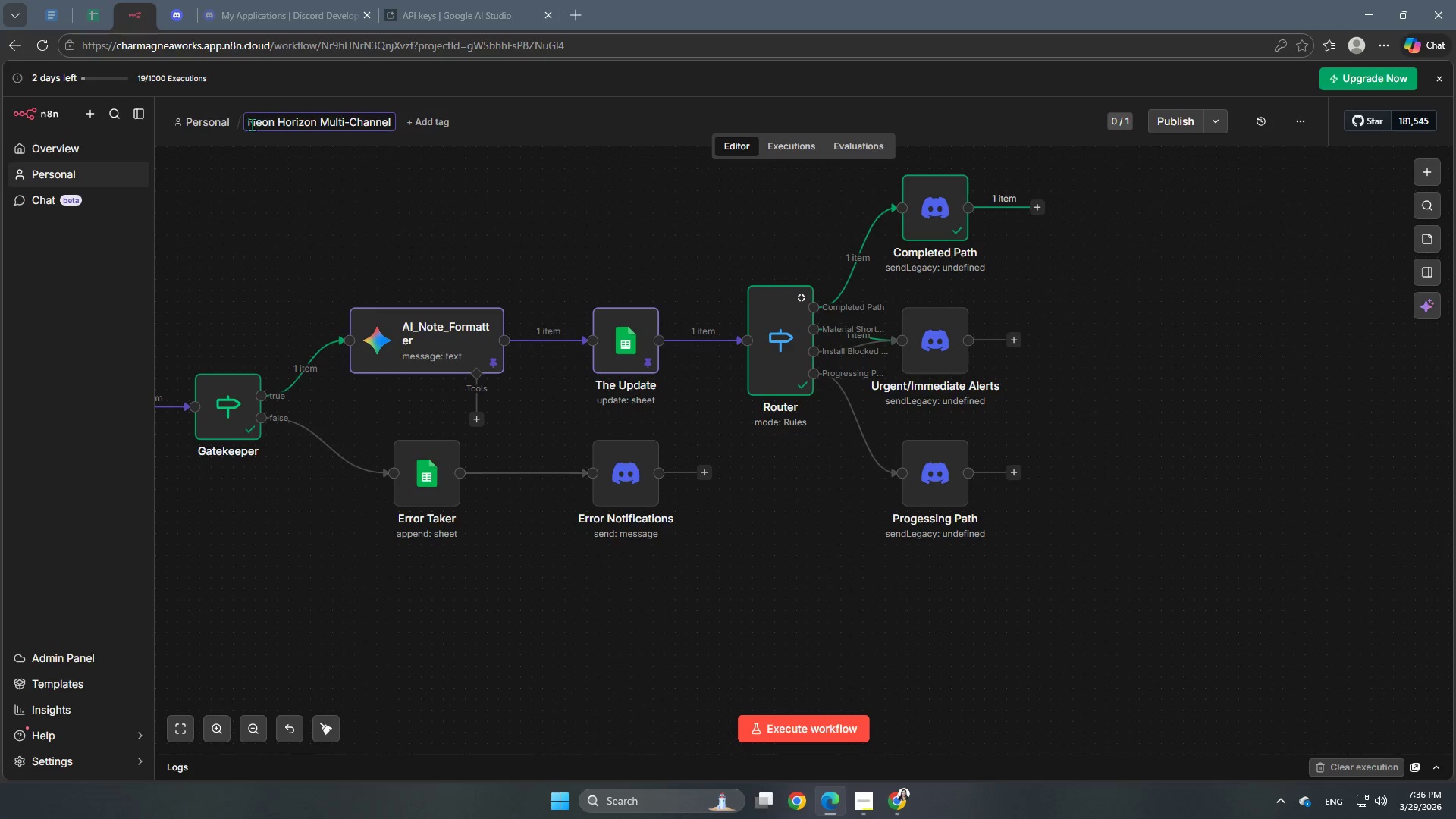 
left_click([252, 124])
 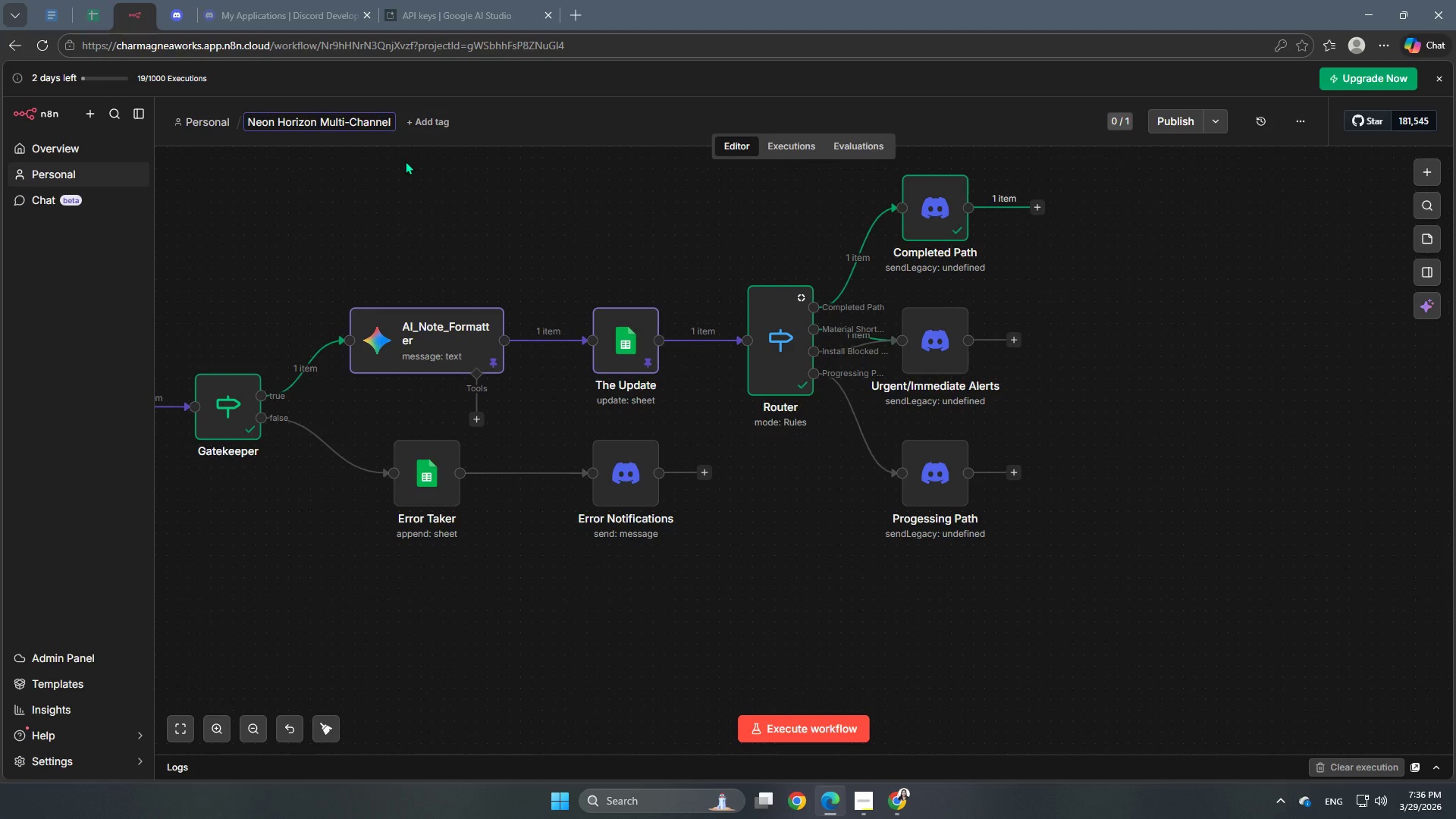 
key(ArrowLeft)
 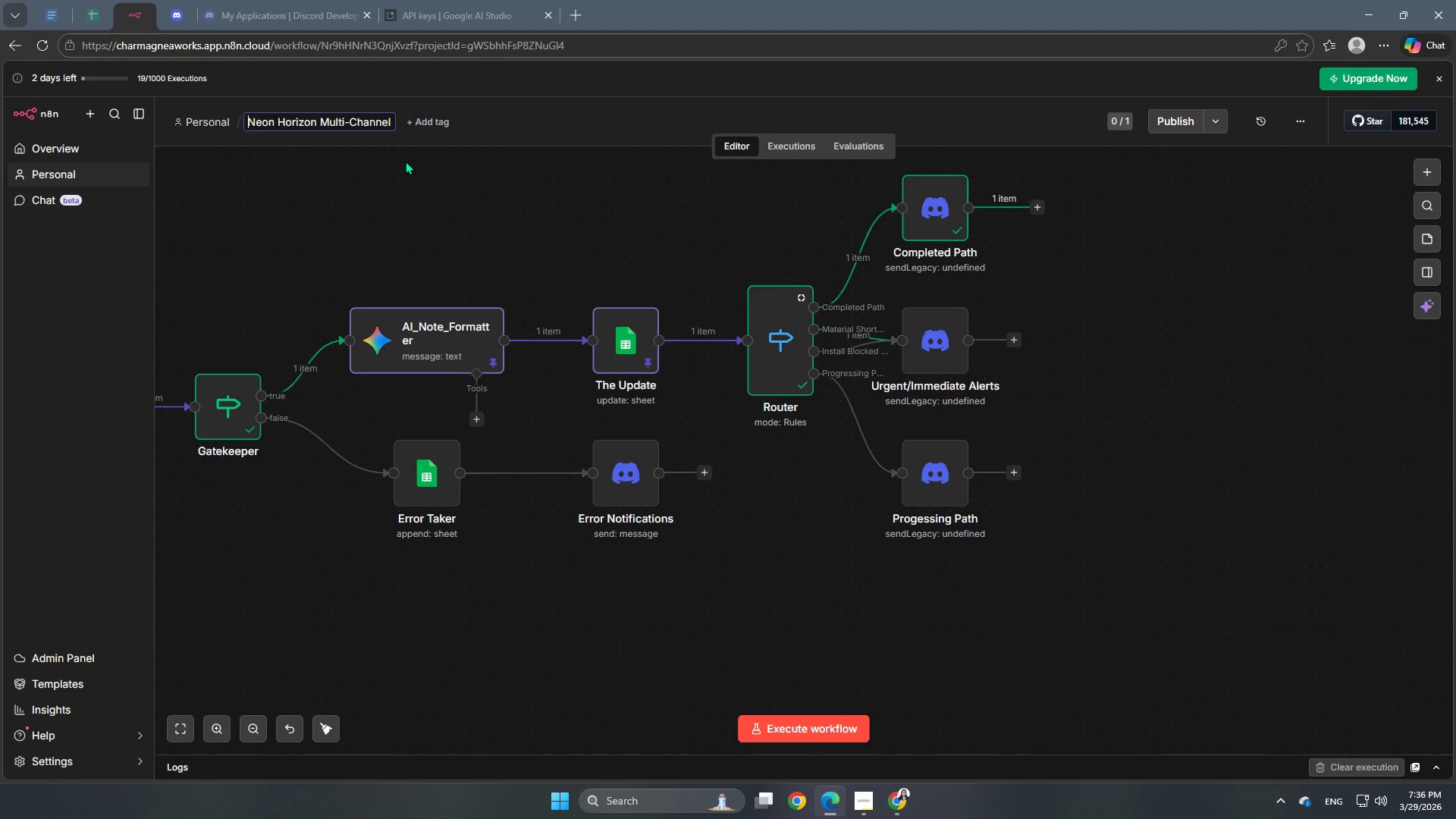 
type(W#!)
key(Backspace)
type(1: )
 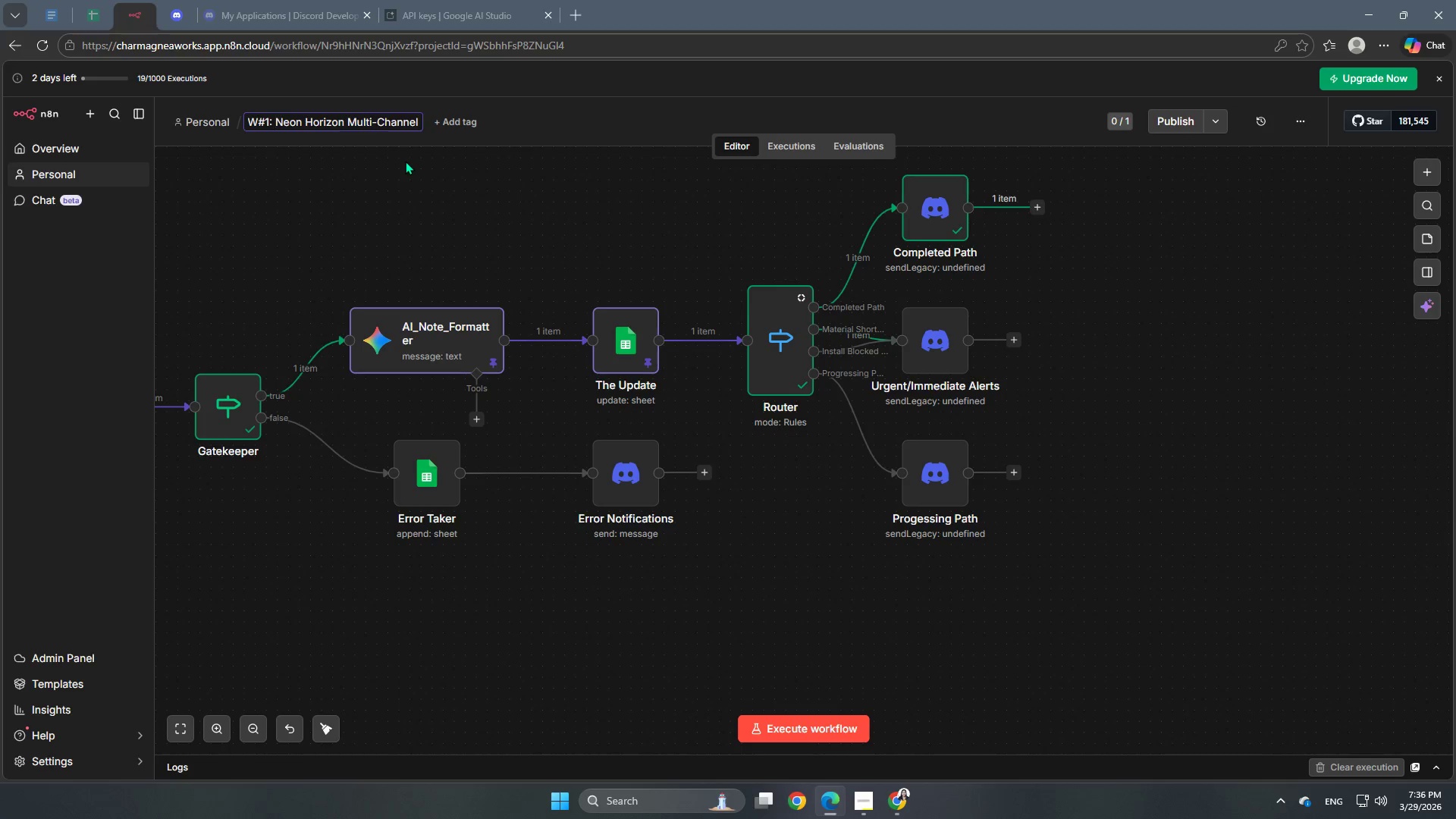 
left_click_drag(start_coordinate=[349, 123], to_coordinate=[477, 125])
 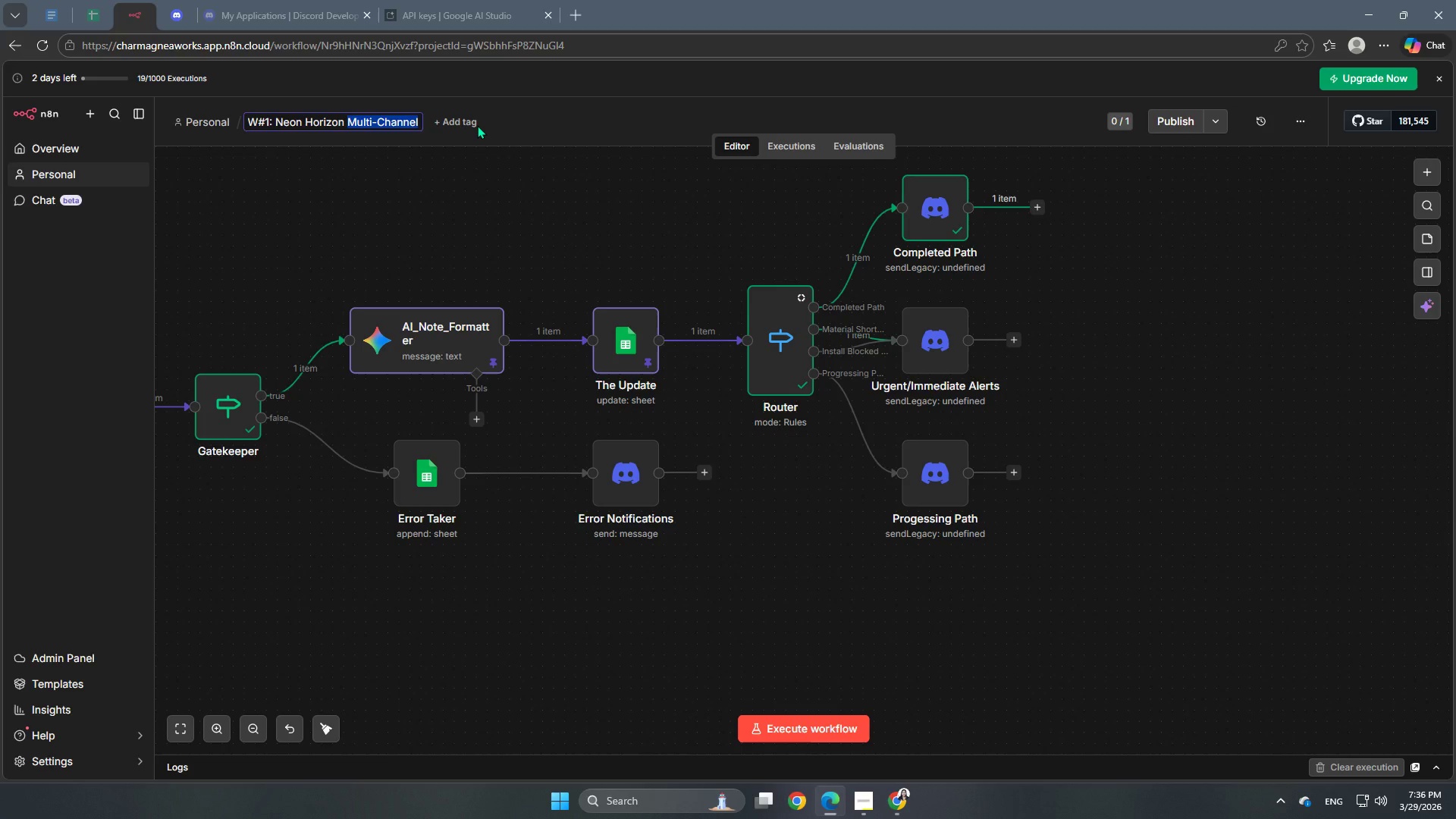 
hold_key(key=ShiftLeft, duration=0.36)
 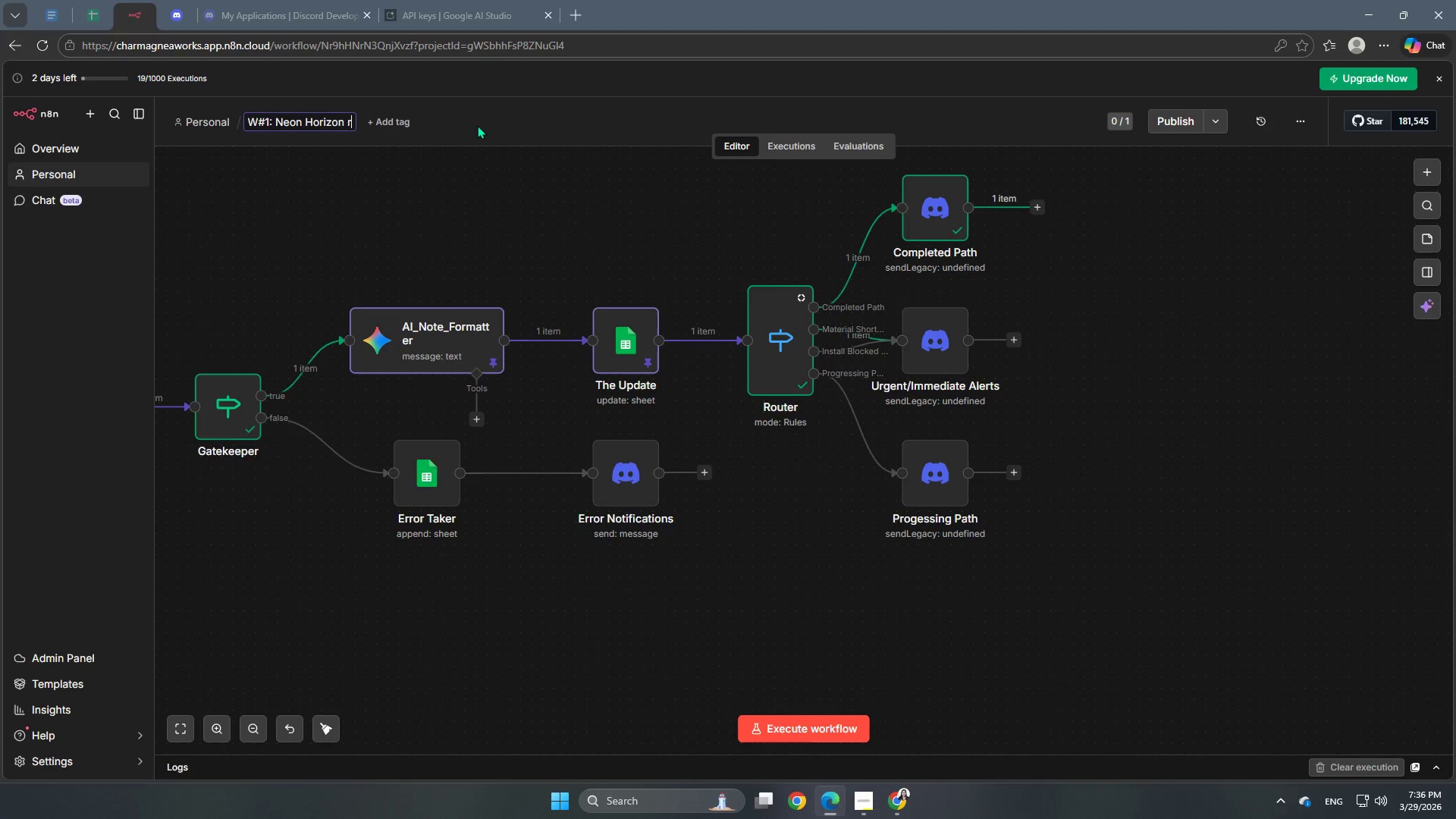 
type(r)
key(Backspace)
type(Project Board)
 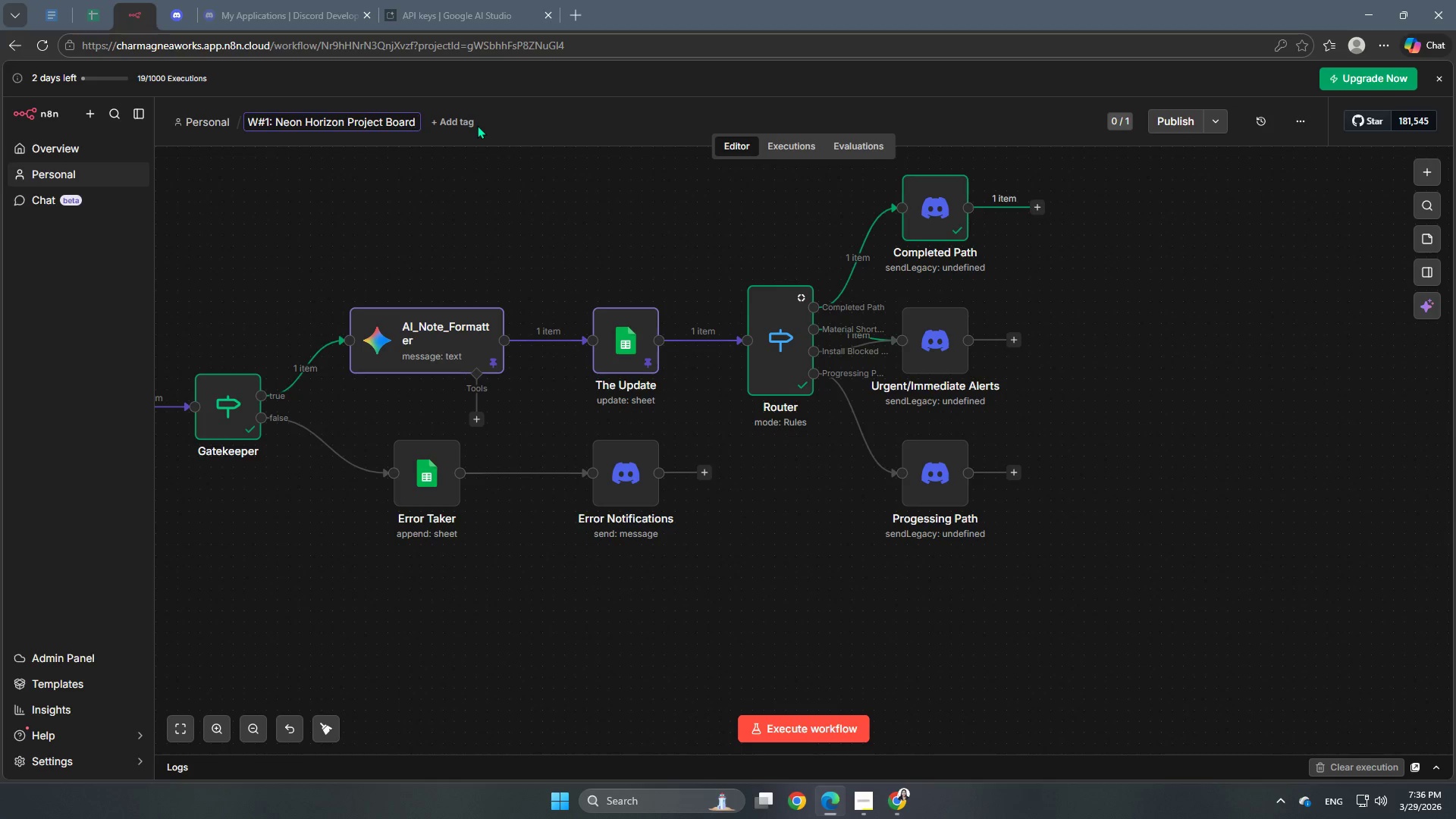 
left_click([425, 206])
 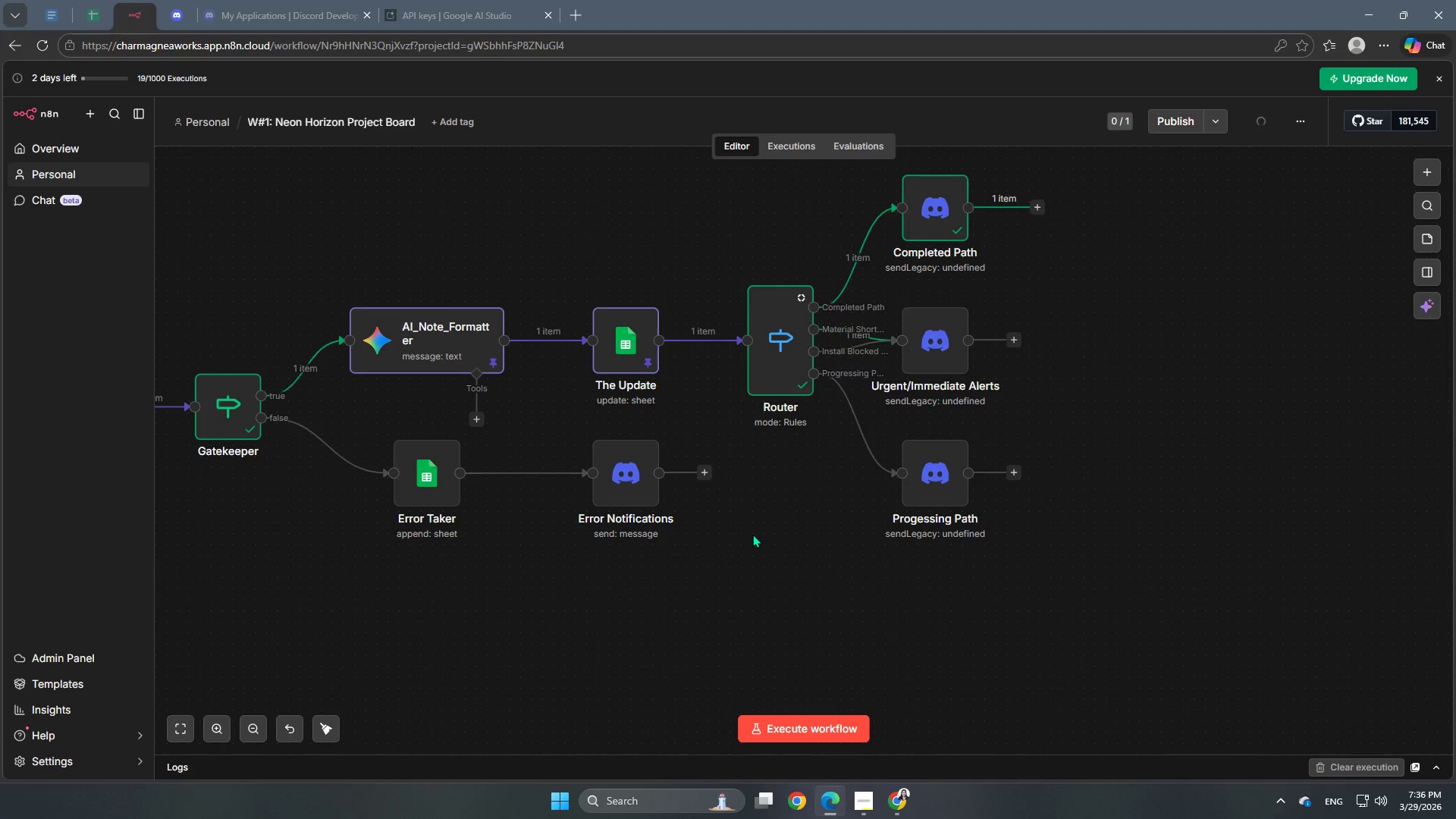 
hold_key(key=Space, duration=1.5)
 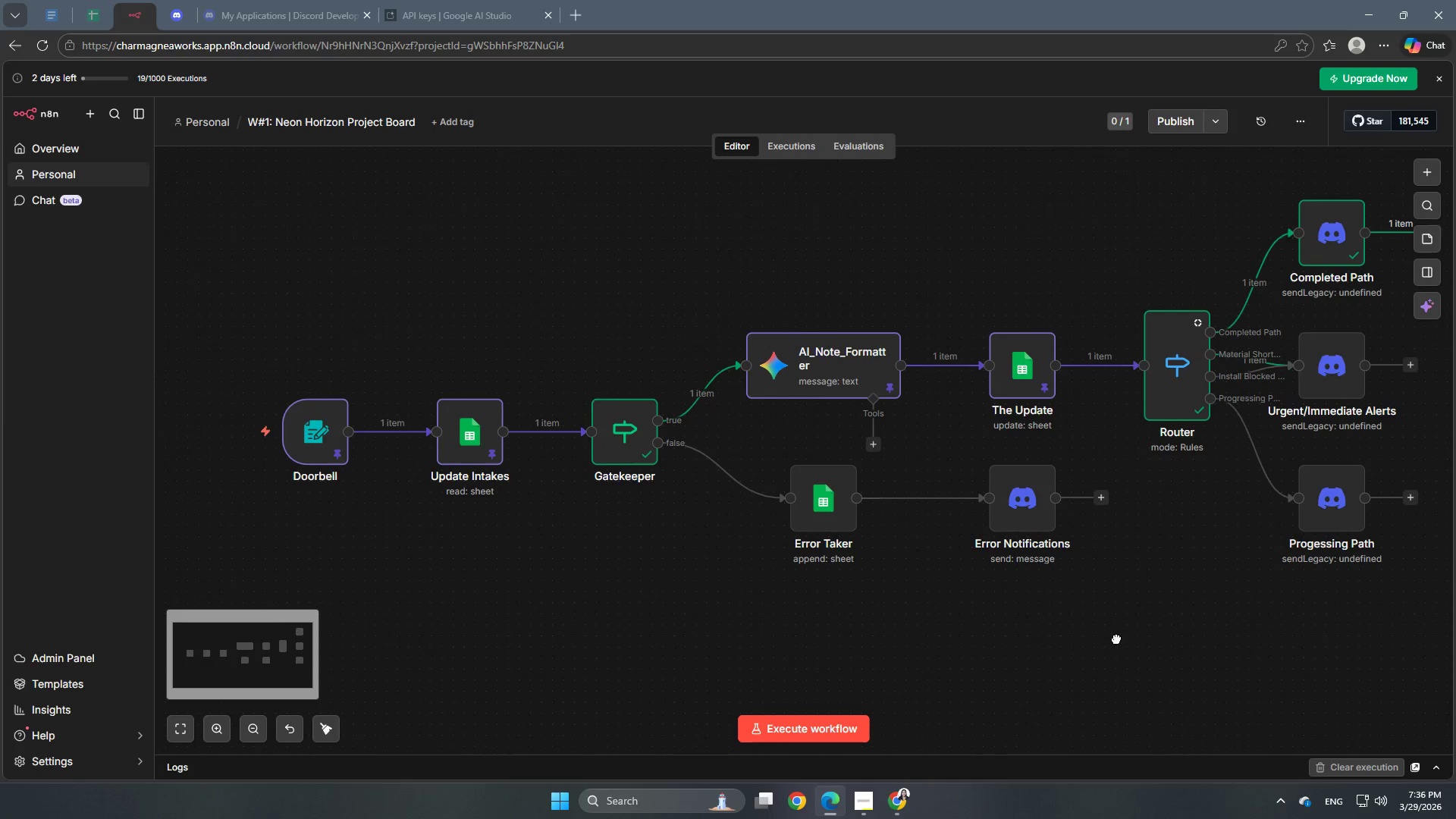 
left_click_drag(start_coordinate=[720, 610], to_coordinate=[1065, 642])
 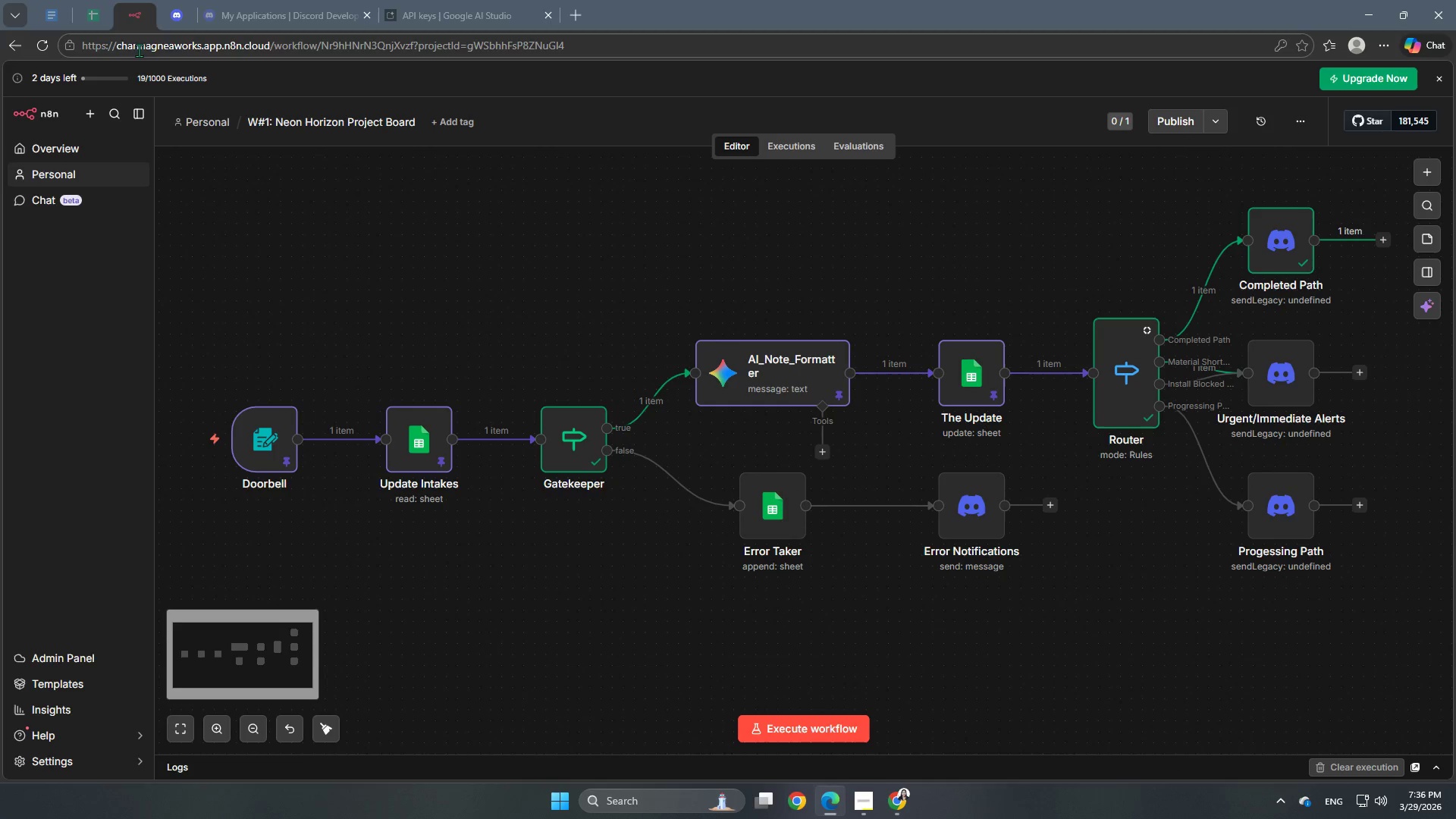 
hold_key(key=Space, duration=1.06)
 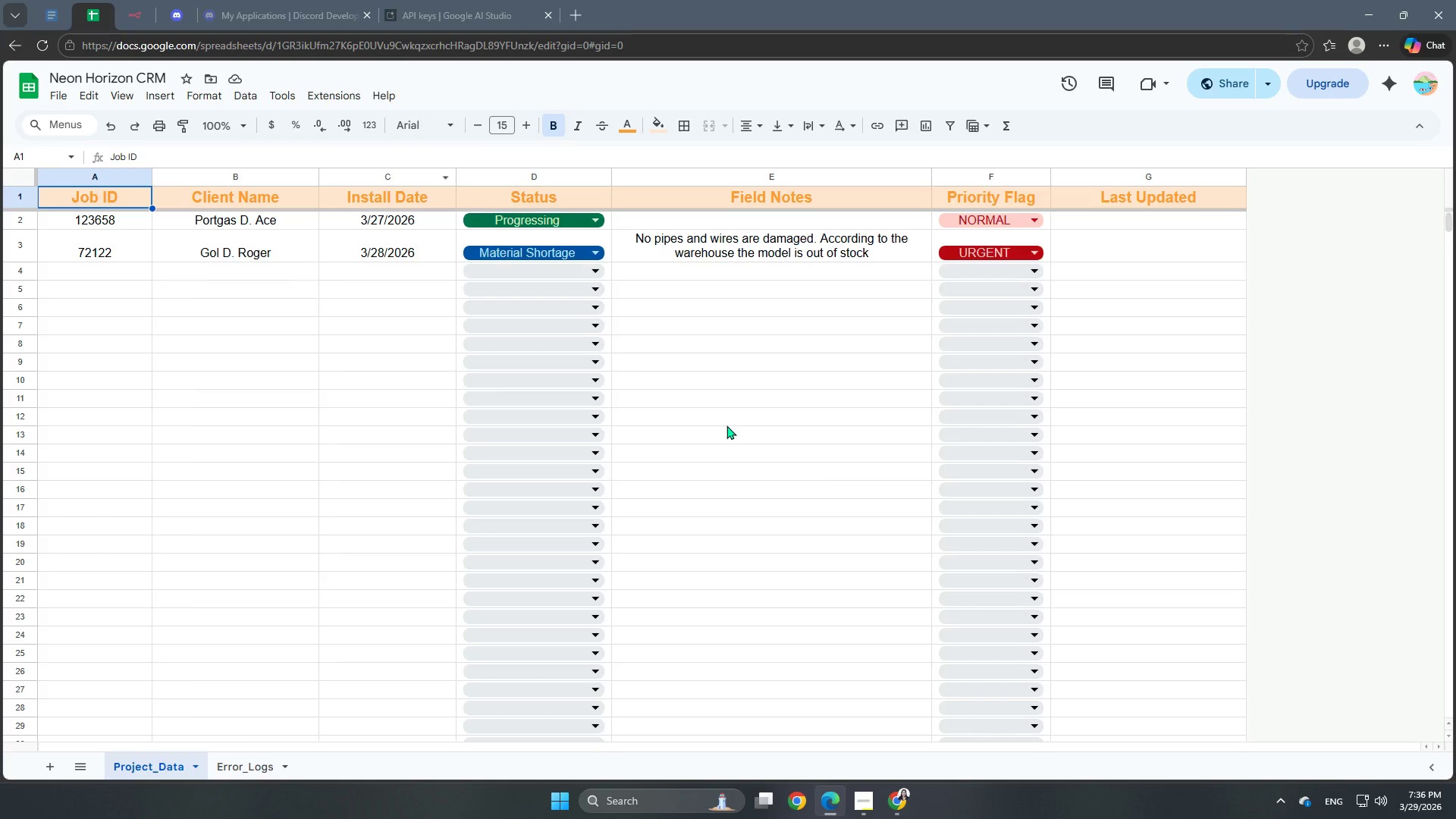 
left_click([1235, 500])
 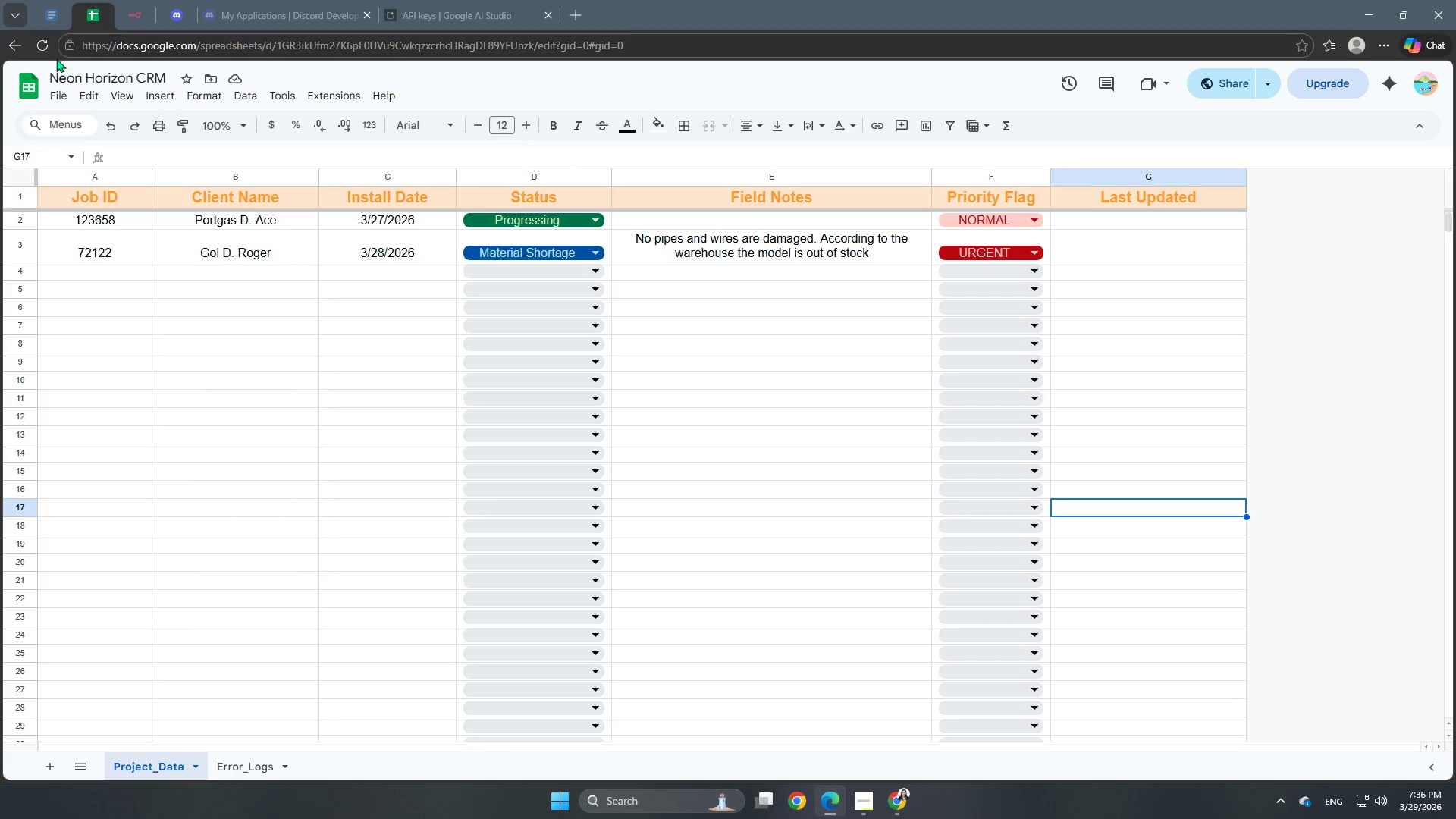 
left_click([39, 49])
 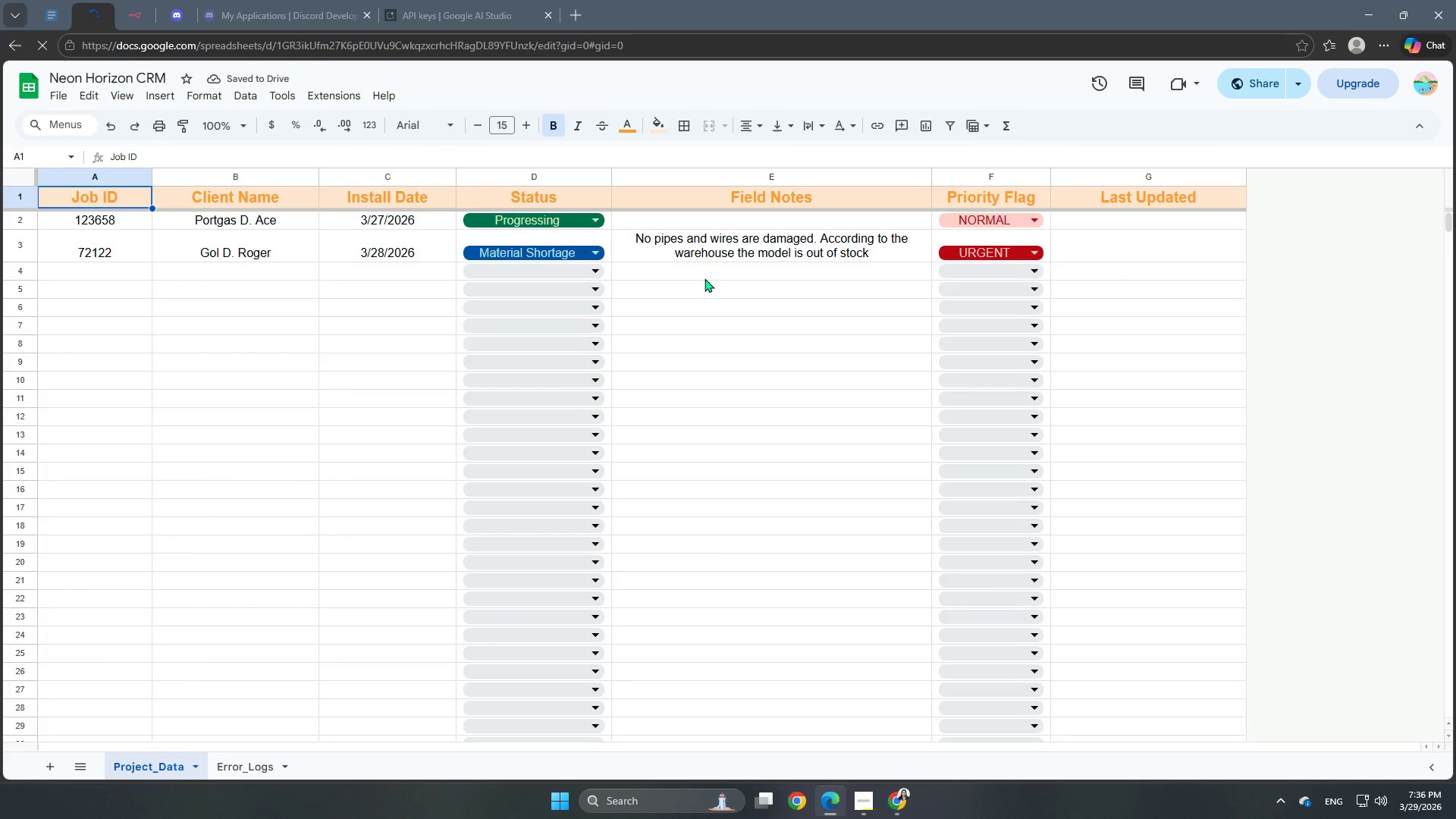 
left_click([137, 10])
 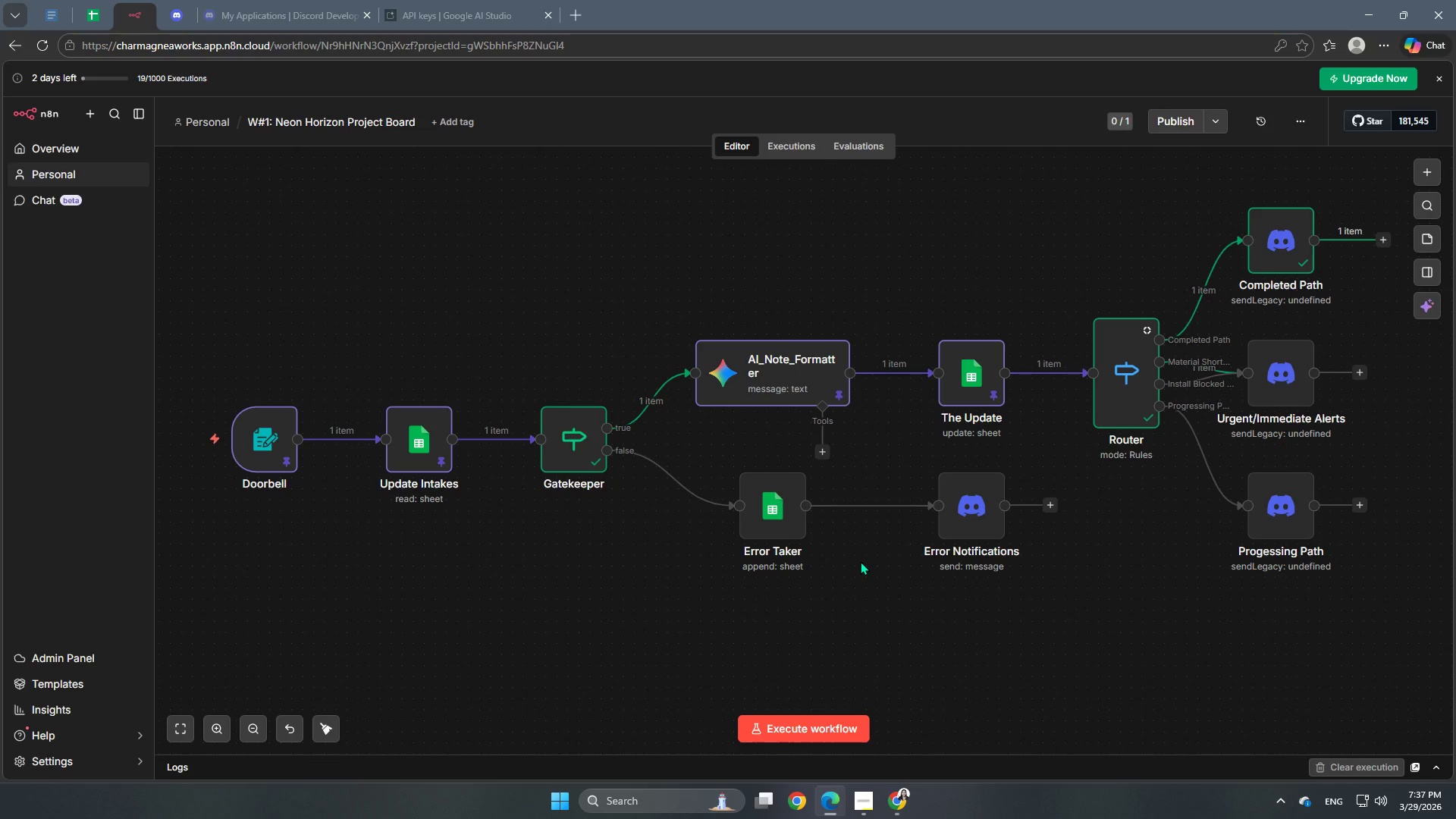 
wait(56.61)
 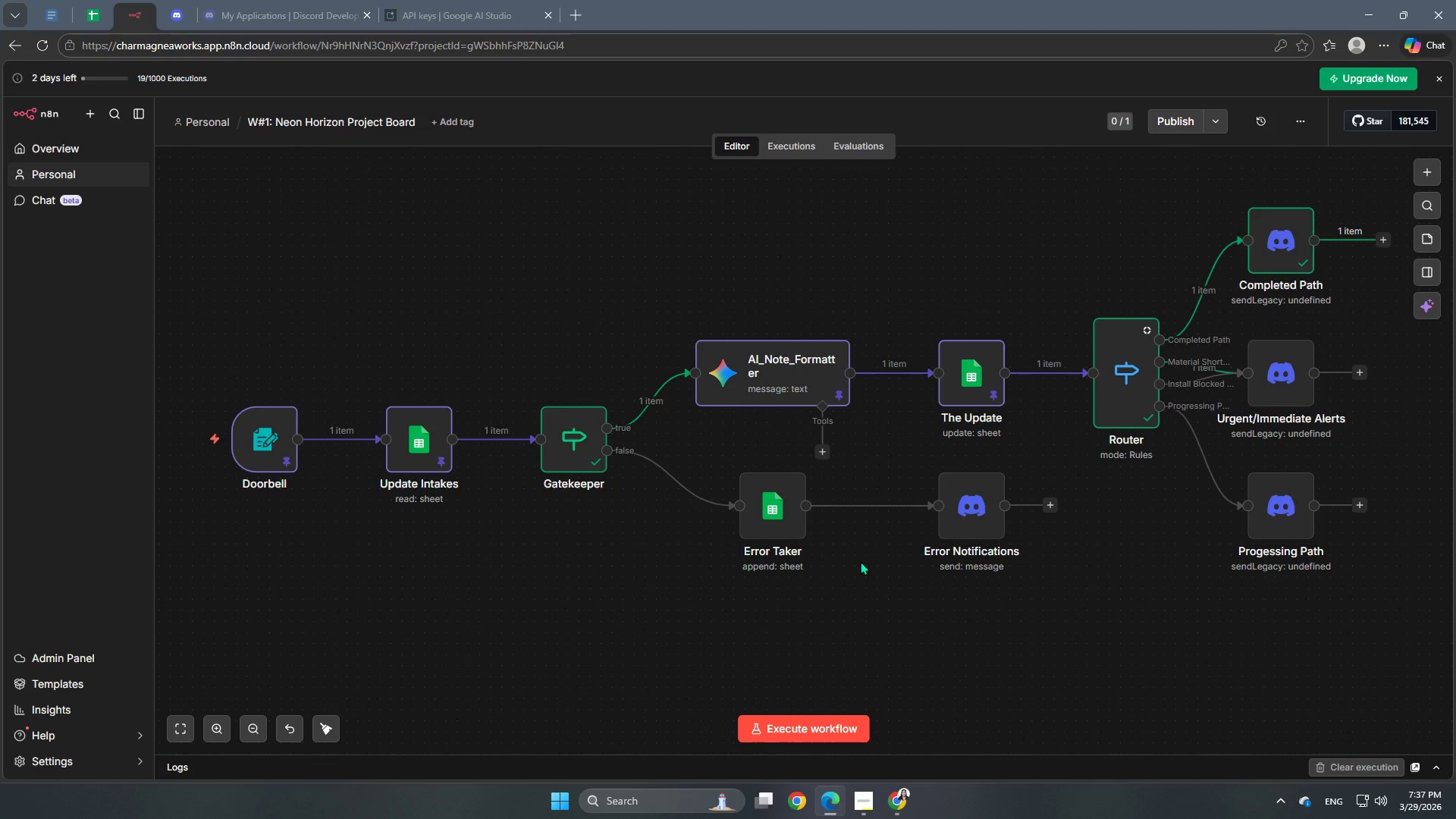 
left_click([366, 124])
 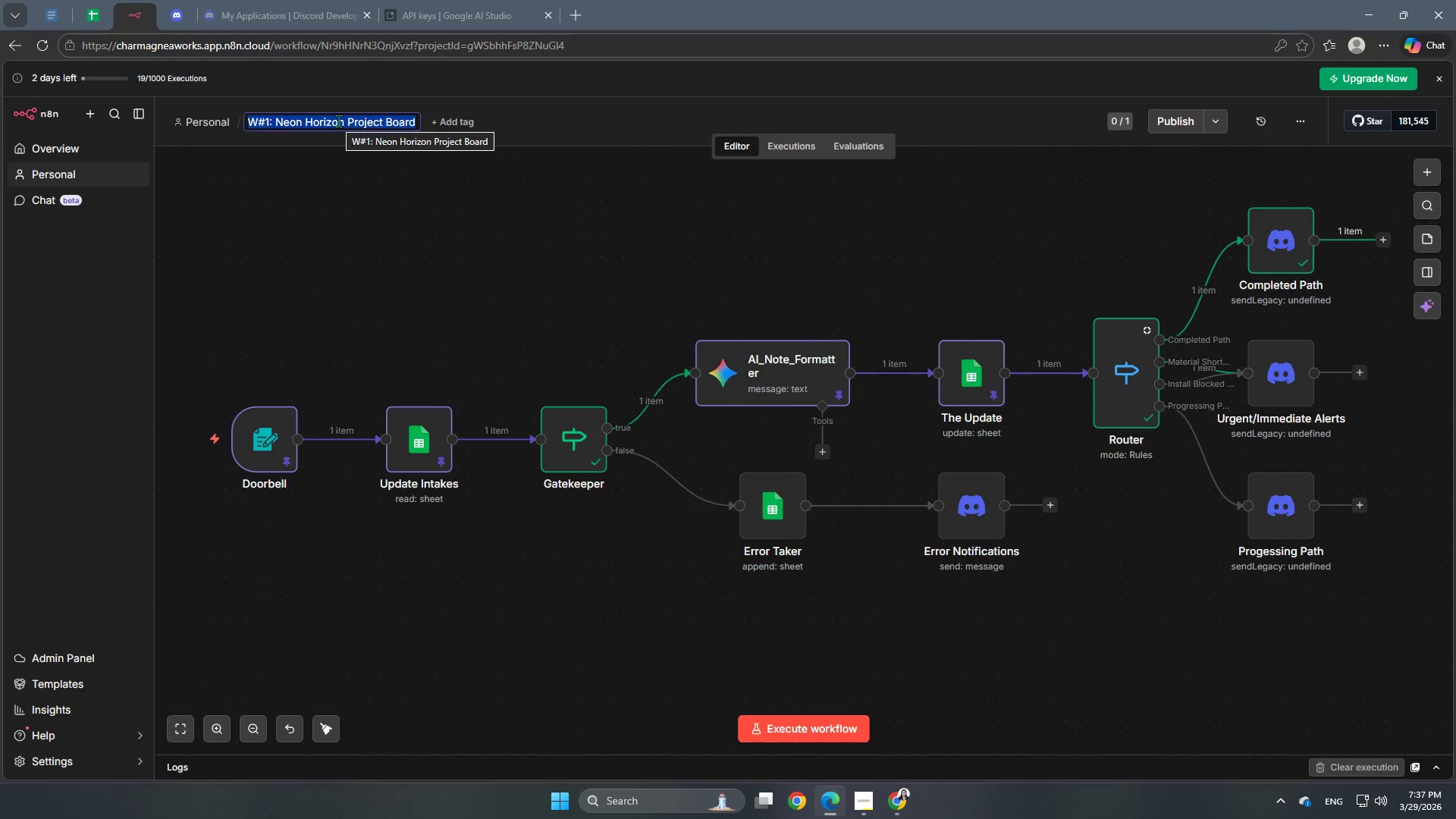 
wait(5.8)
 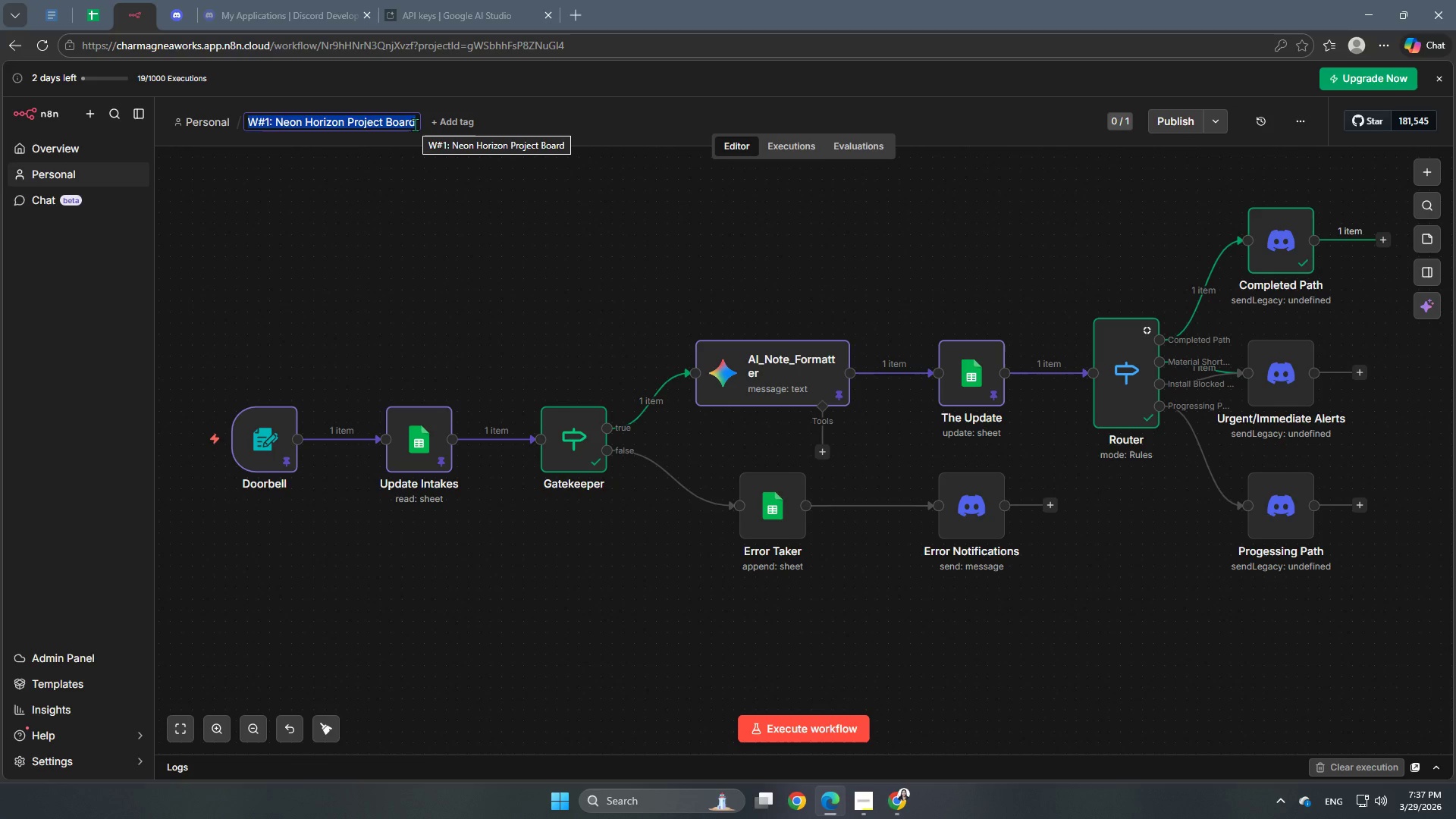 
type([Neon HOri)
key(Backspace)
key(Backspace)
key(Backspace)
type(orizon] Installer Form Sync (v1.0))
 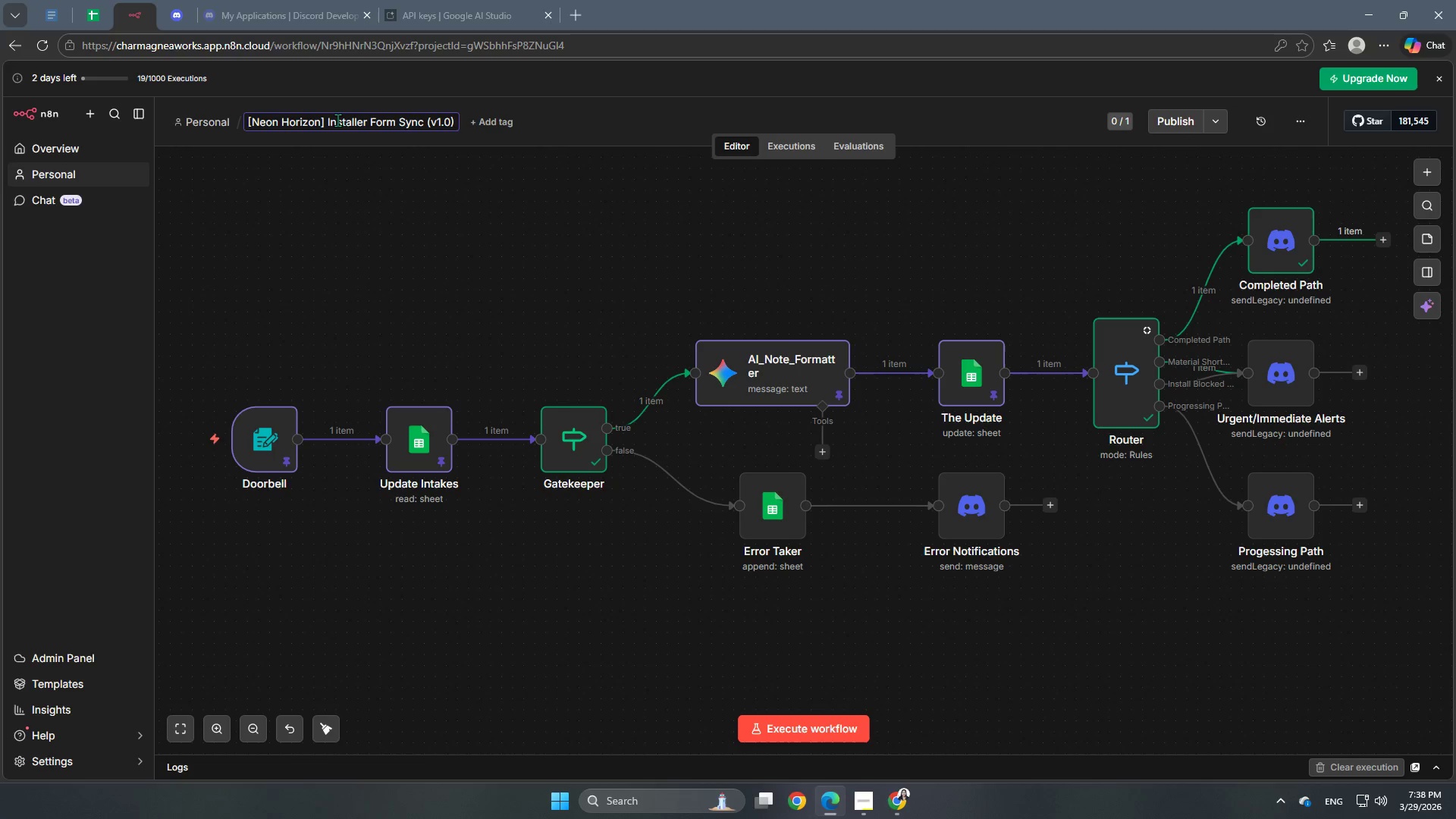 
left_click([498, 293])
 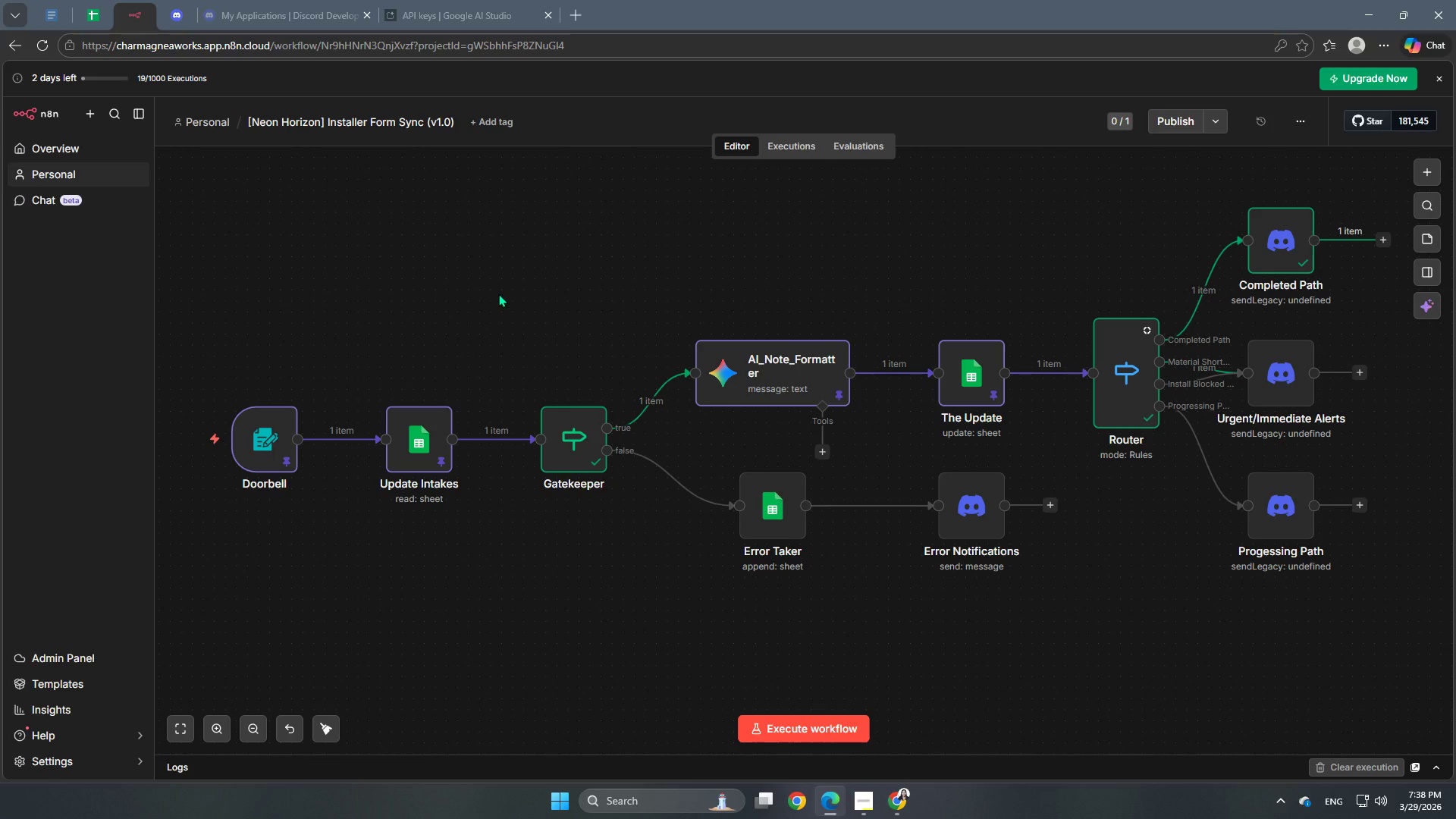 
scroll: coordinate [498, 293], scroll_direction: none, amount: 0.0
 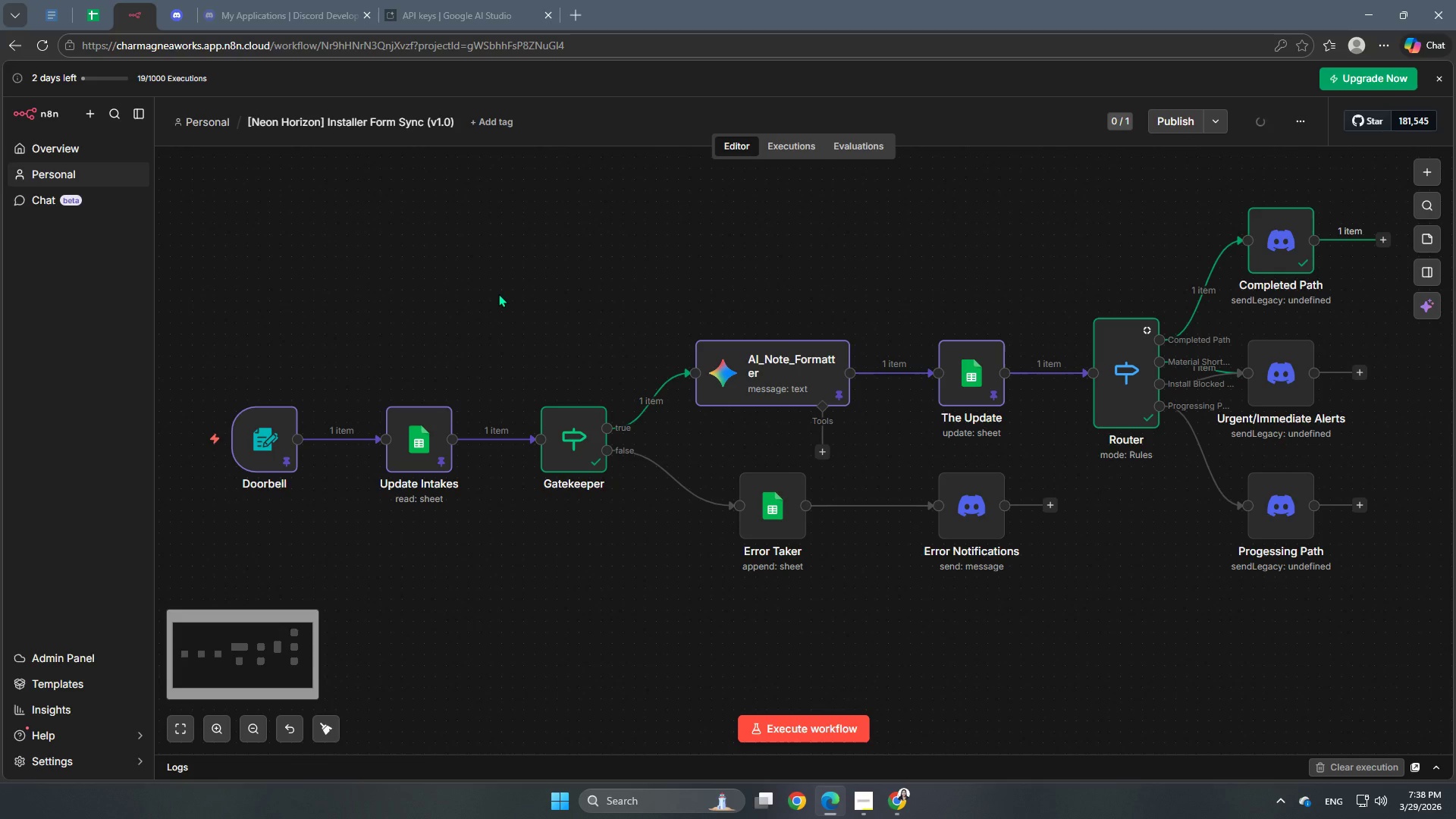 
scroll: coordinate [498, 293], scroll_direction: down, amount: 1.0
 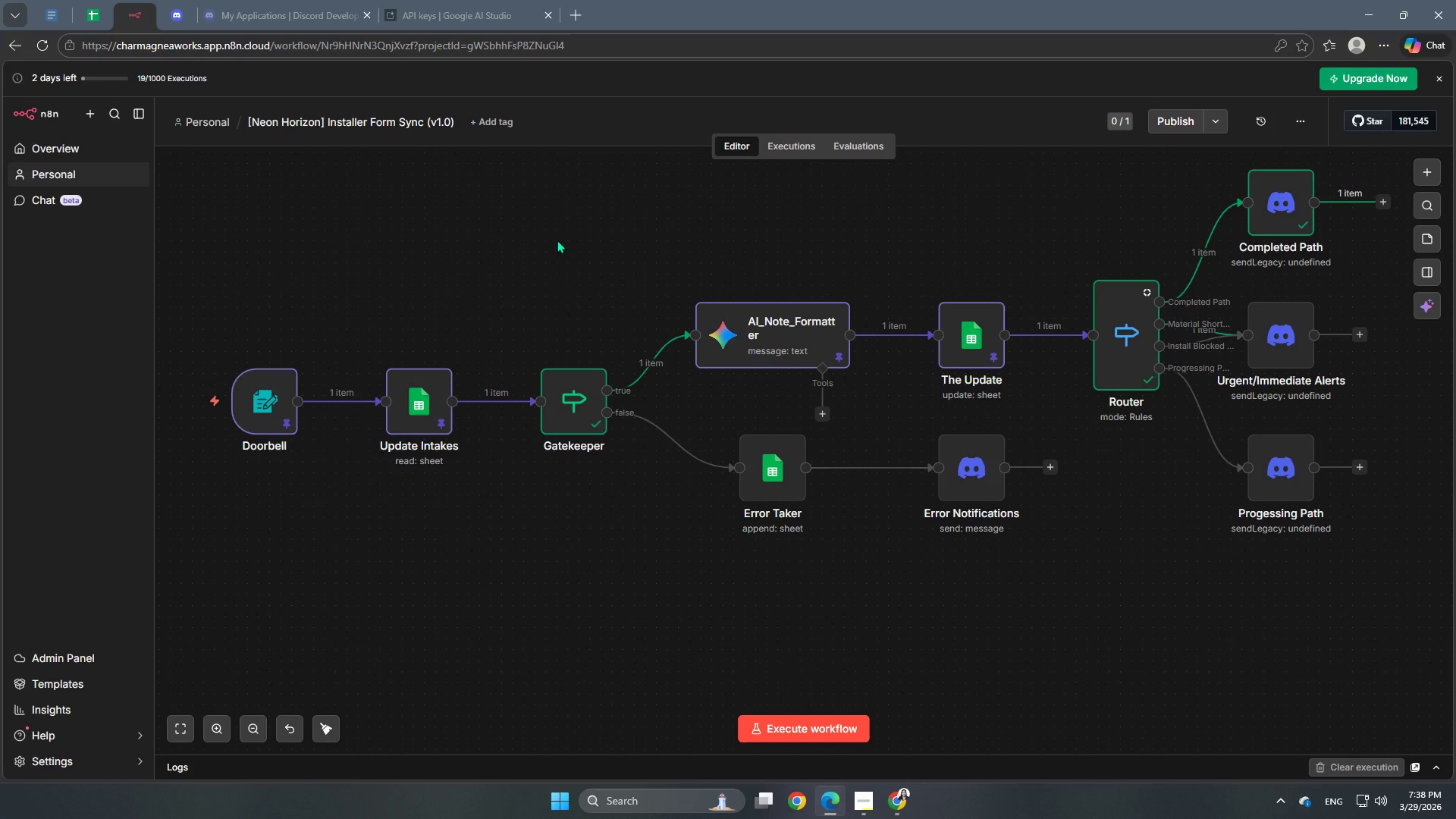 
wait(15.22)
 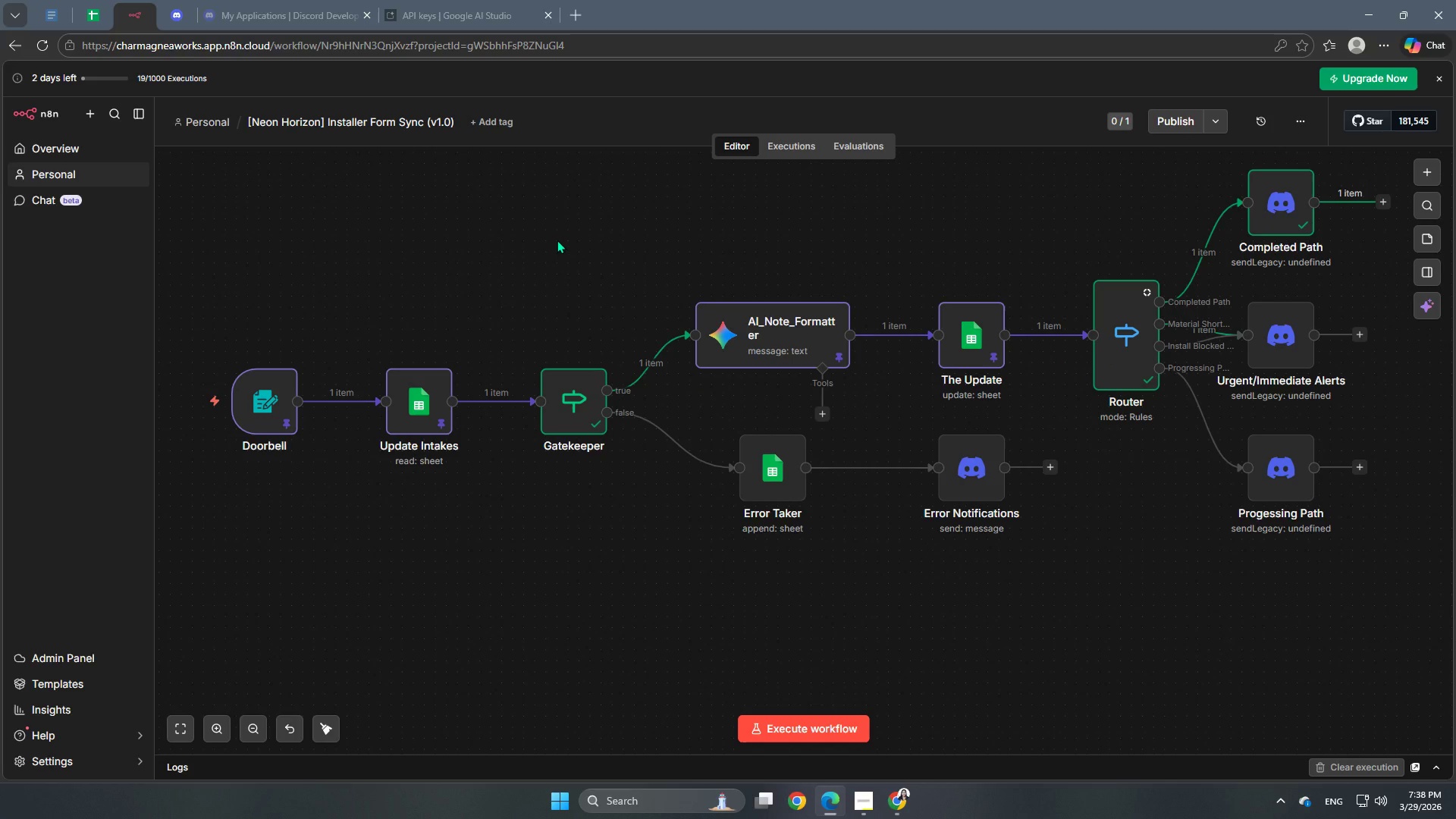 
left_click([1383, 199])
 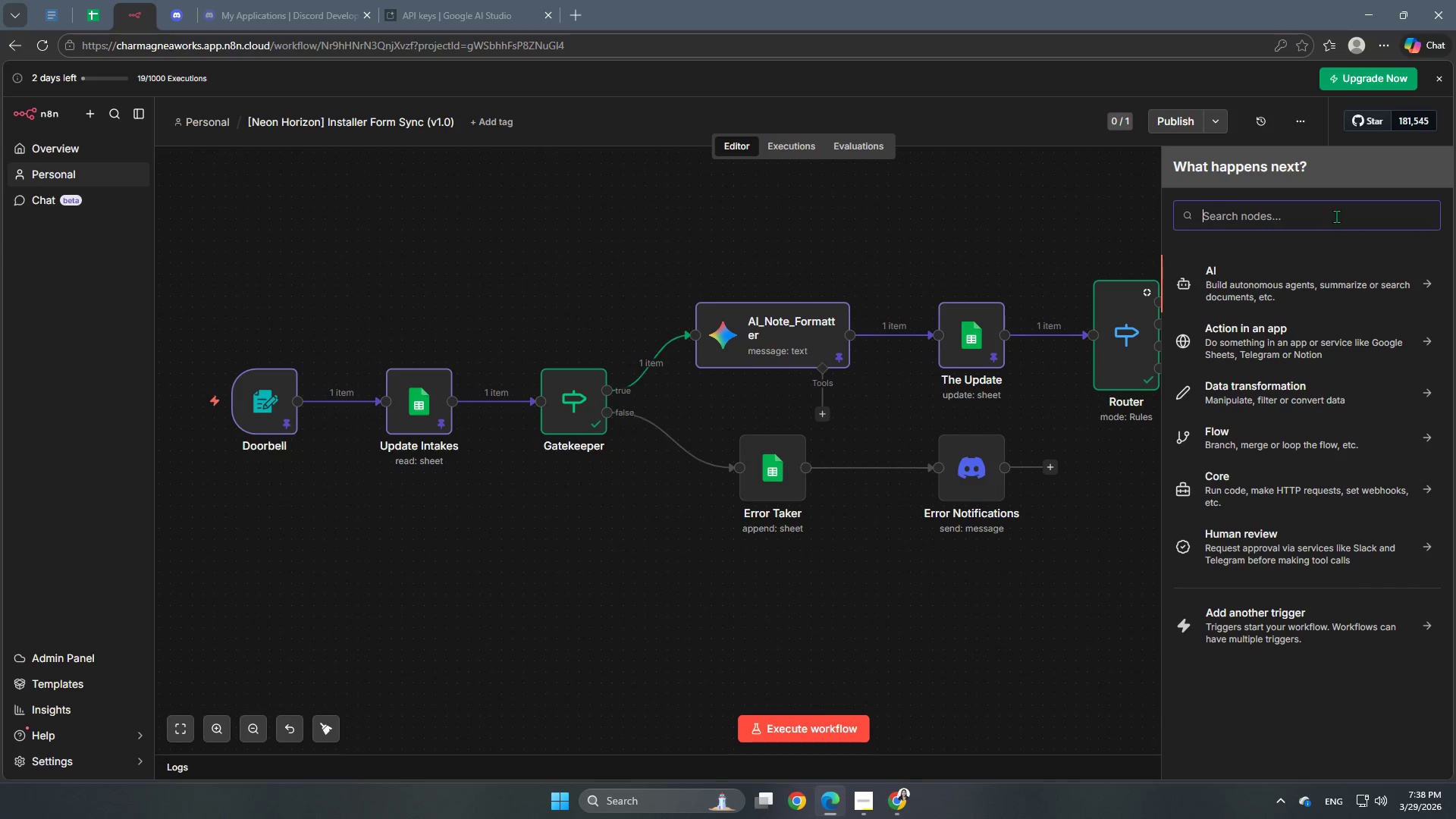 
type(no)
 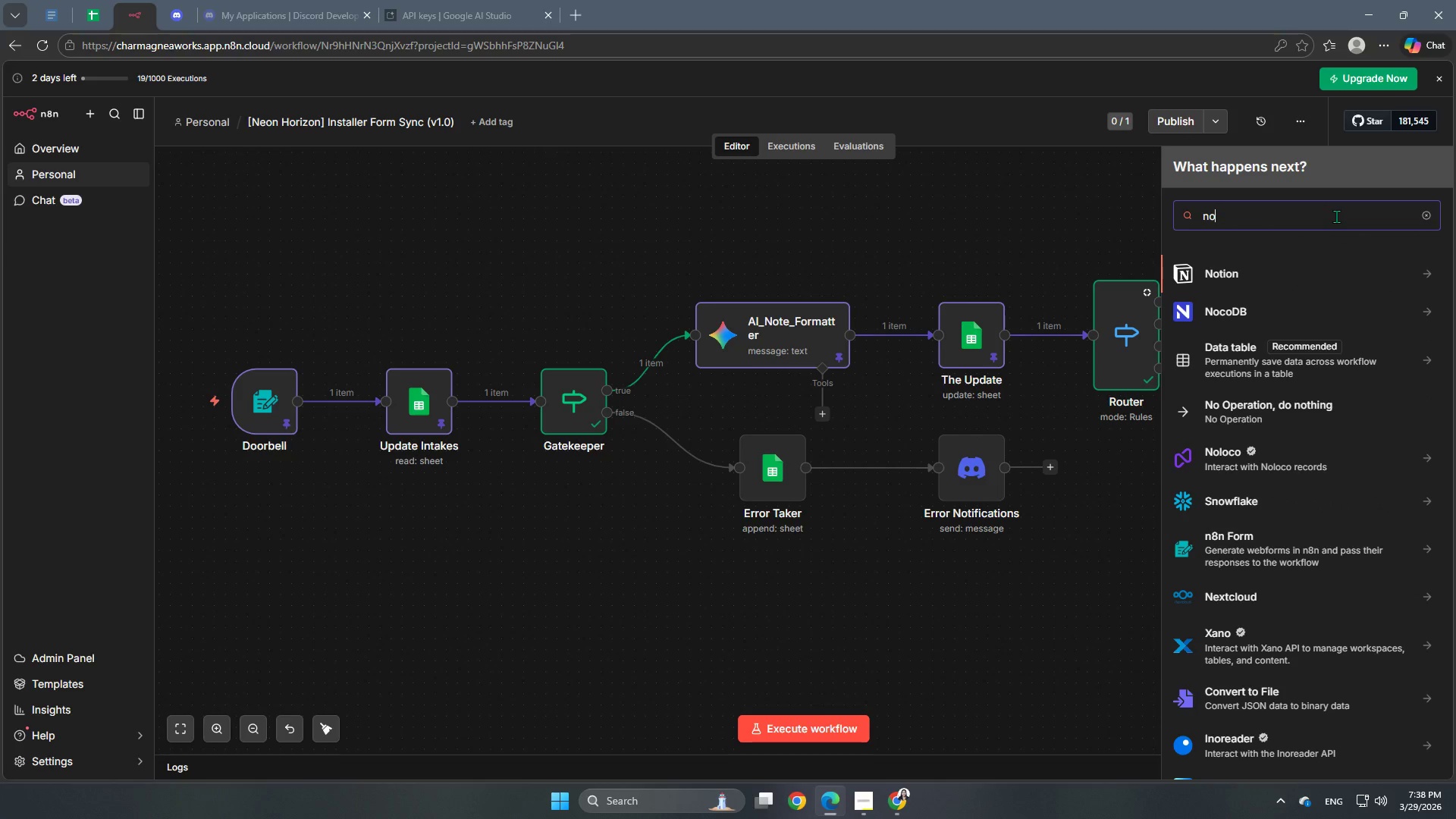 
scroll: coordinate [1294, 649], scroll_direction: down, amount: 5.0
 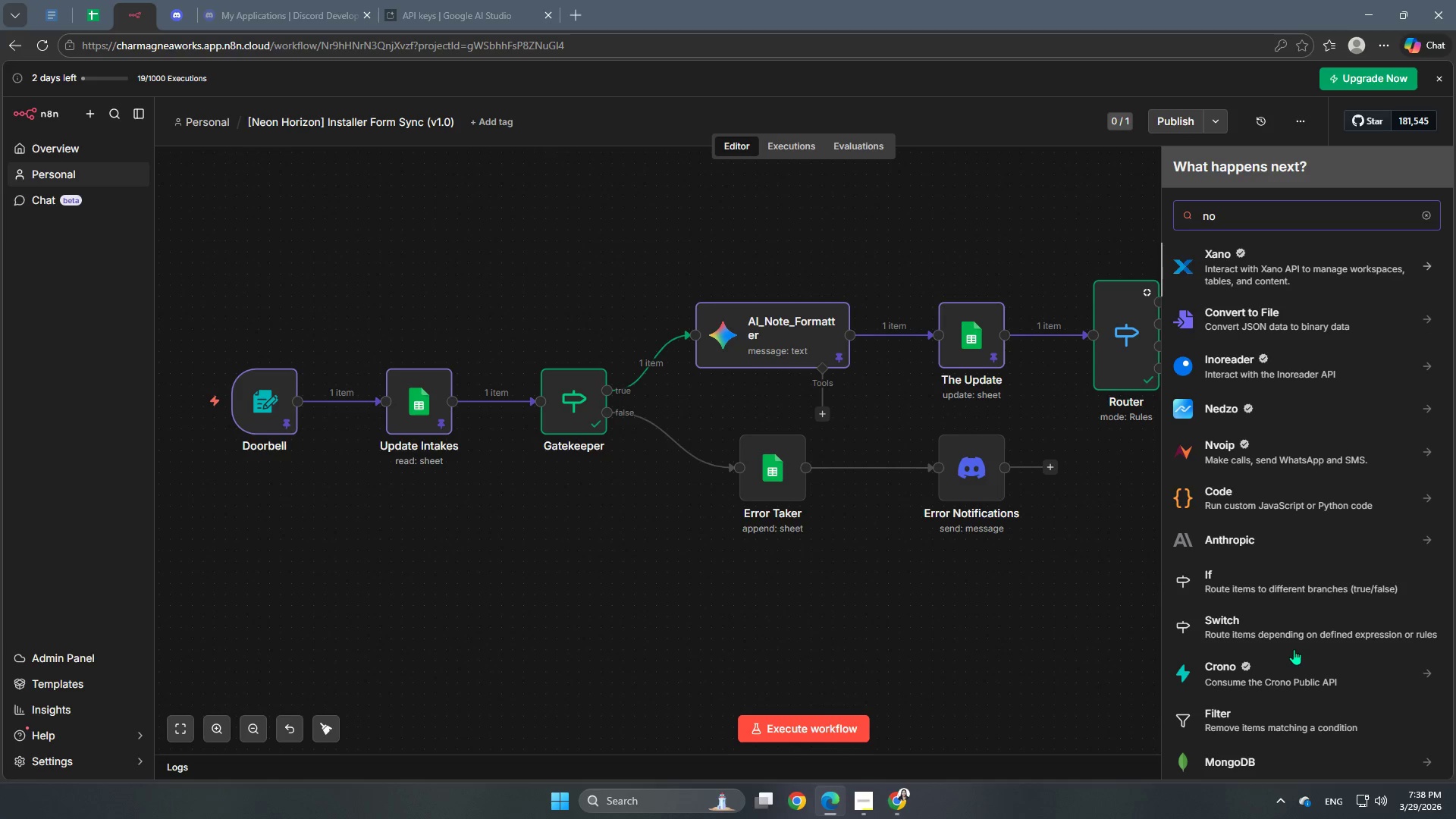 
key(Space)
 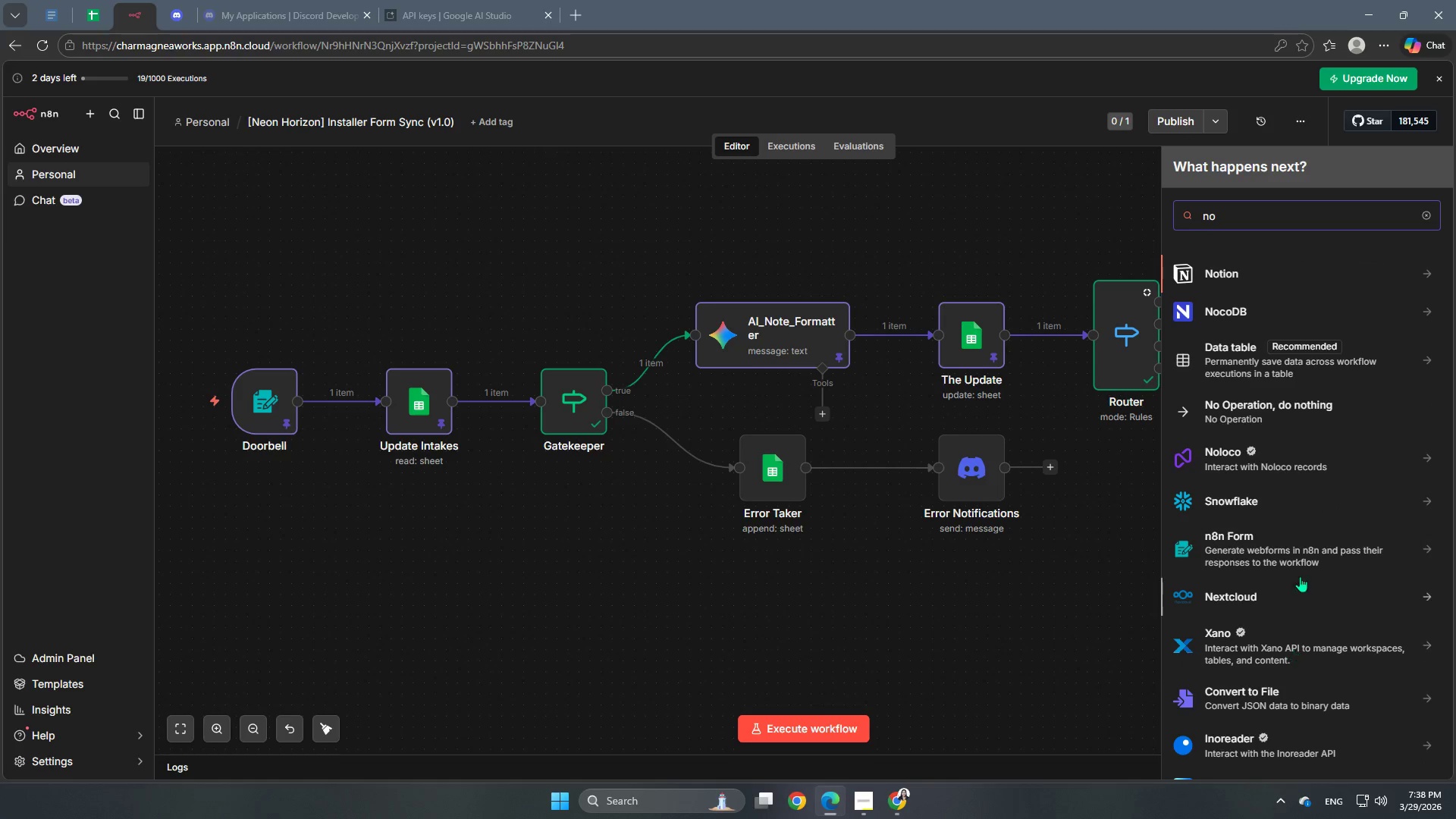 
scroll: coordinate [1307, 509], scroll_direction: down, amount: 4.0
 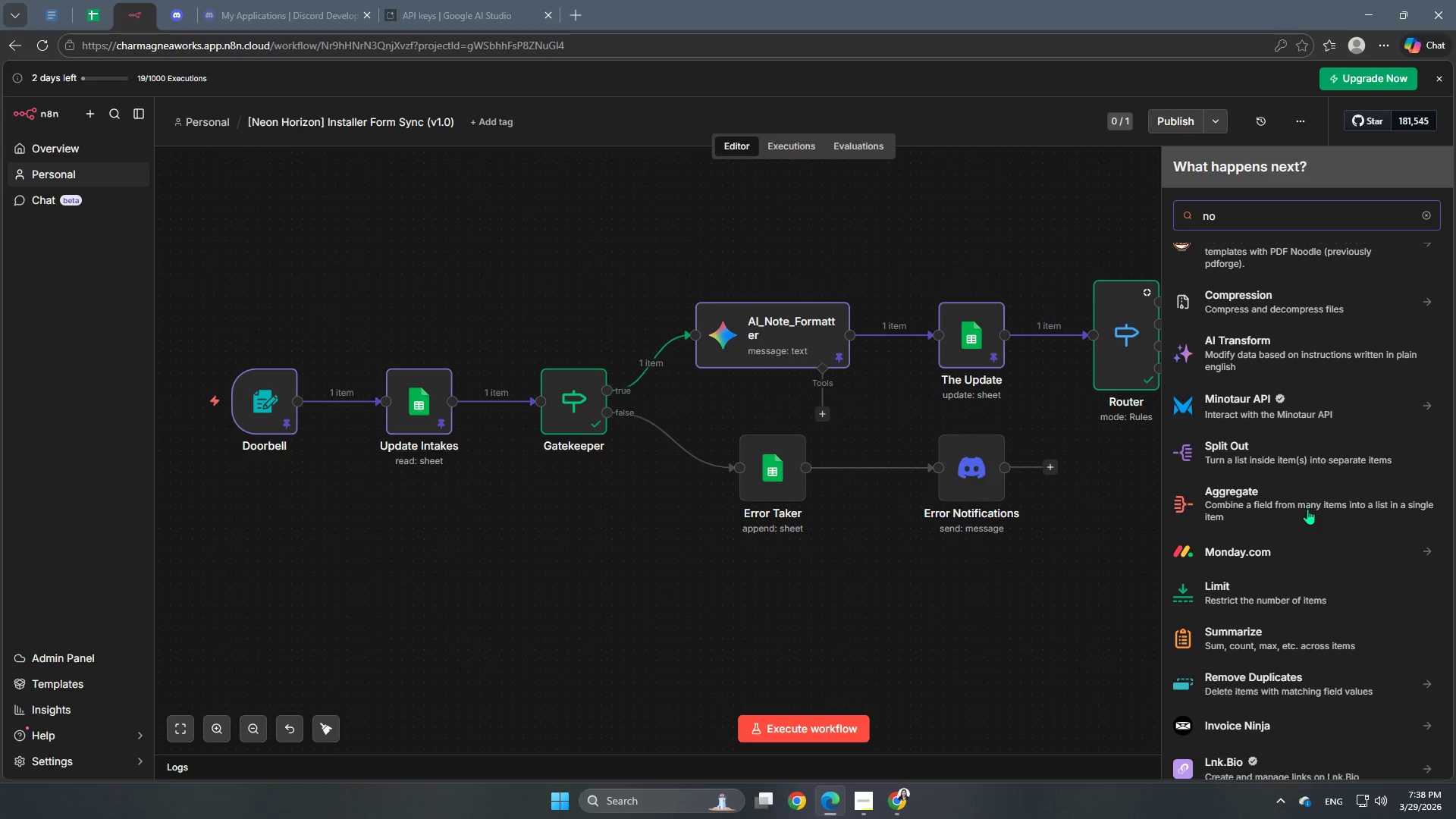 
left_click_drag(start_coordinate=[1260, 202], to_coordinate=[1186, 224])
 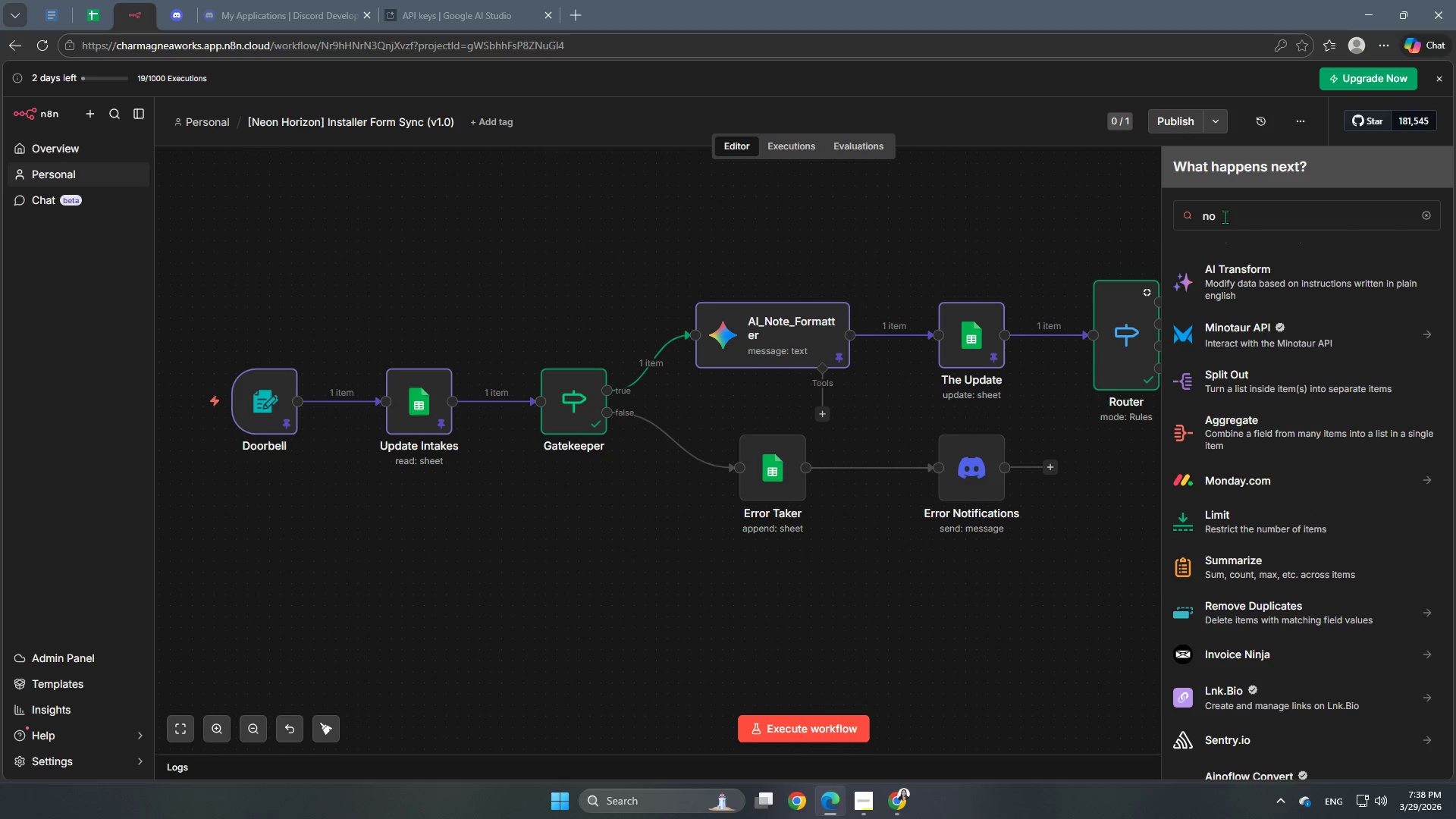 
left_click([1225, 217])
 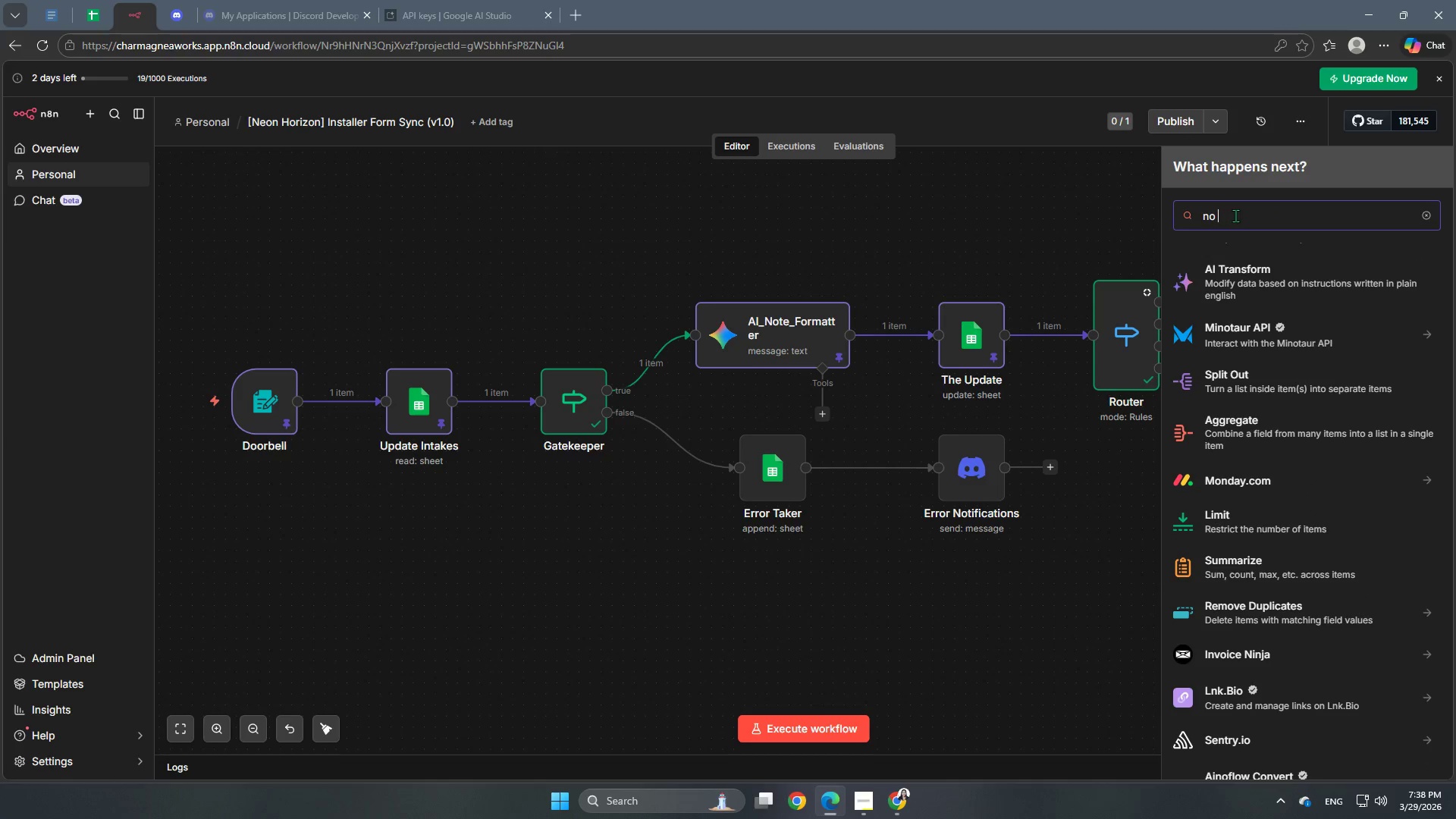 
left_click_drag(start_coordinate=[1235, 215], to_coordinate=[1169, 219])
 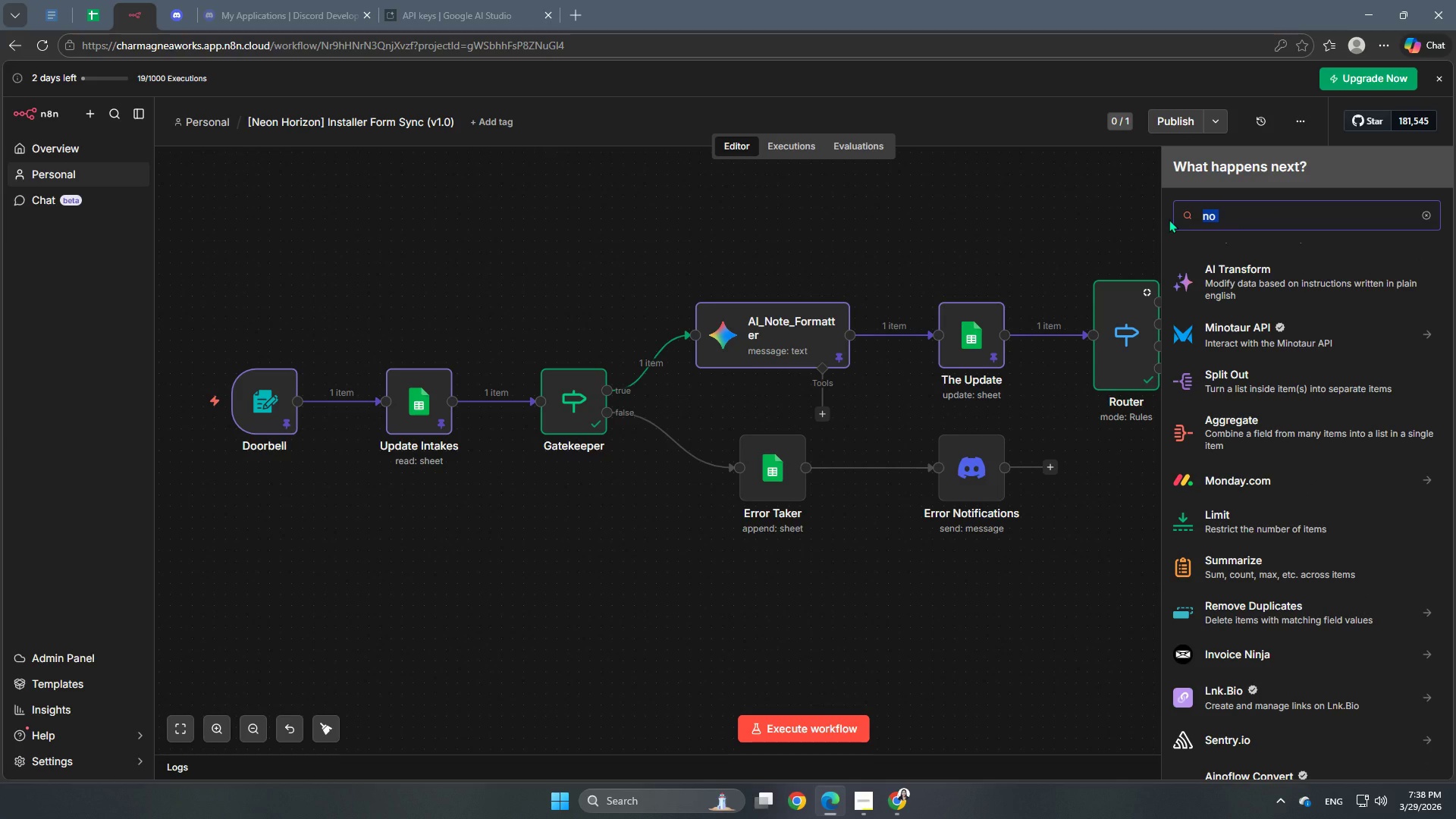 
type(stop)
 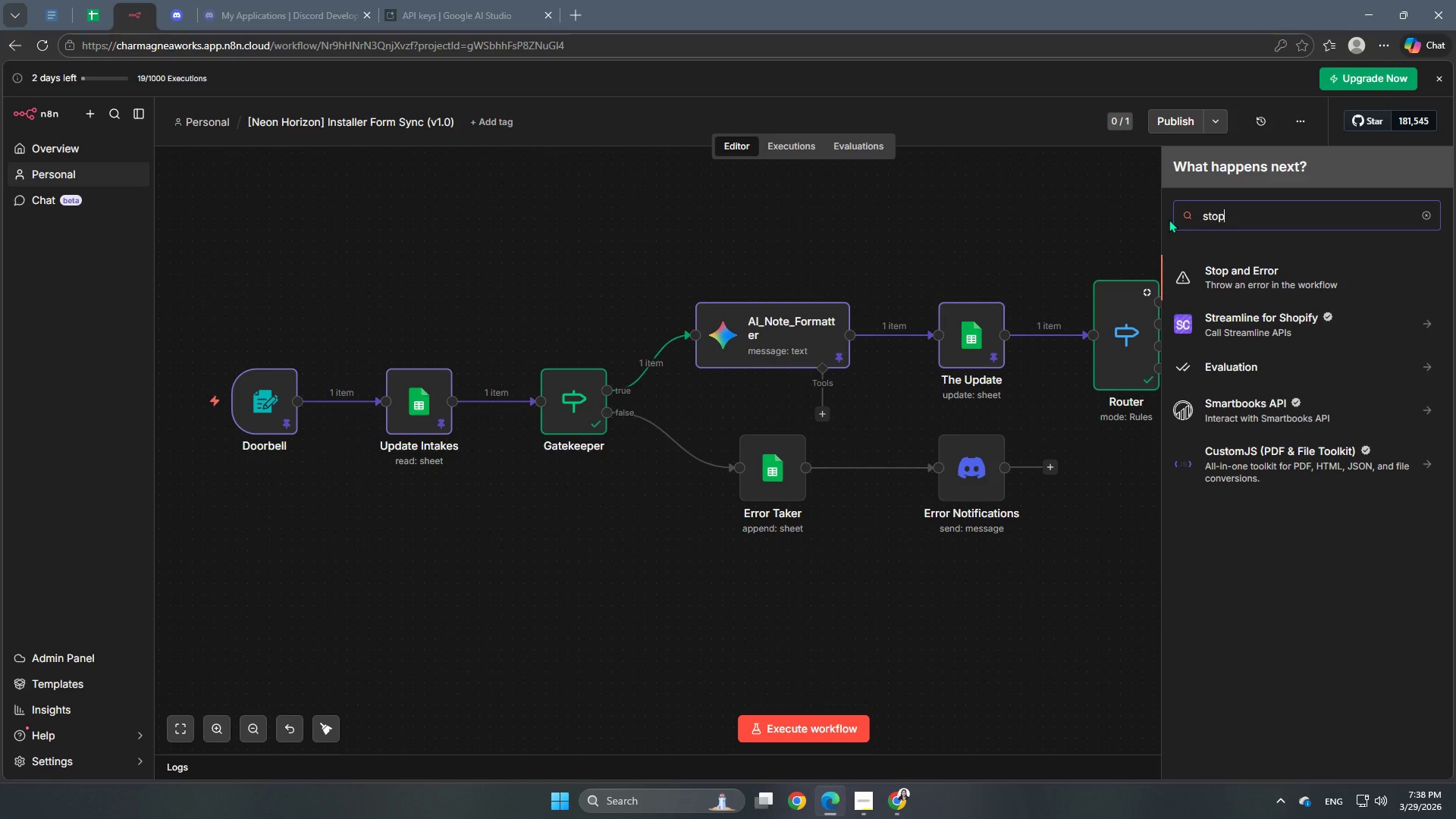 
wait(6.62)
 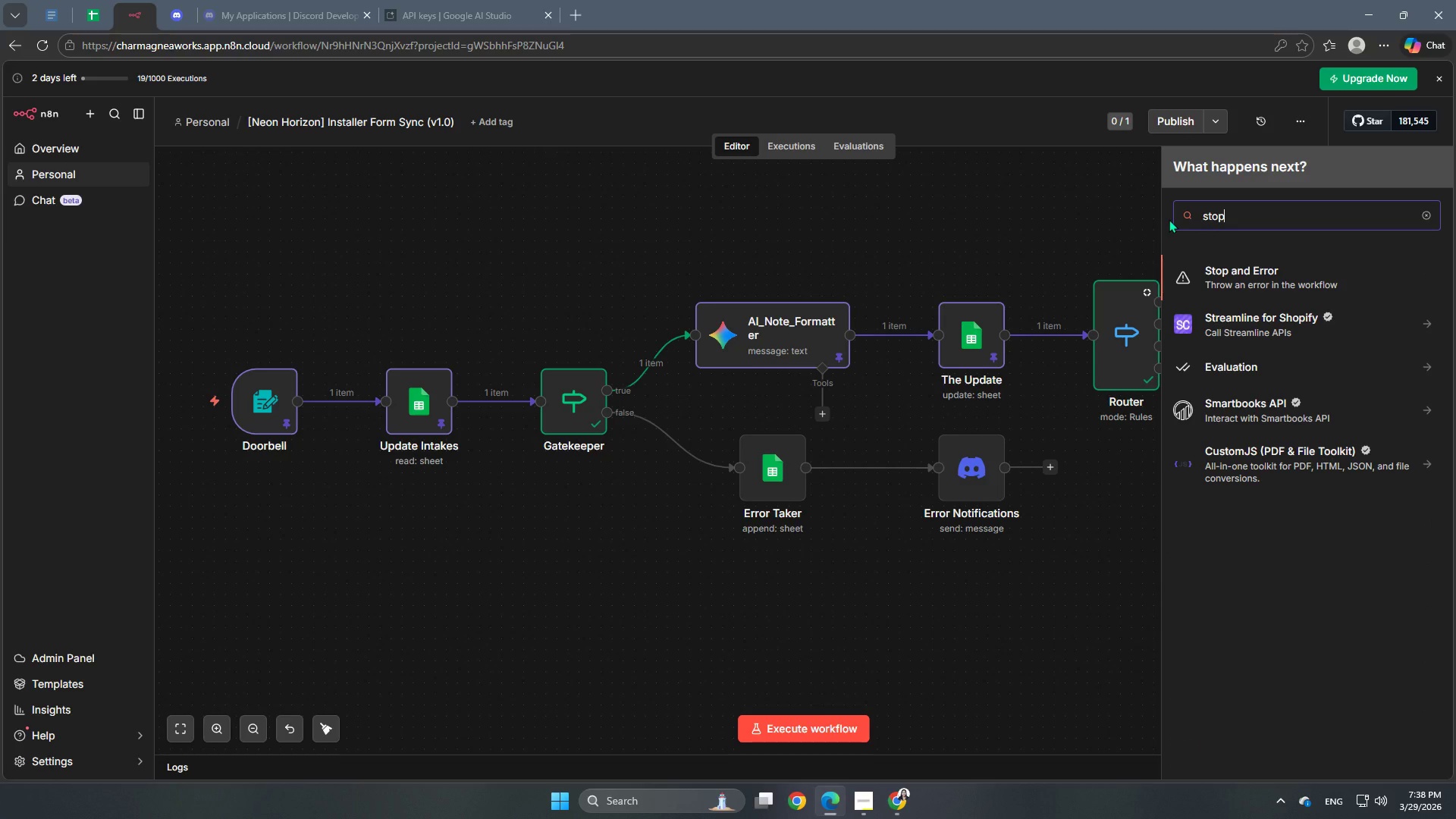 
hold_key(key=Backspace, duration=1.0)
 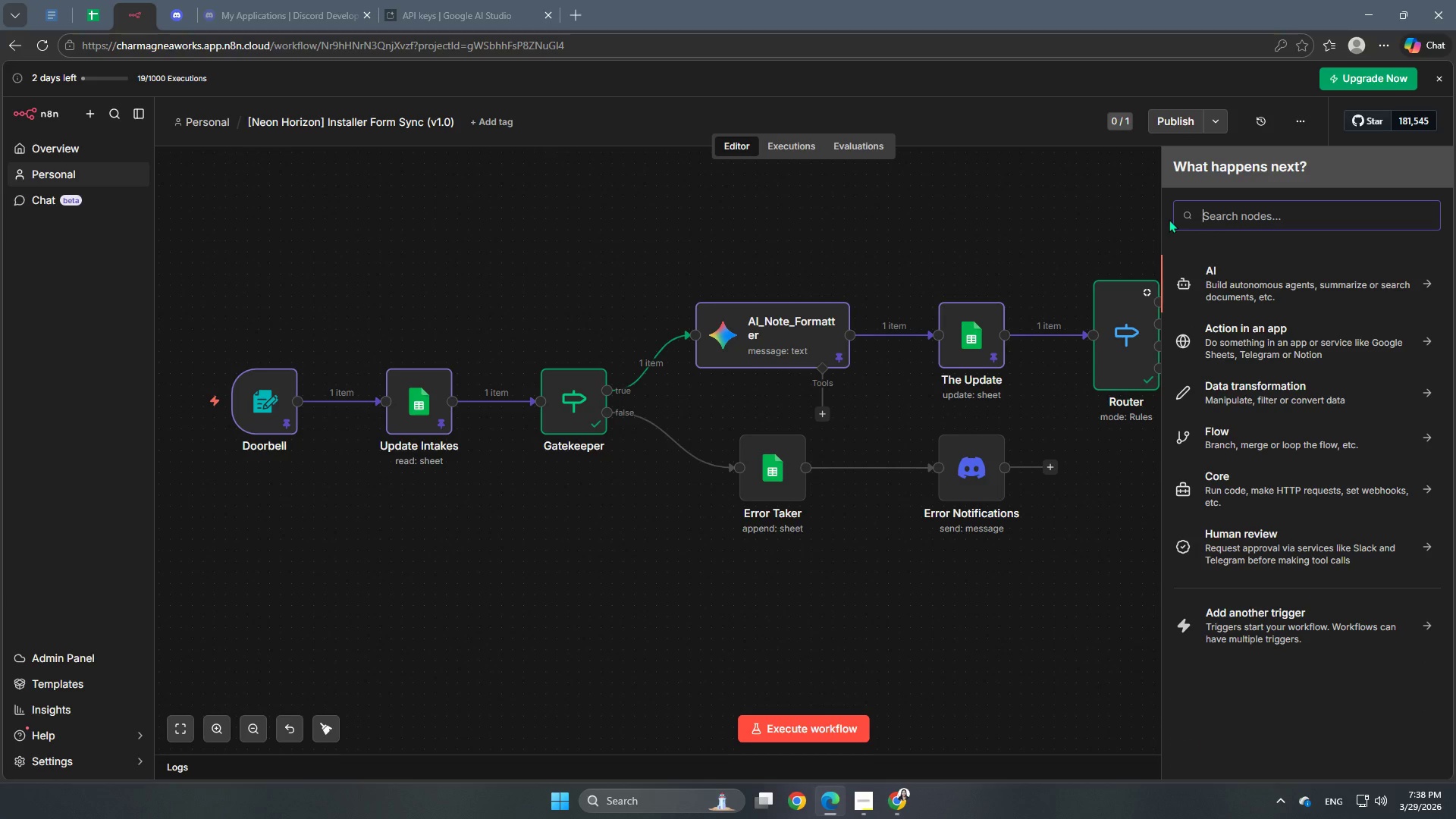 
hold_key(key=Backspace, duration=18.94)
 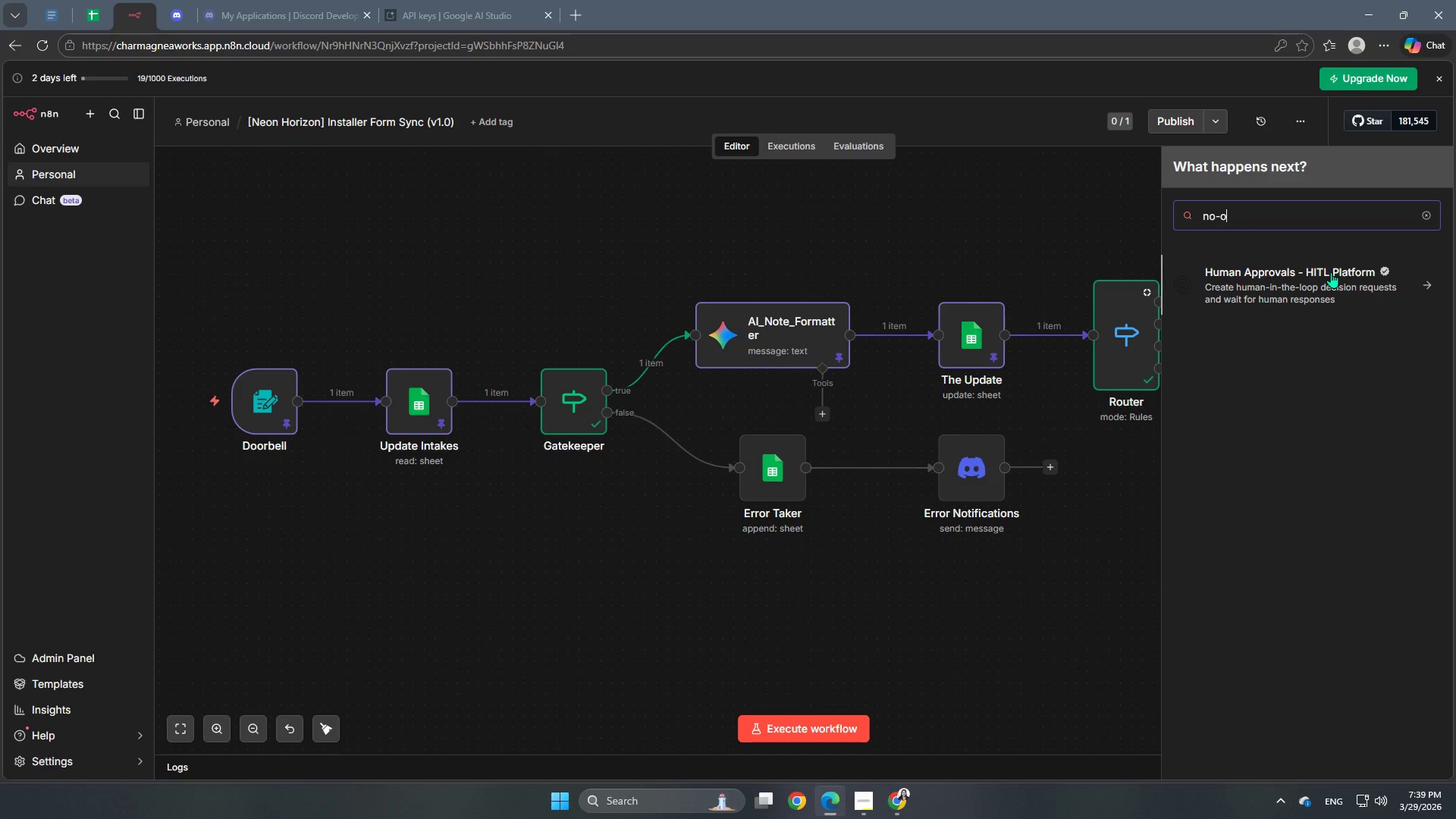 
type(no-op)
key(Backspace)
 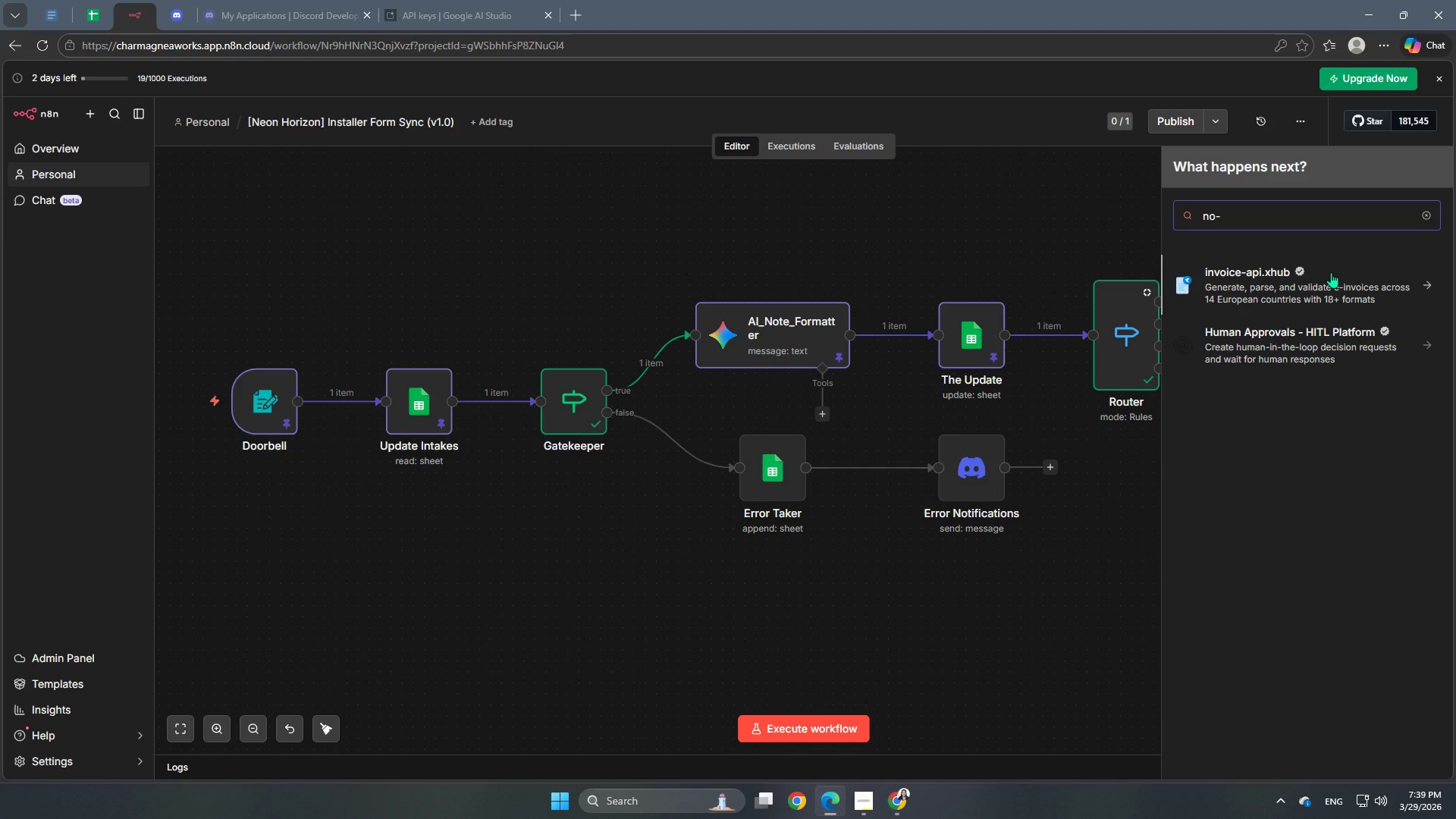 
wait(10.61)
 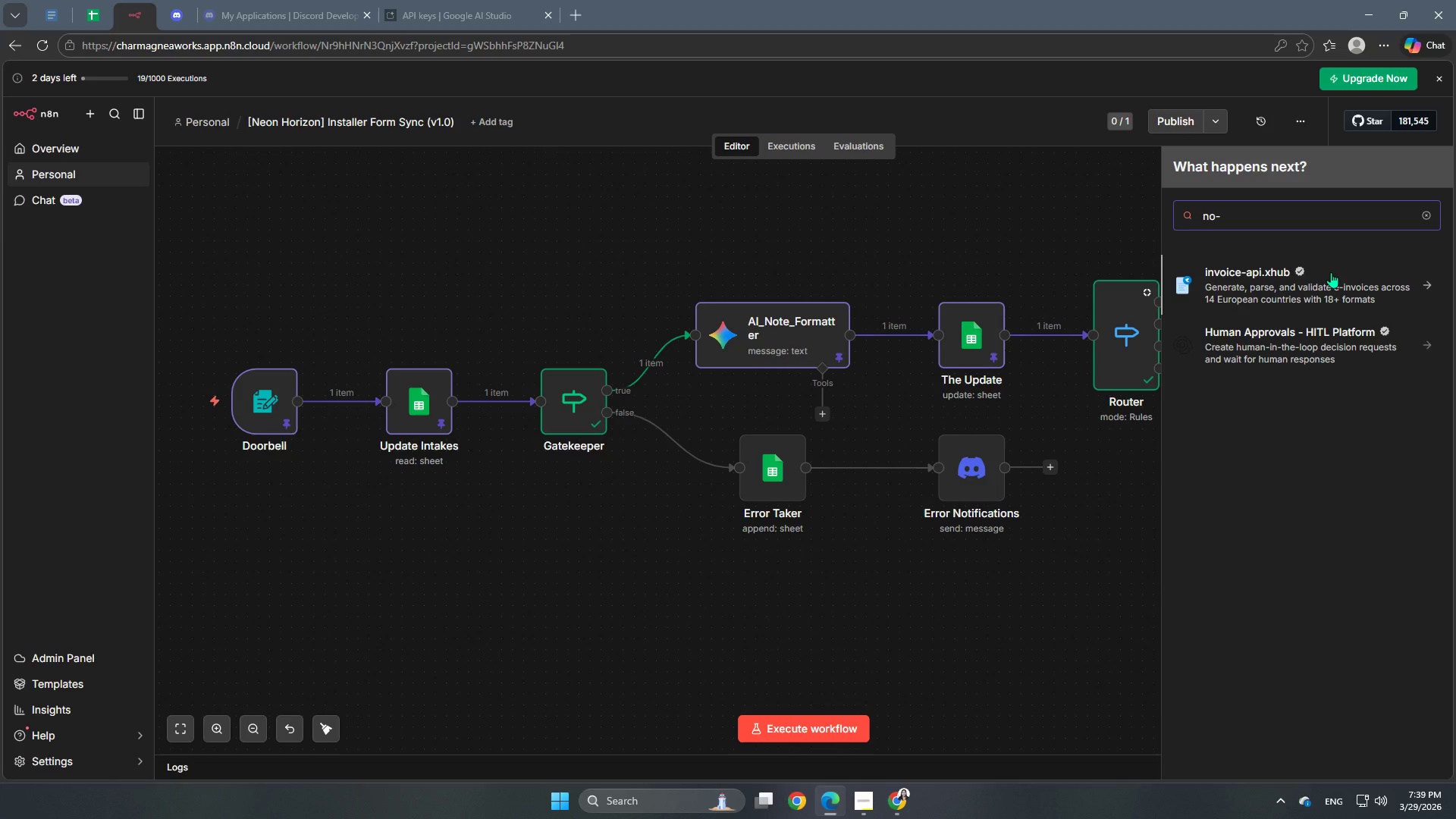 
type( op)
key(Backspace)
key(Backspace)
key(Backspace)
key(Backspace)
type(o op)
 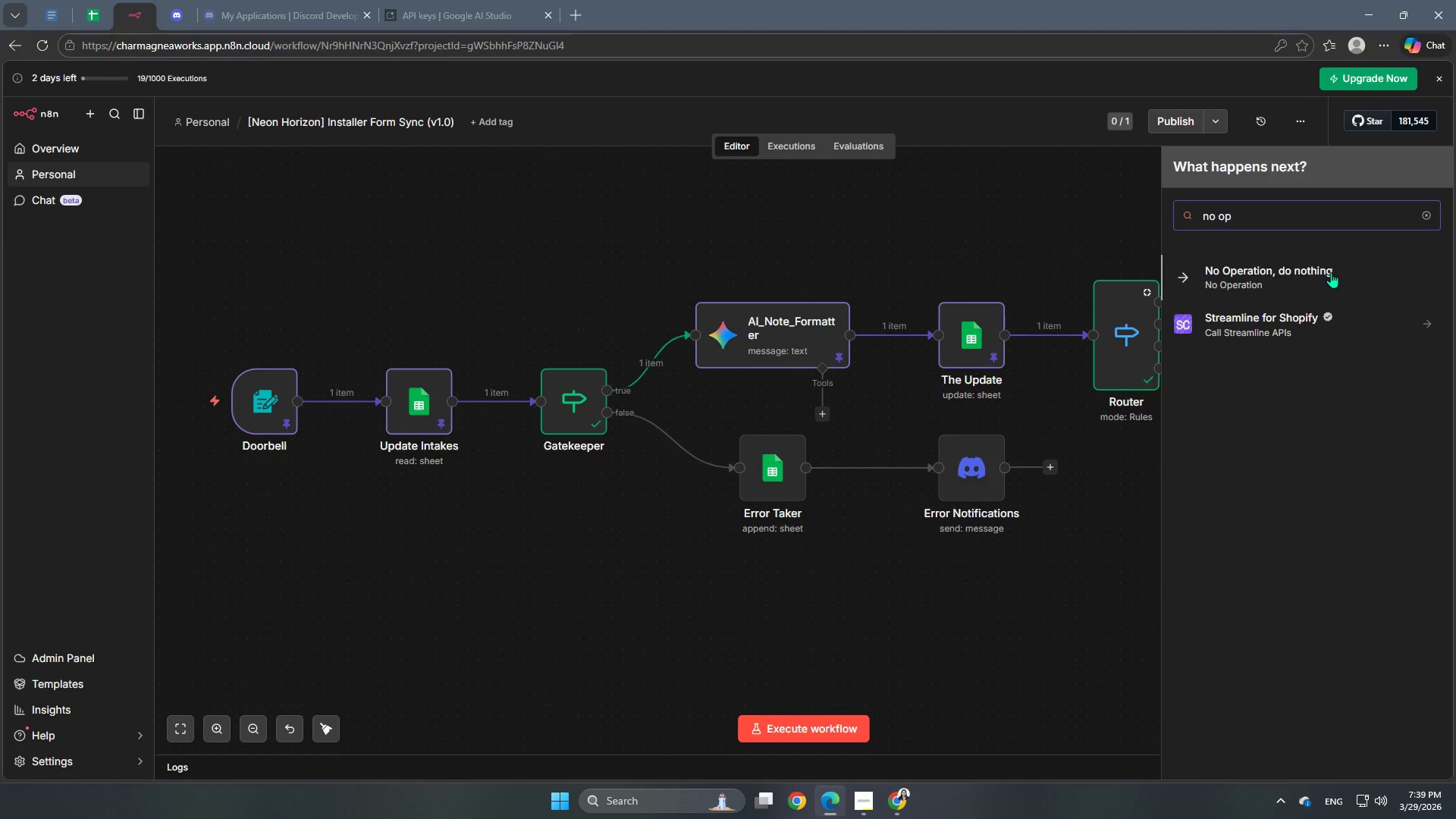 
left_click([1331, 272])
 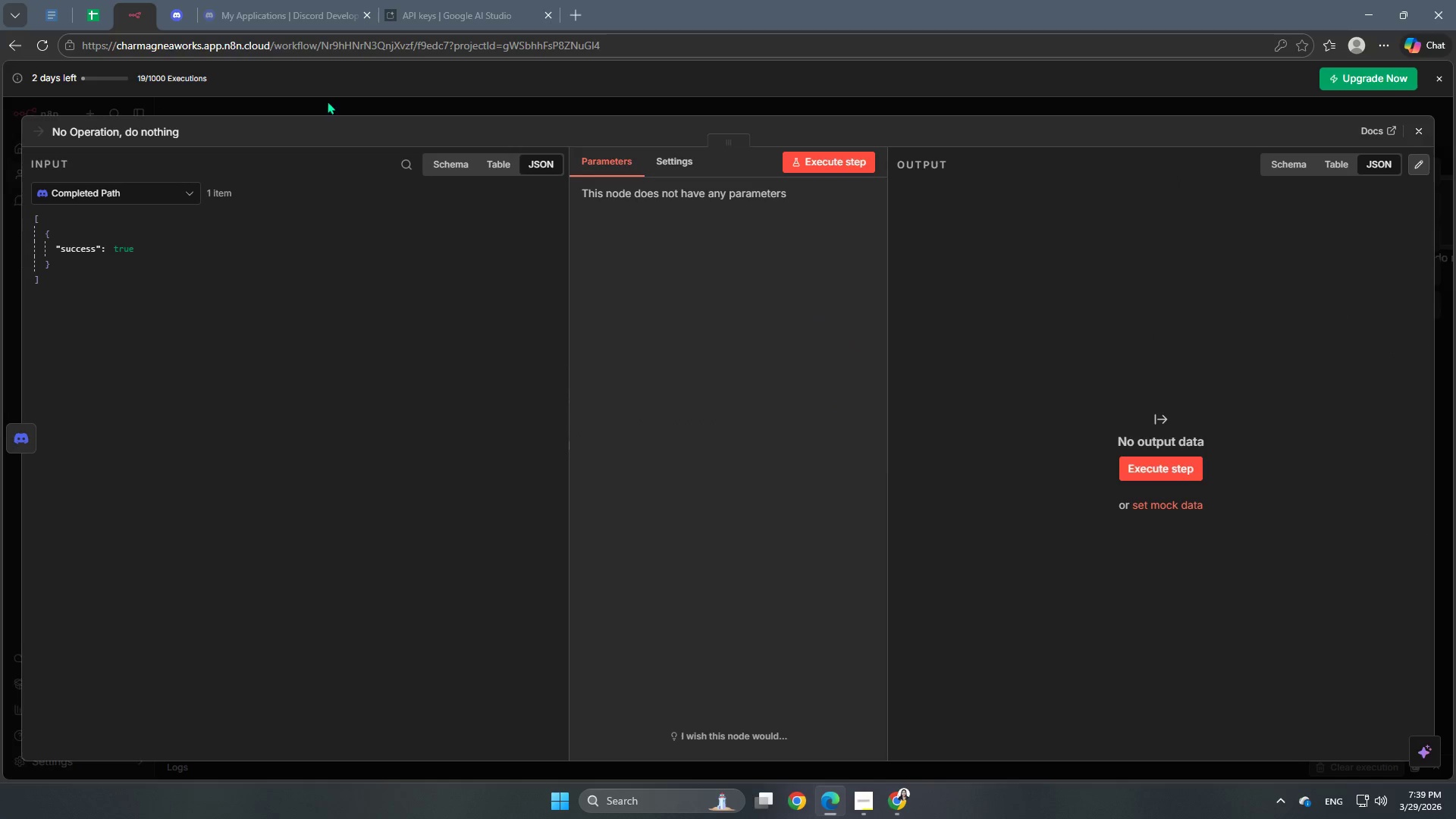 
wait(5.72)
 